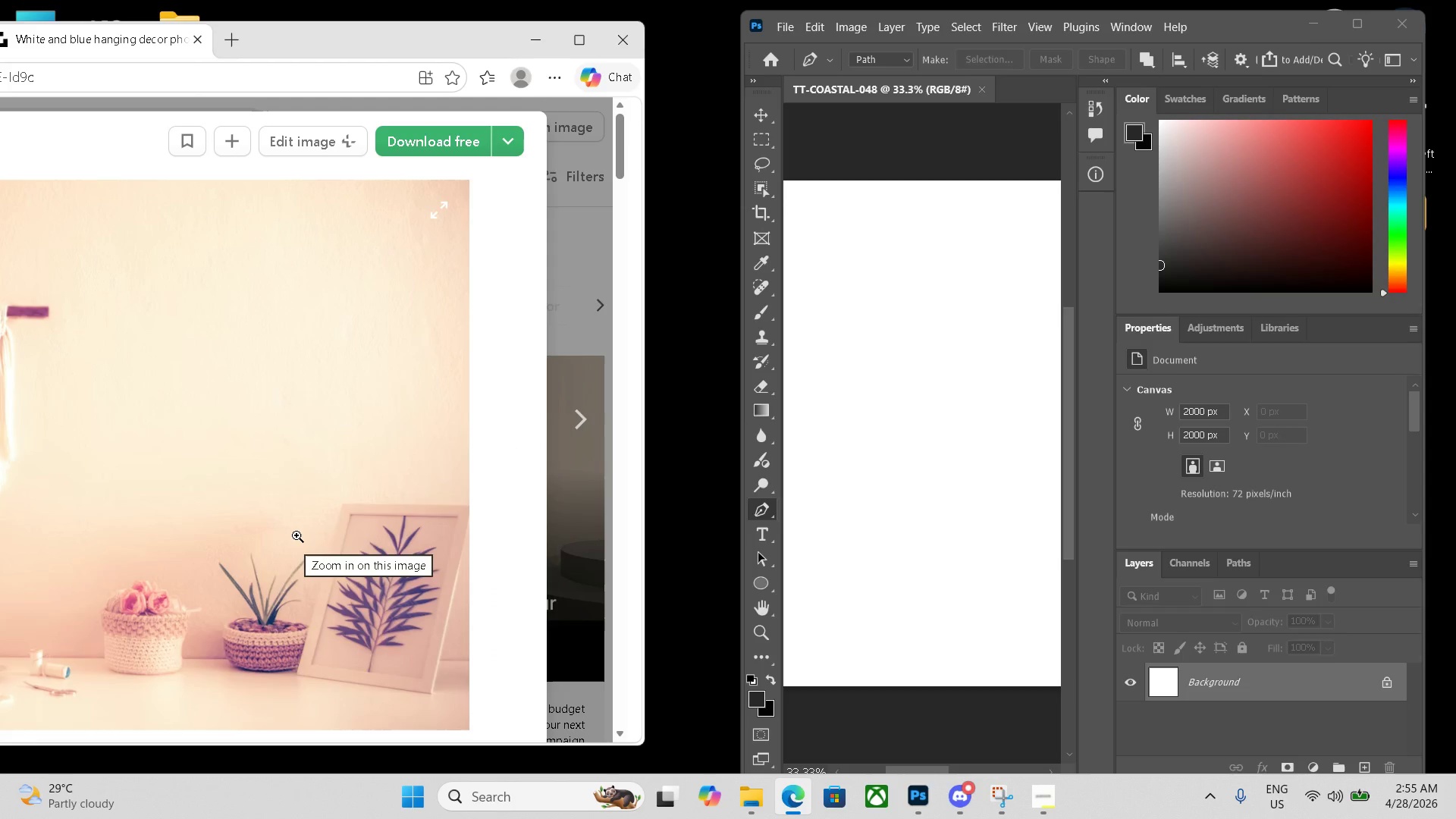 
left_click([582, 429])
 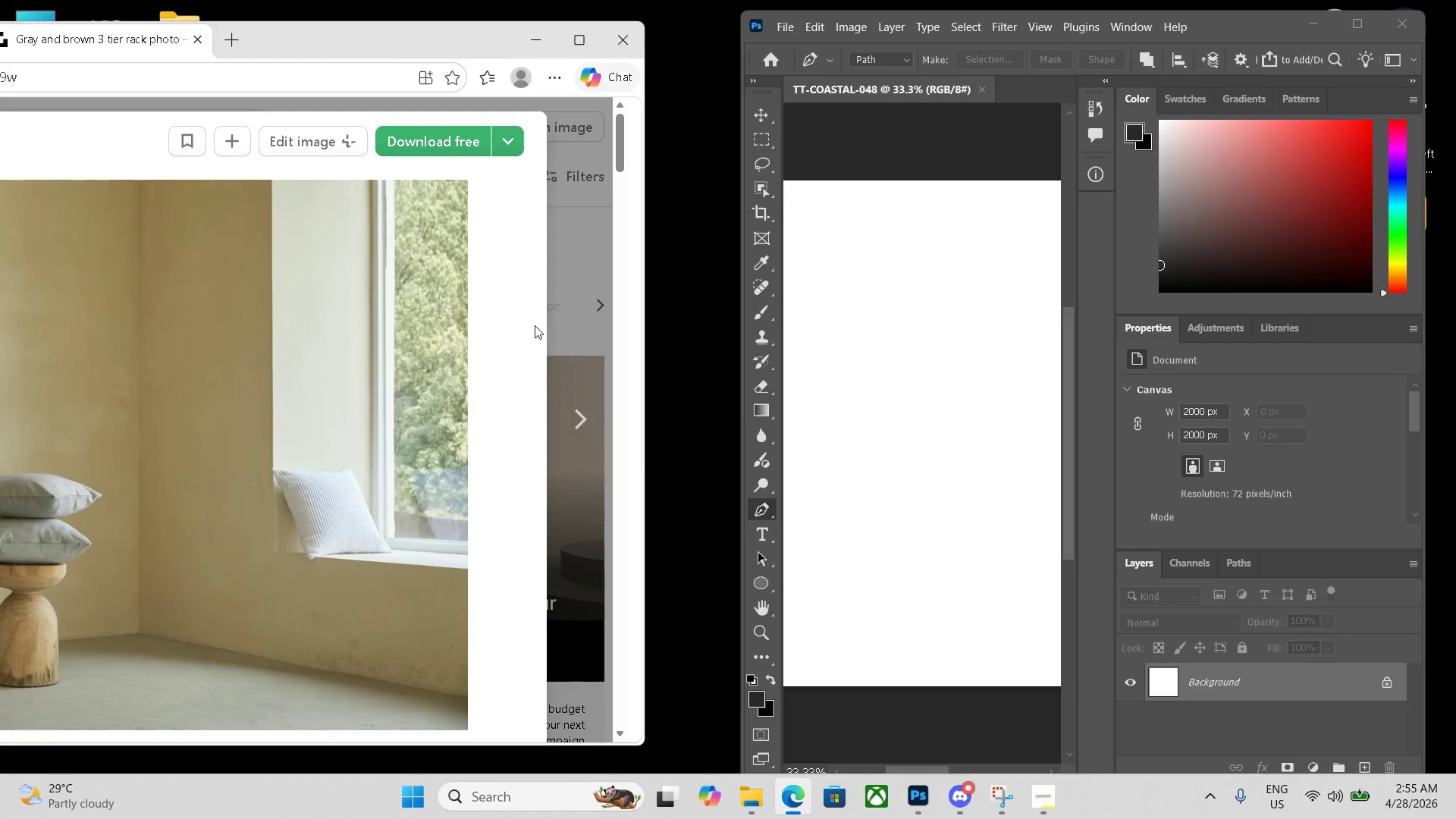 
key(ArrowLeft)
 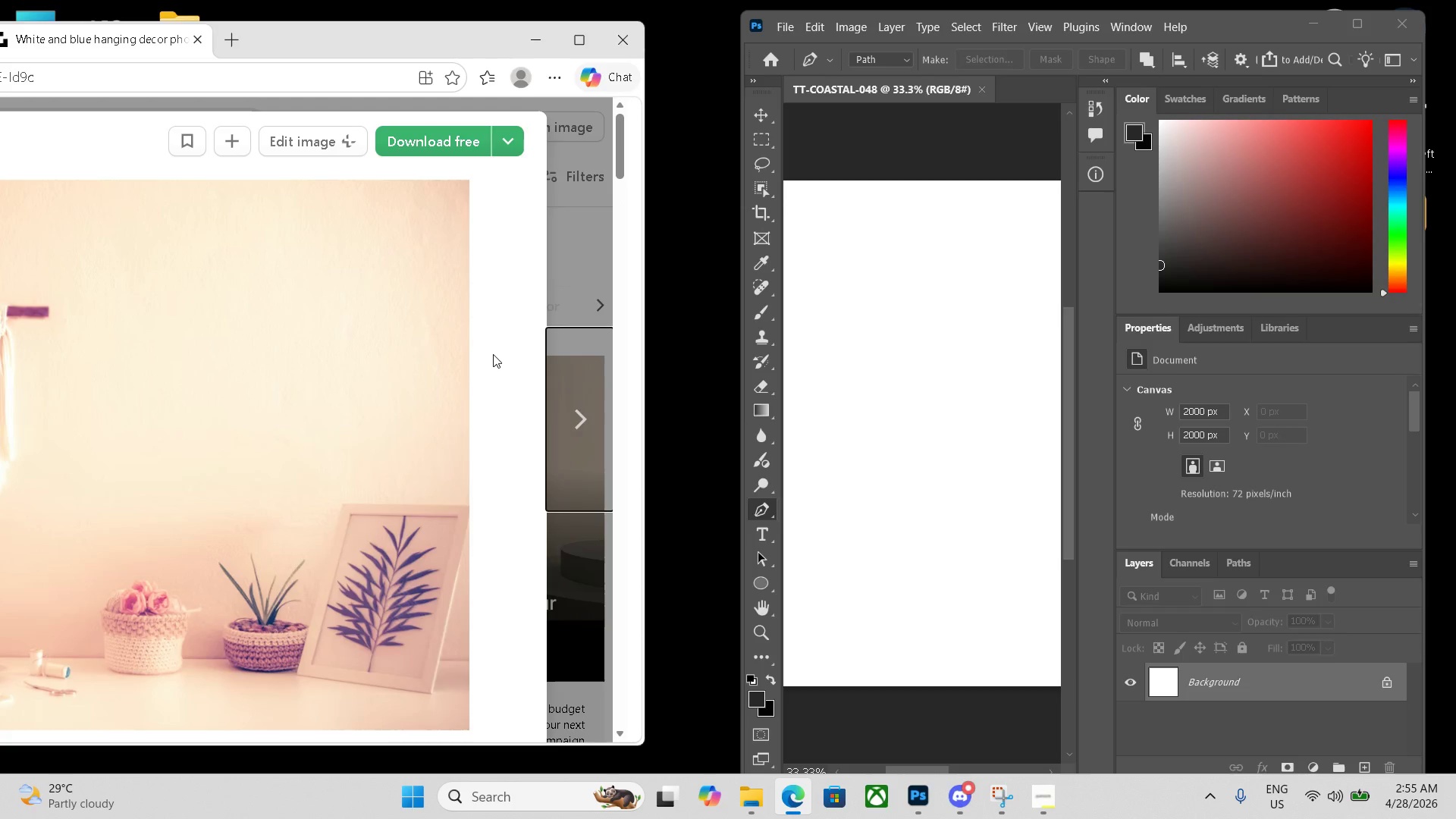 
key(ArrowLeft)
 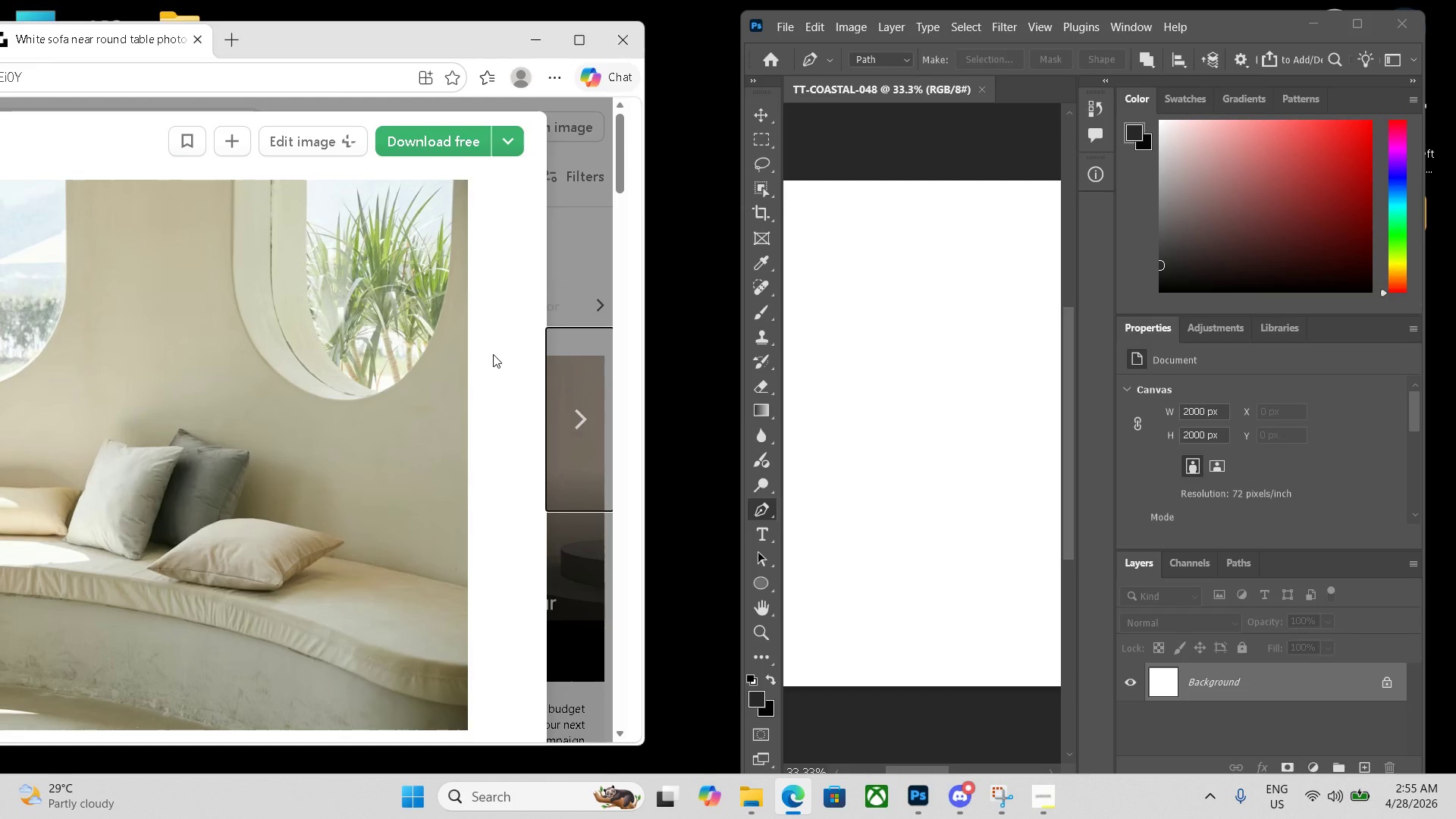 
key(ArrowRight)
 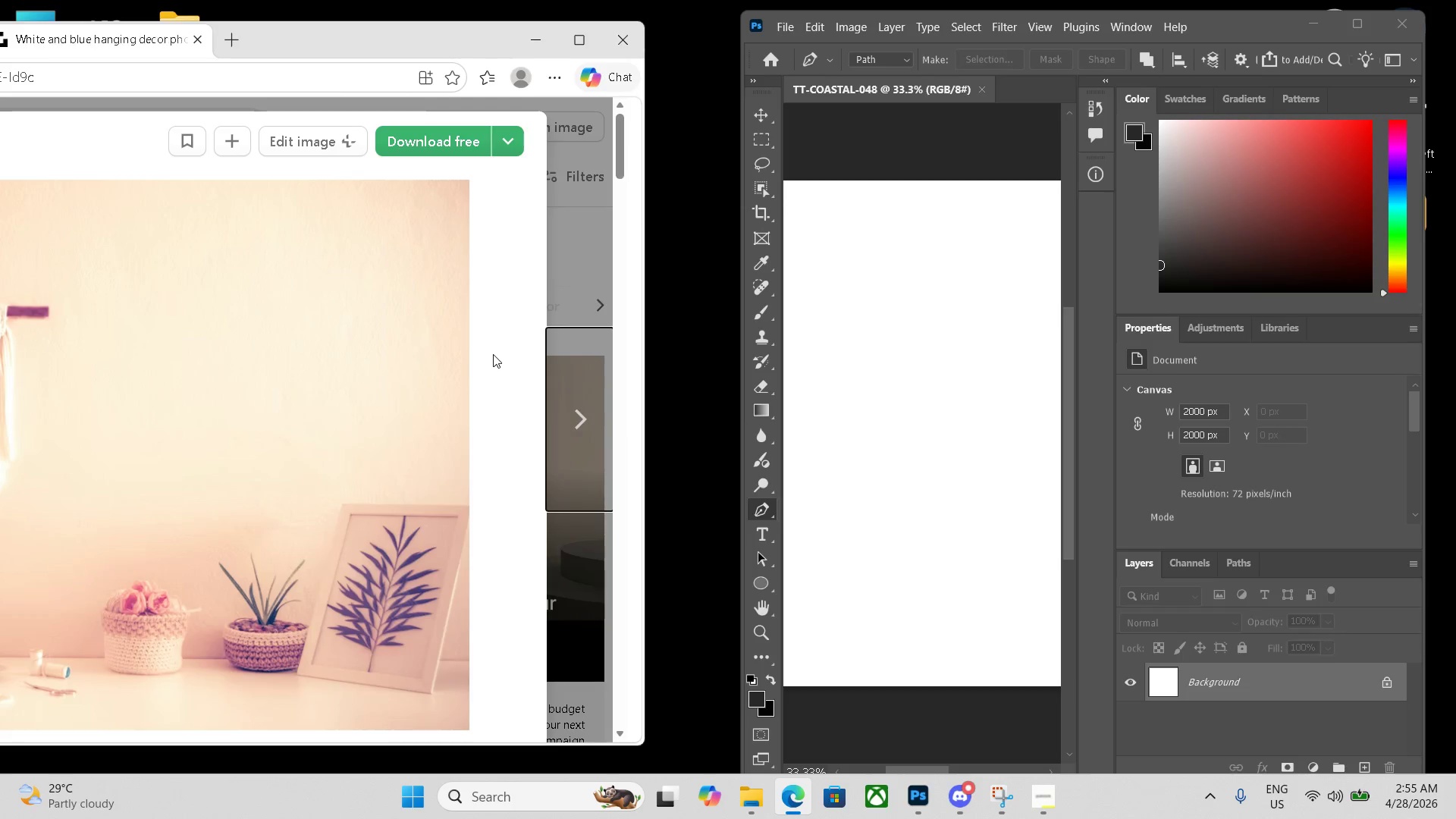 
key(ArrowRight)
 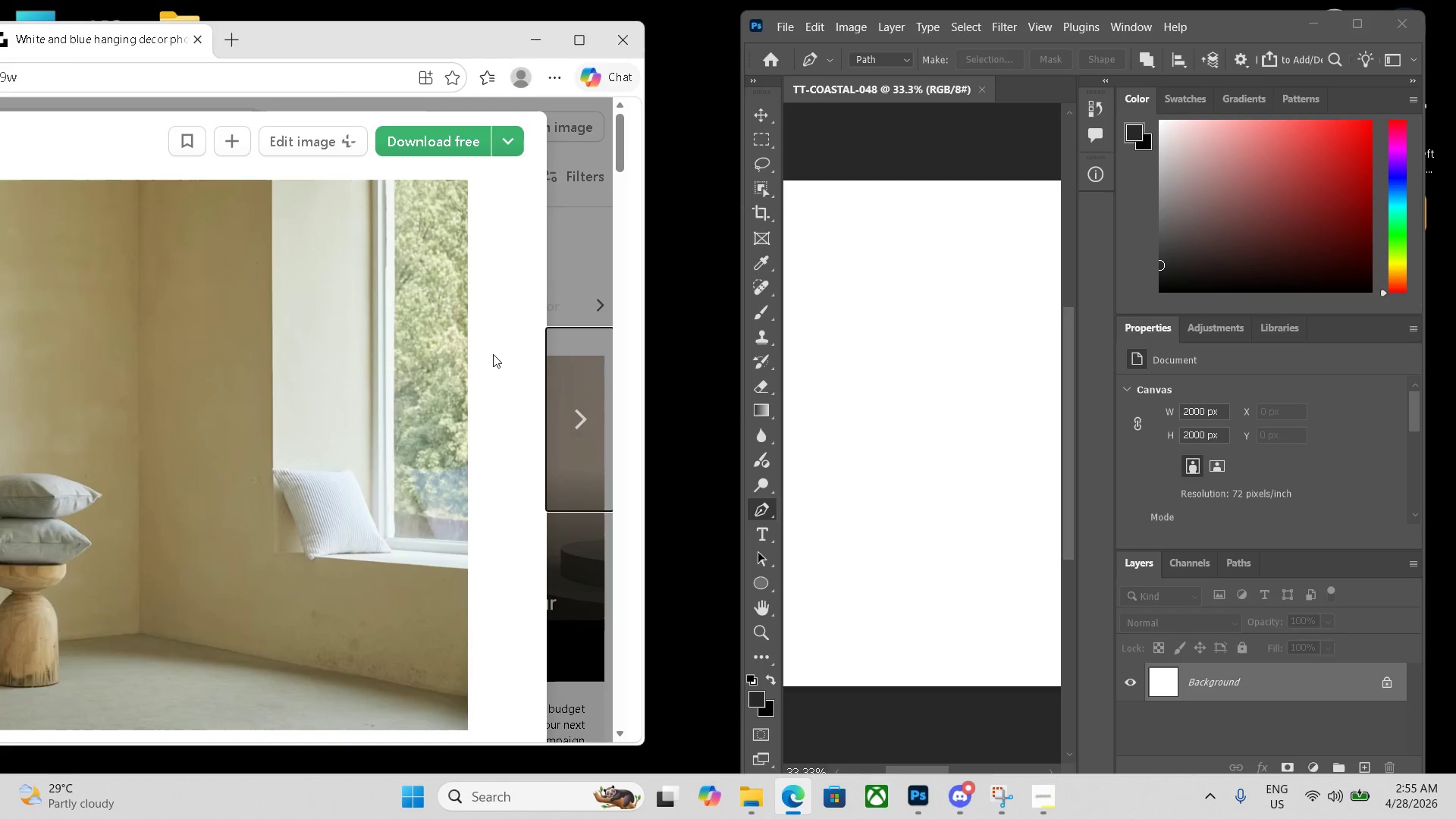 
key(ArrowRight)
 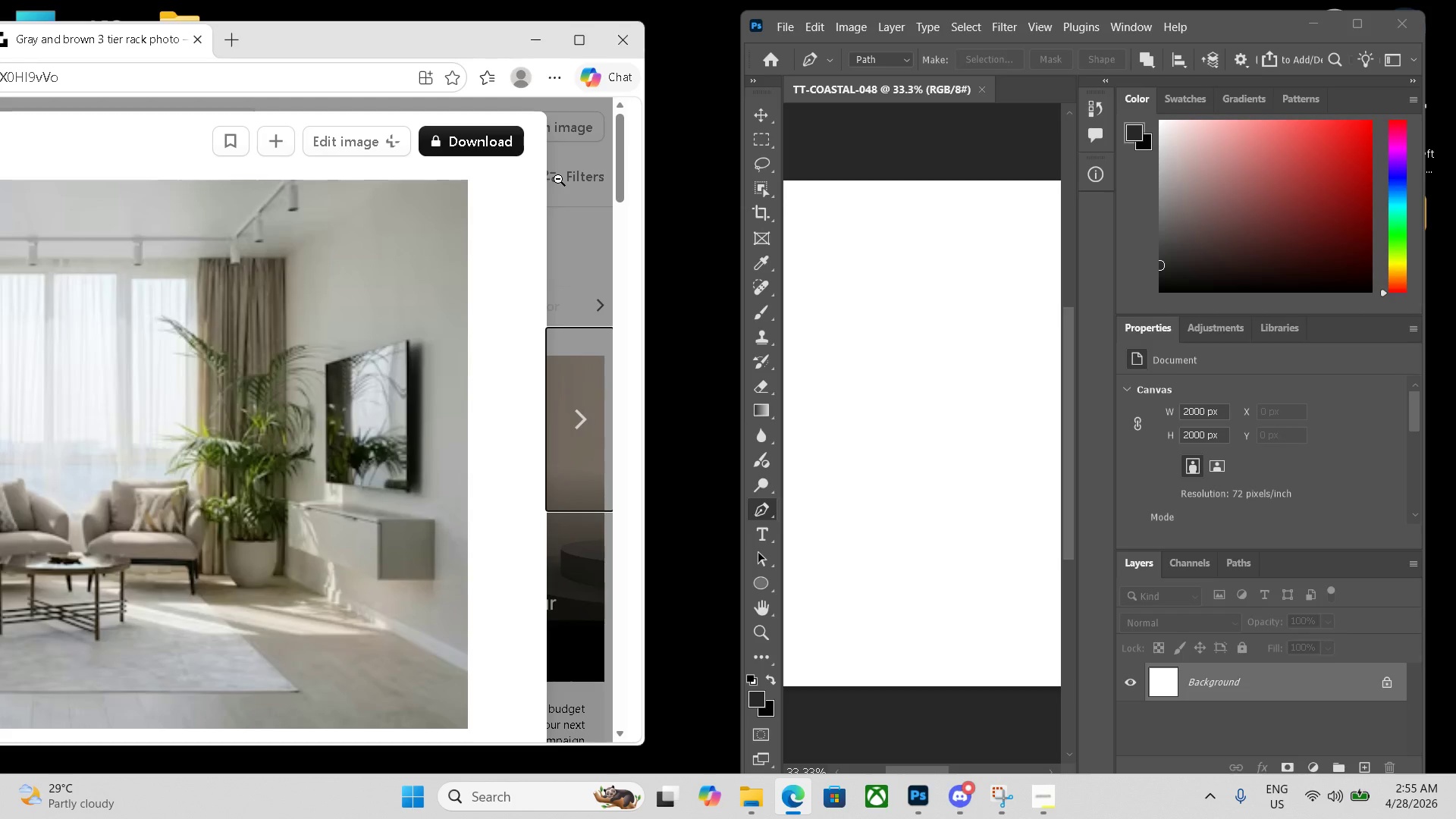 
key(ArrowRight)
 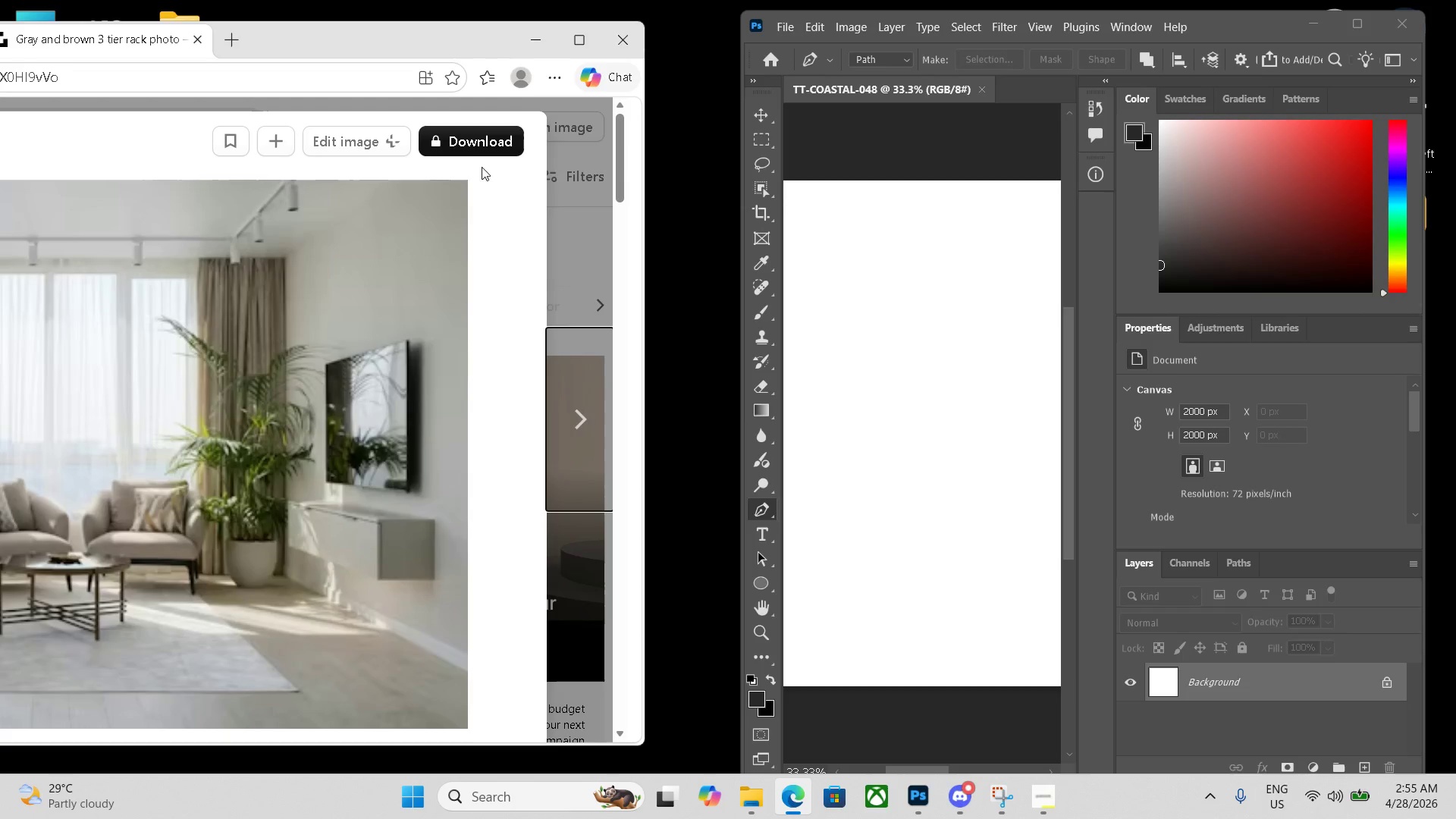 
left_click([458, 141])
 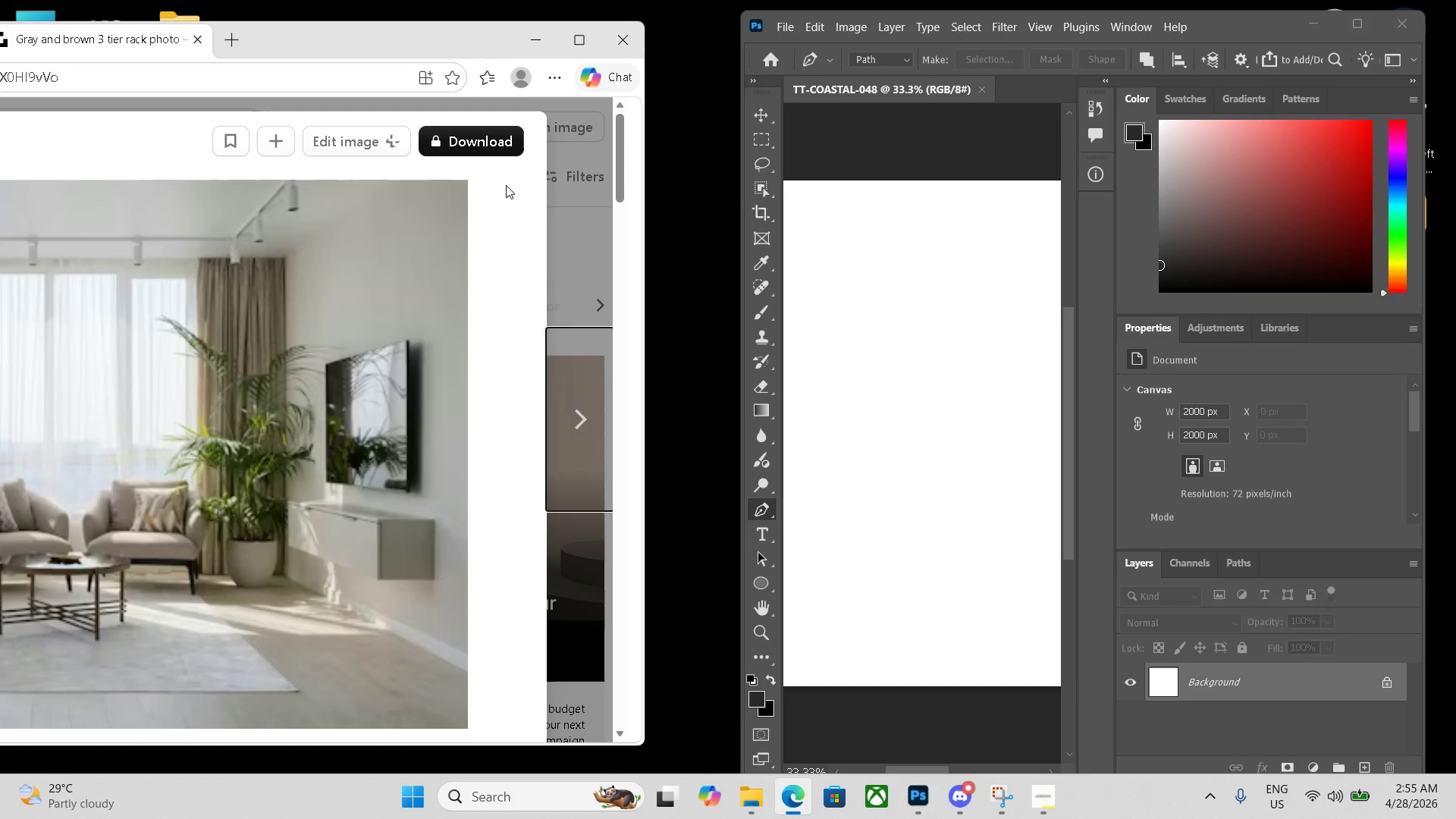 
mouse_move([485, 213])
 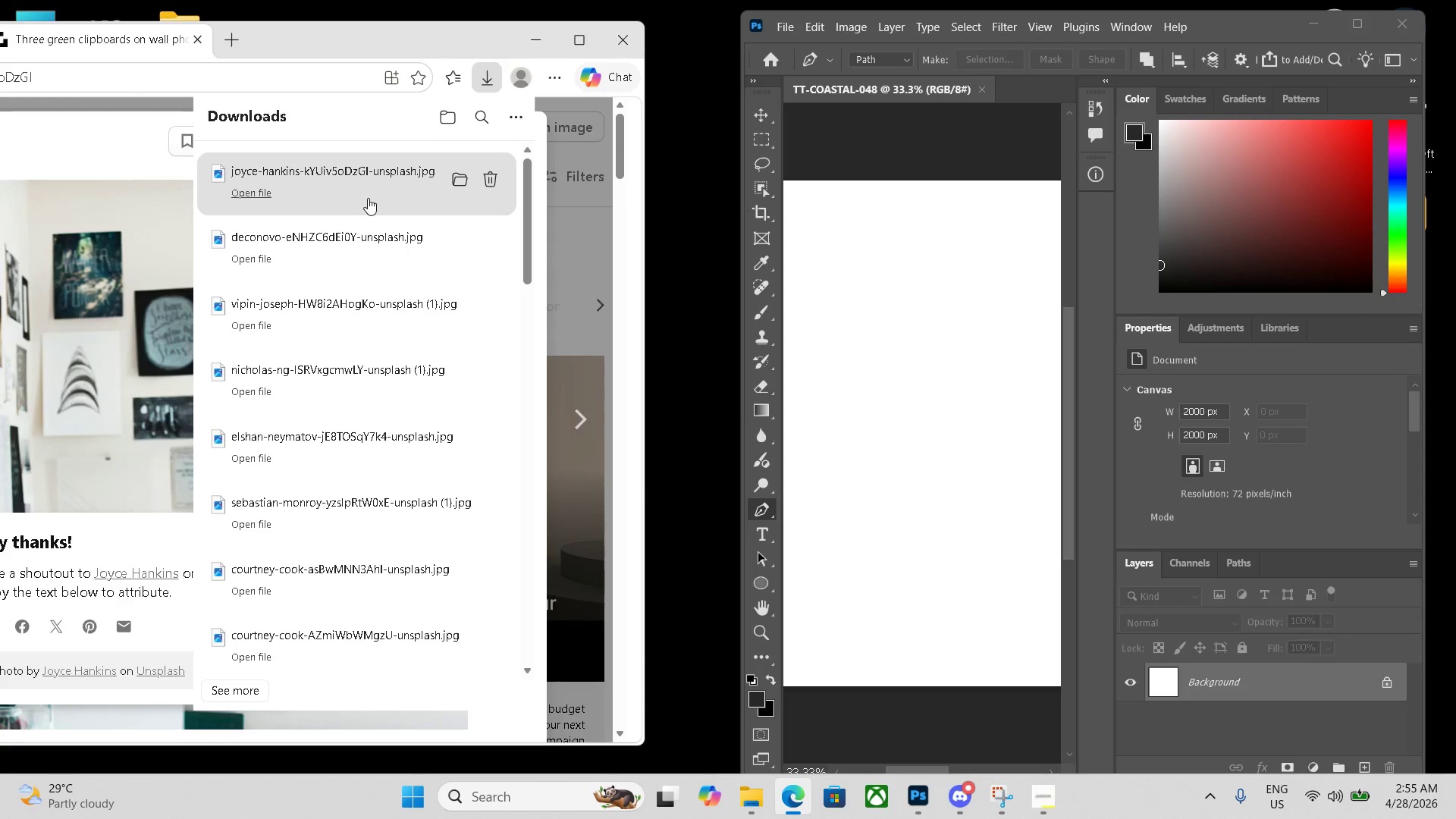 
left_click_drag(start_coordinate=[369, 197], to_coordinate=[895, 277])
 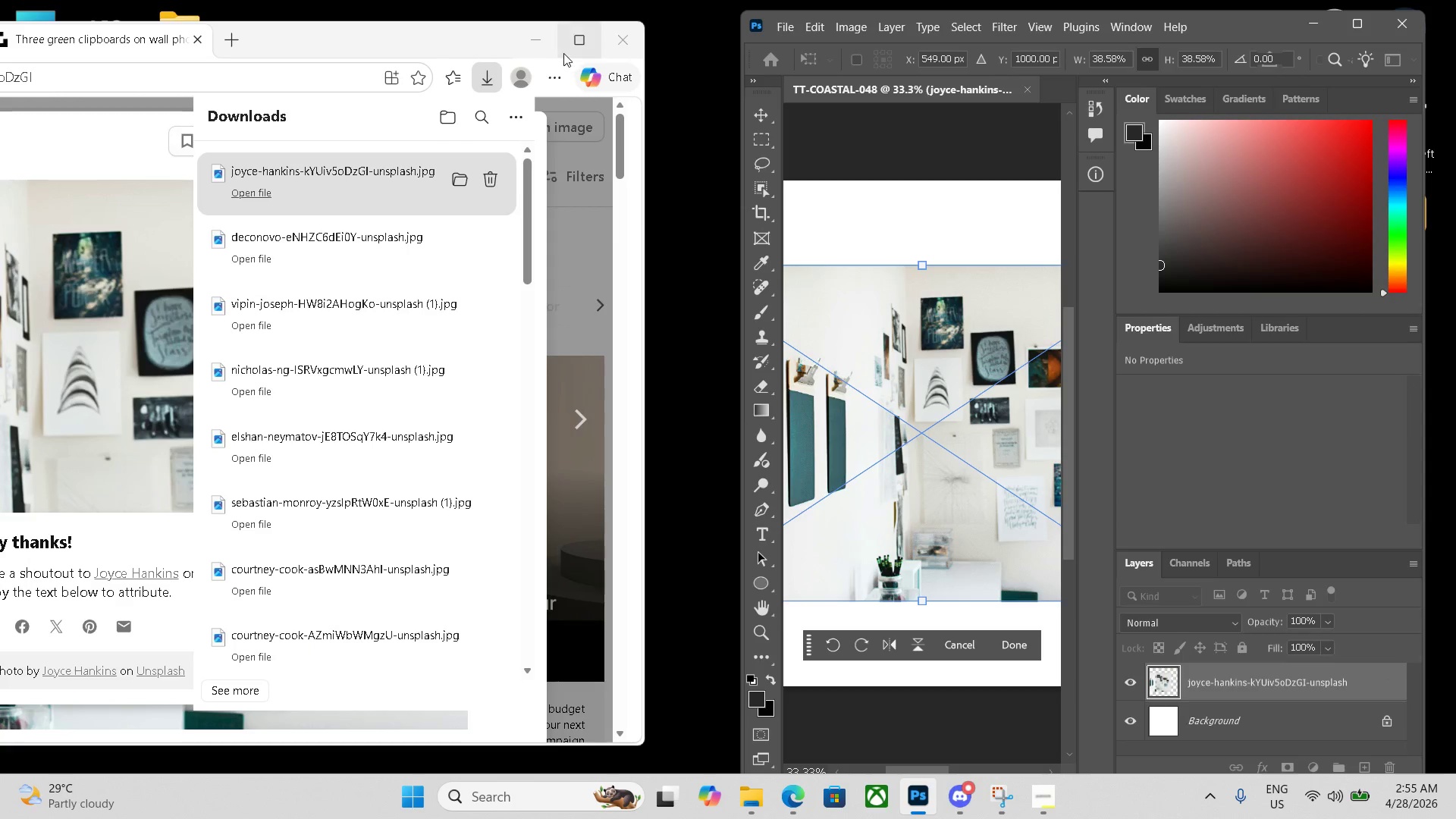 
left_click([535, 46])
 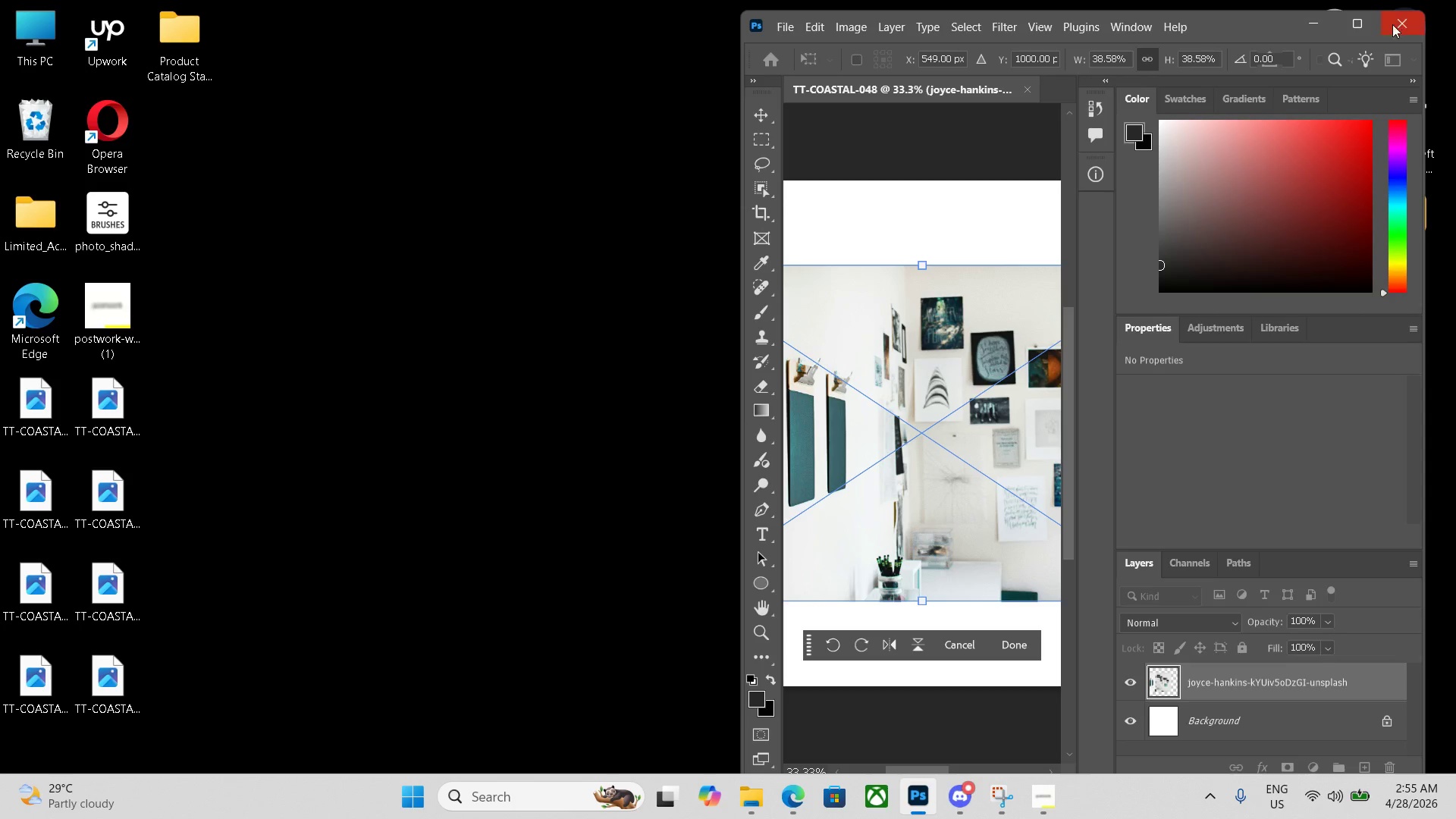 
left_click([1366, 25])
 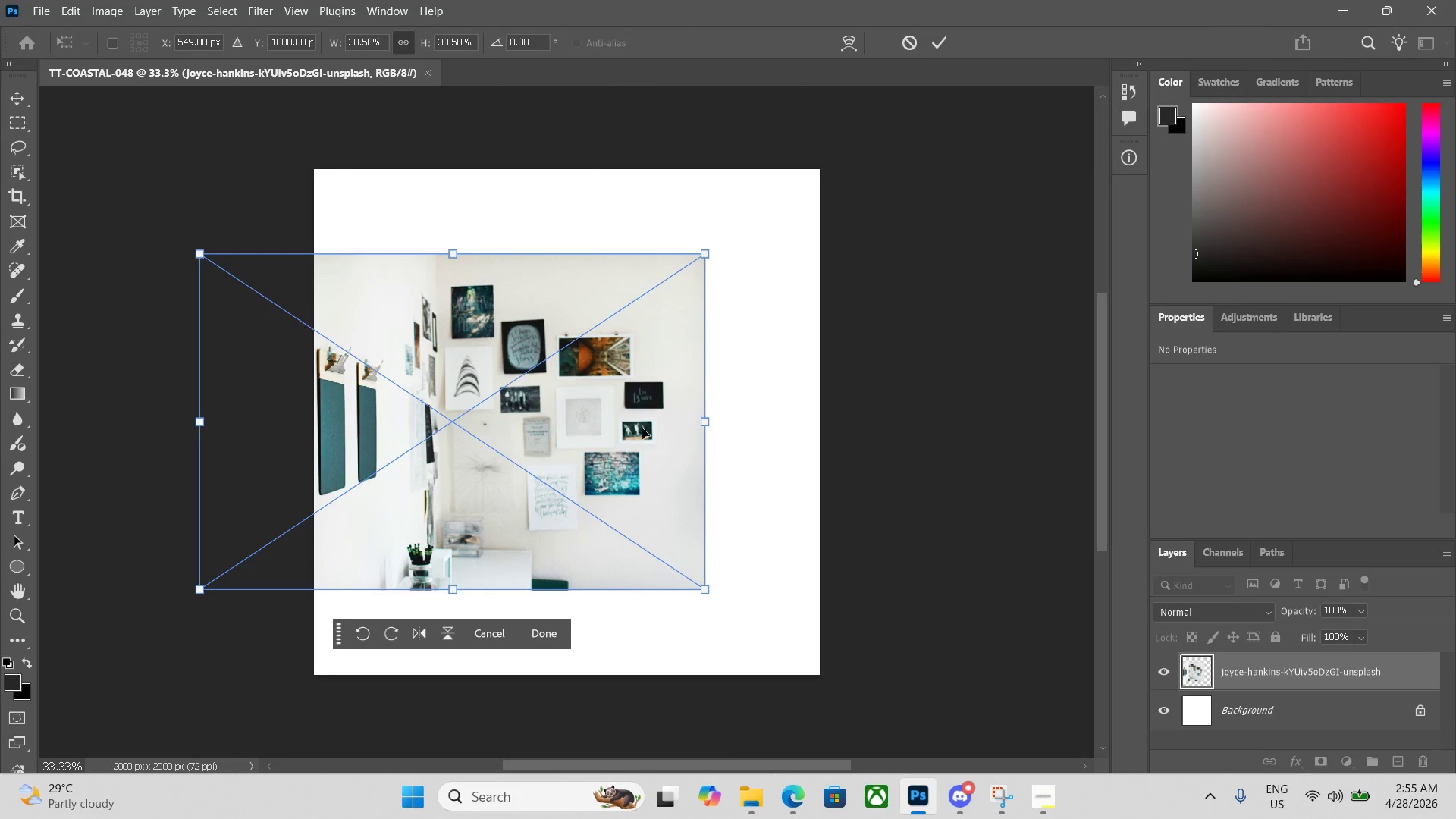 
left_click_drag(start_coordinate=[603, 427], to_coordinate=[719, 434])
 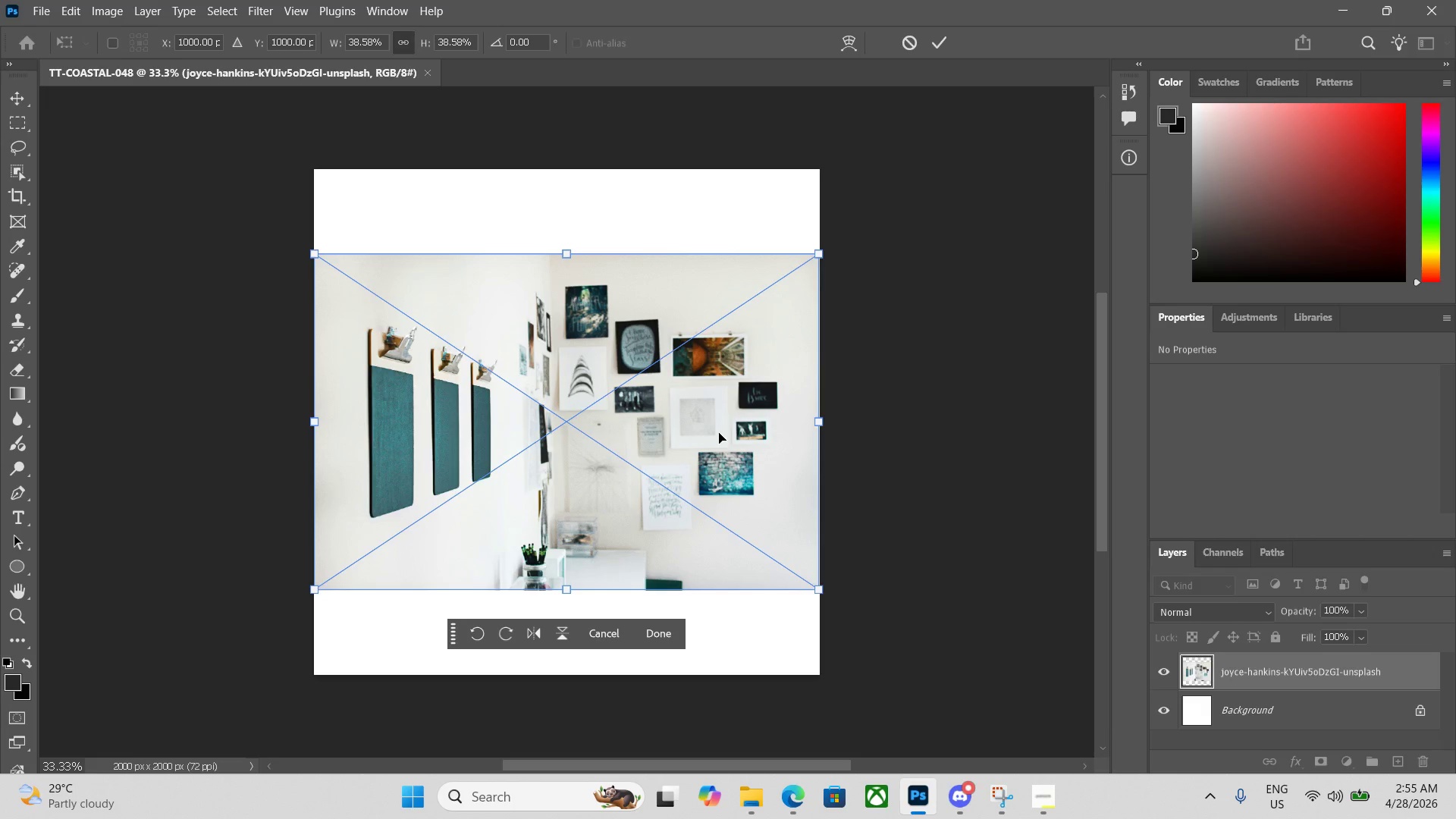 
key(Enter)
 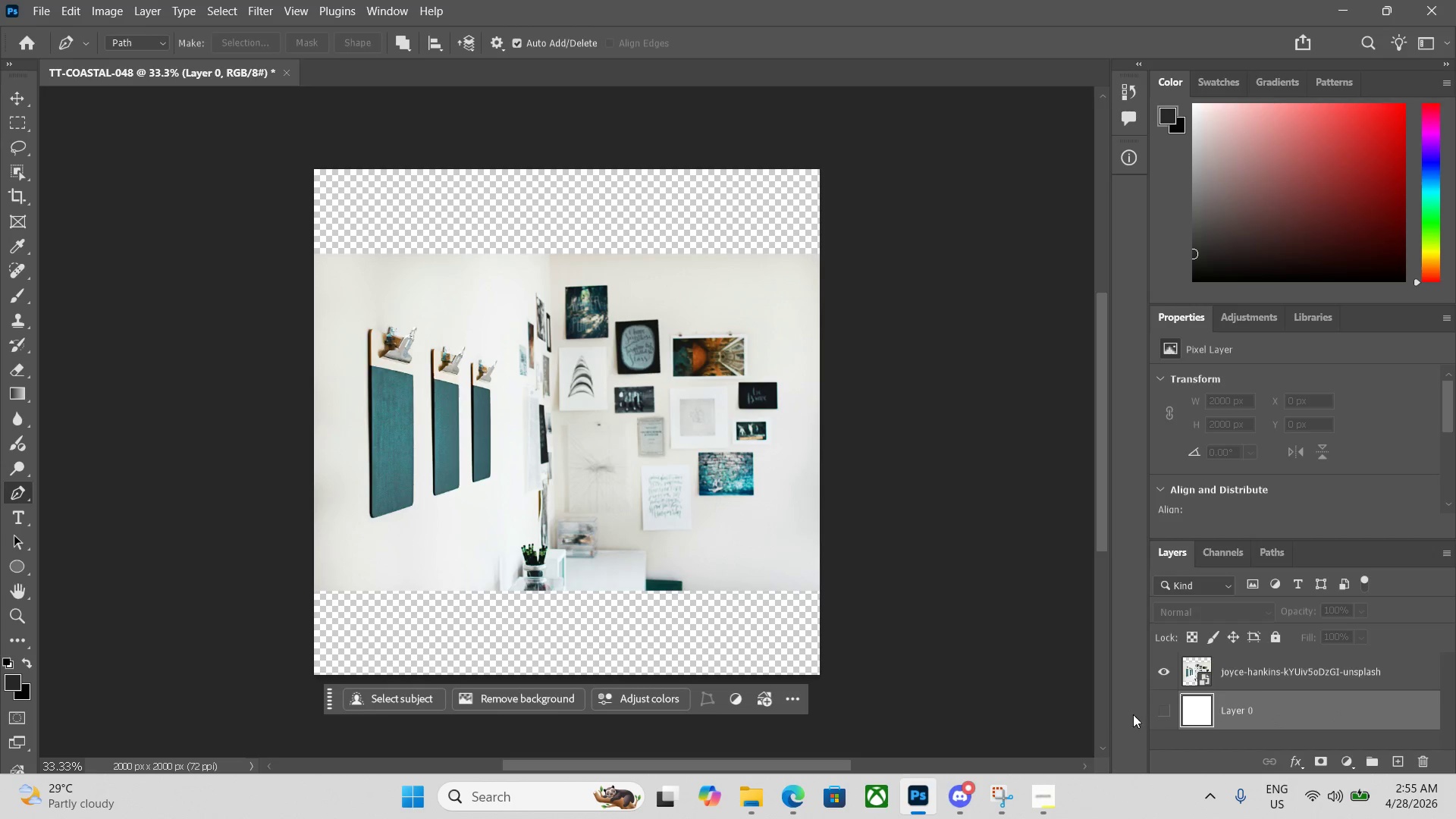 
left_click_drag(start_coordinate=[333, 700], to_coordinate=[314, 740])
 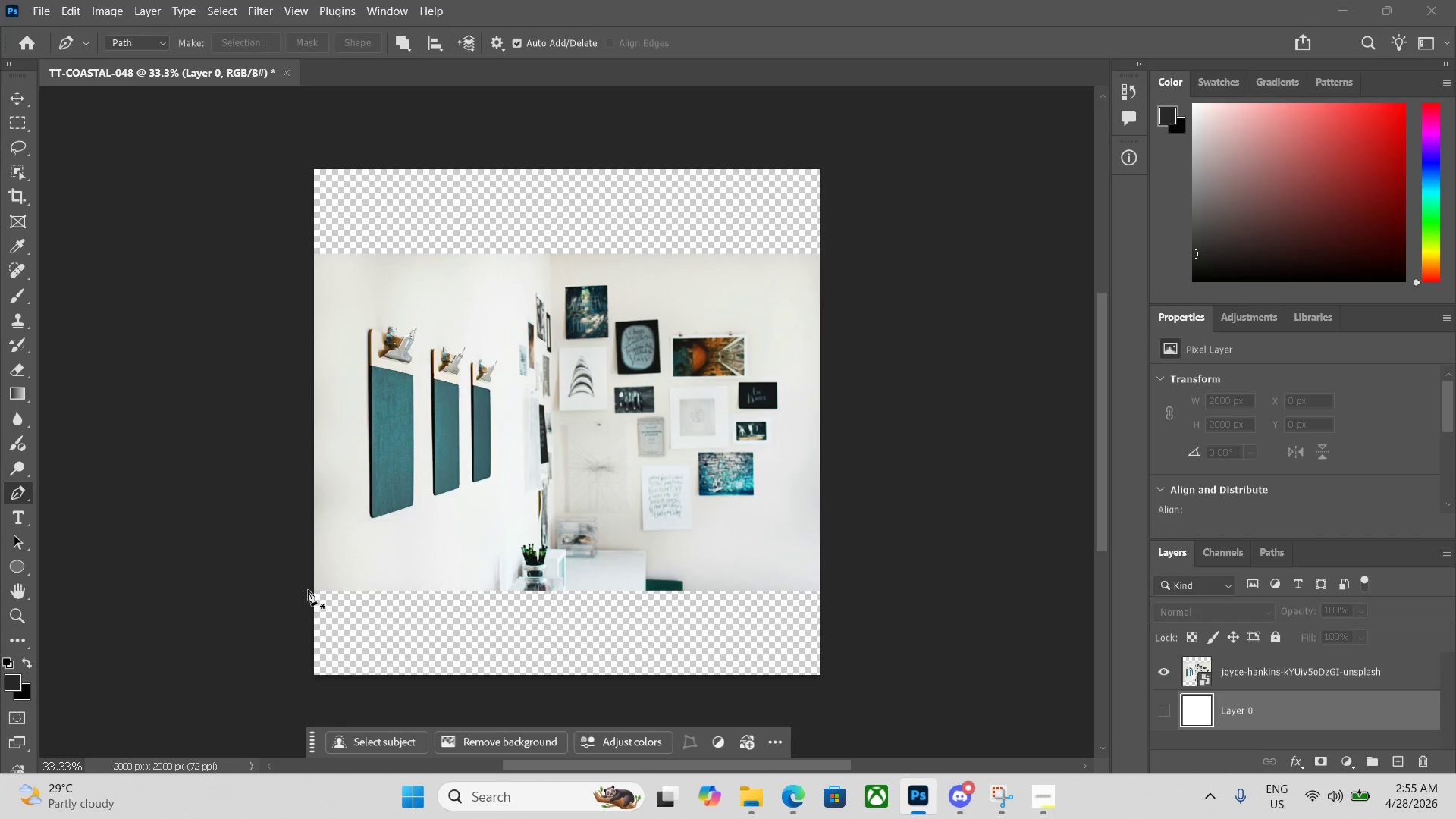 
left_click([308, 587])
 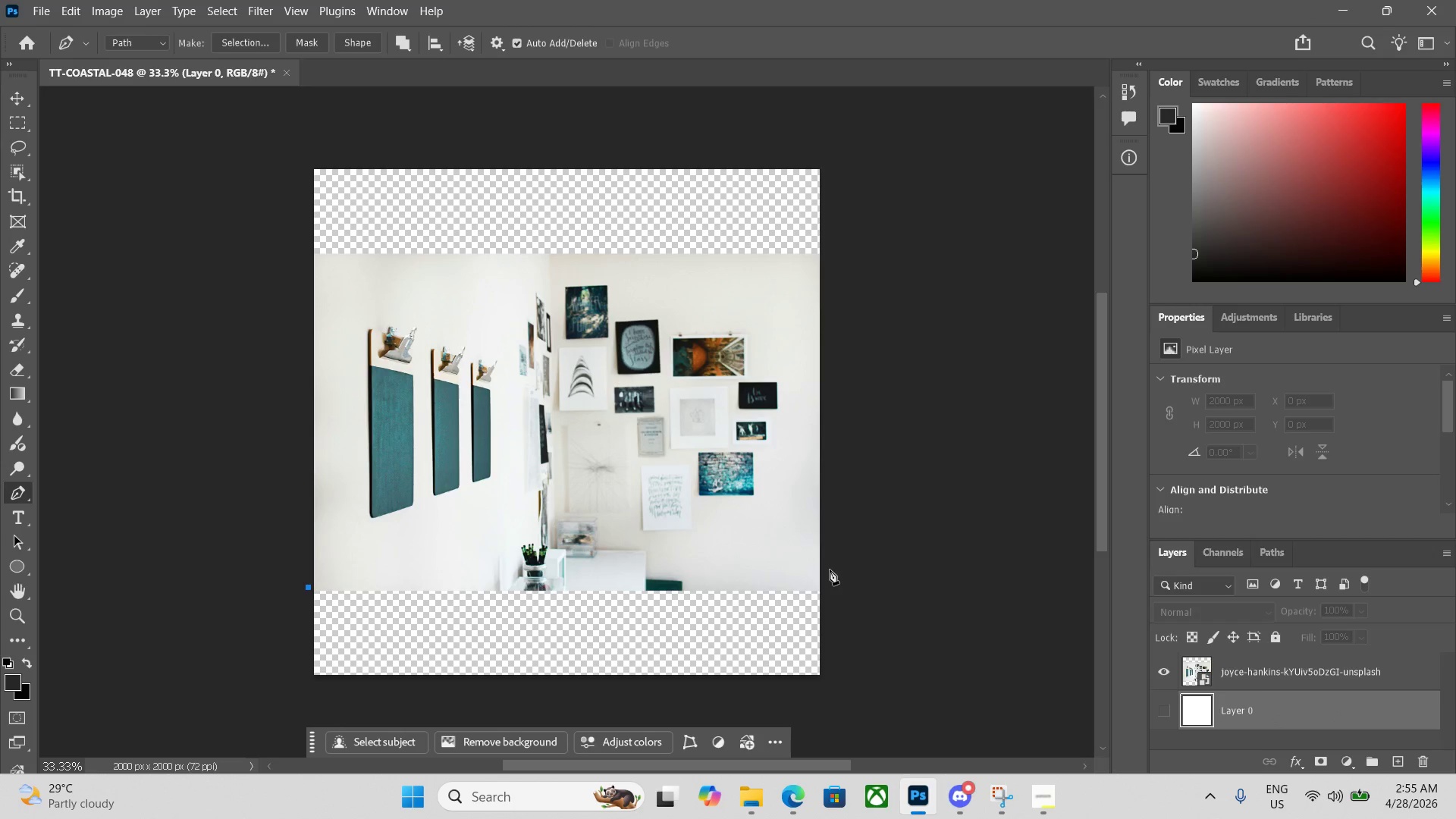 
left_click([820, 584])
 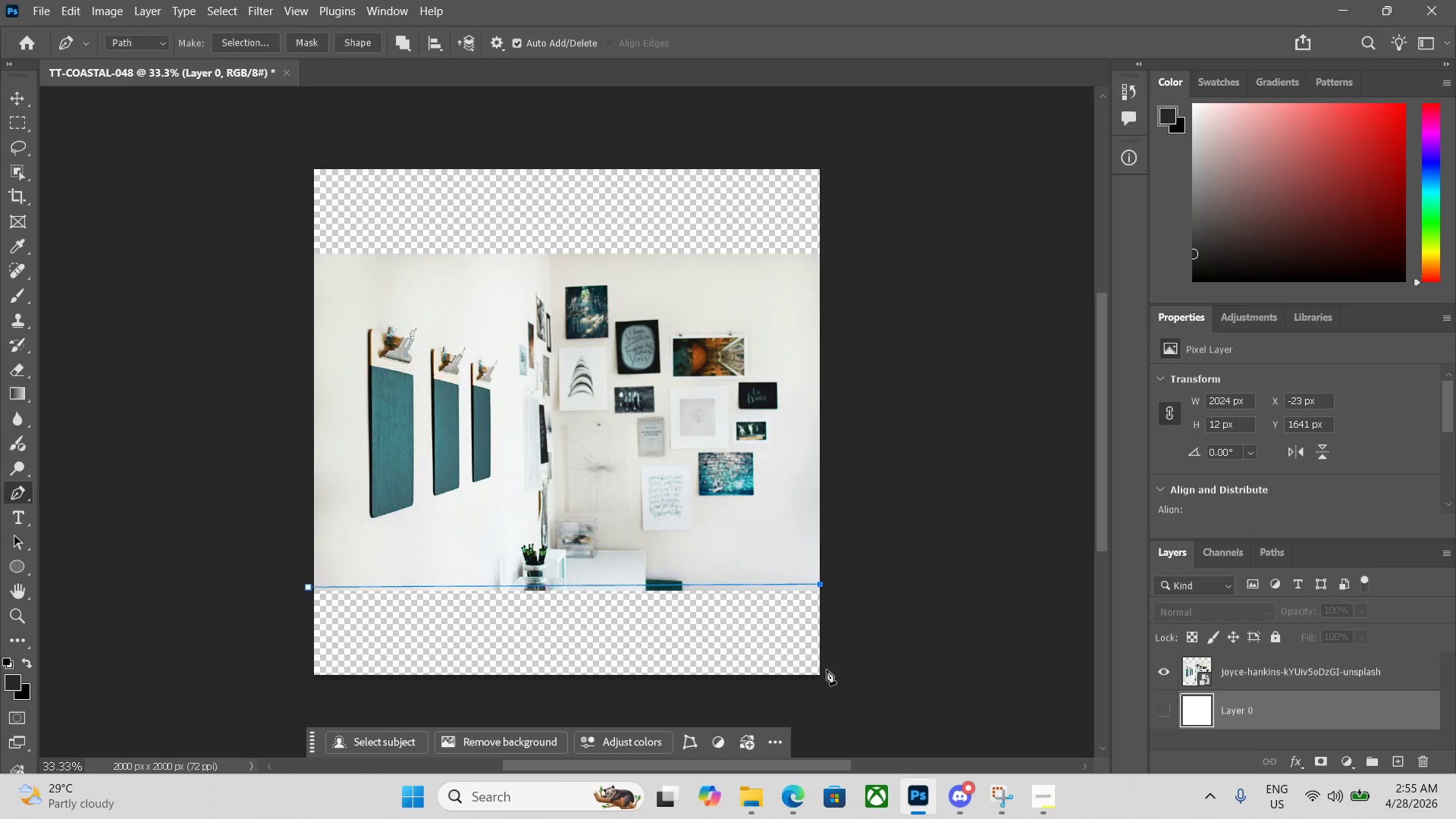 
left_click([822, 680])
 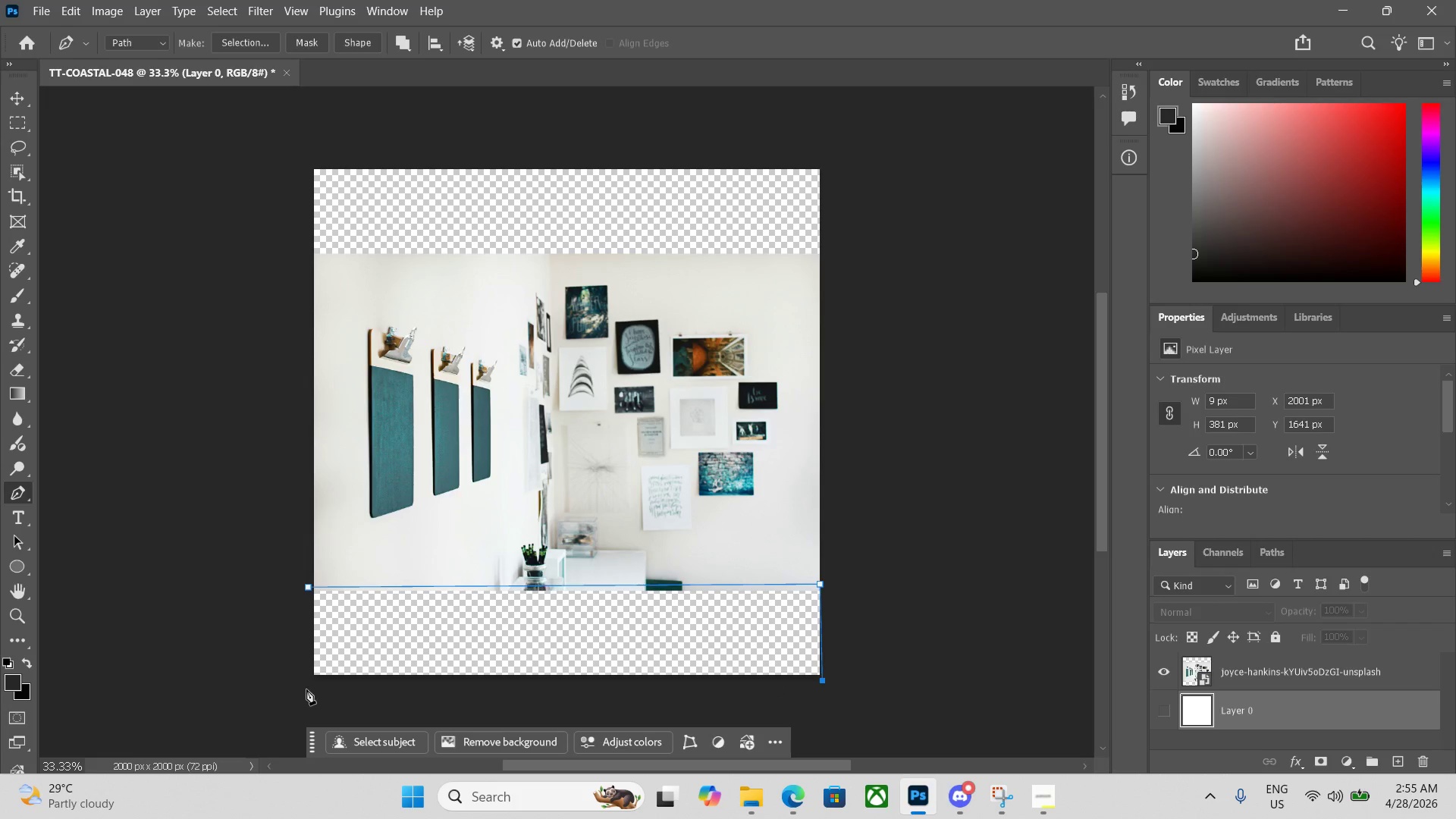 
left_click([306, 682])
 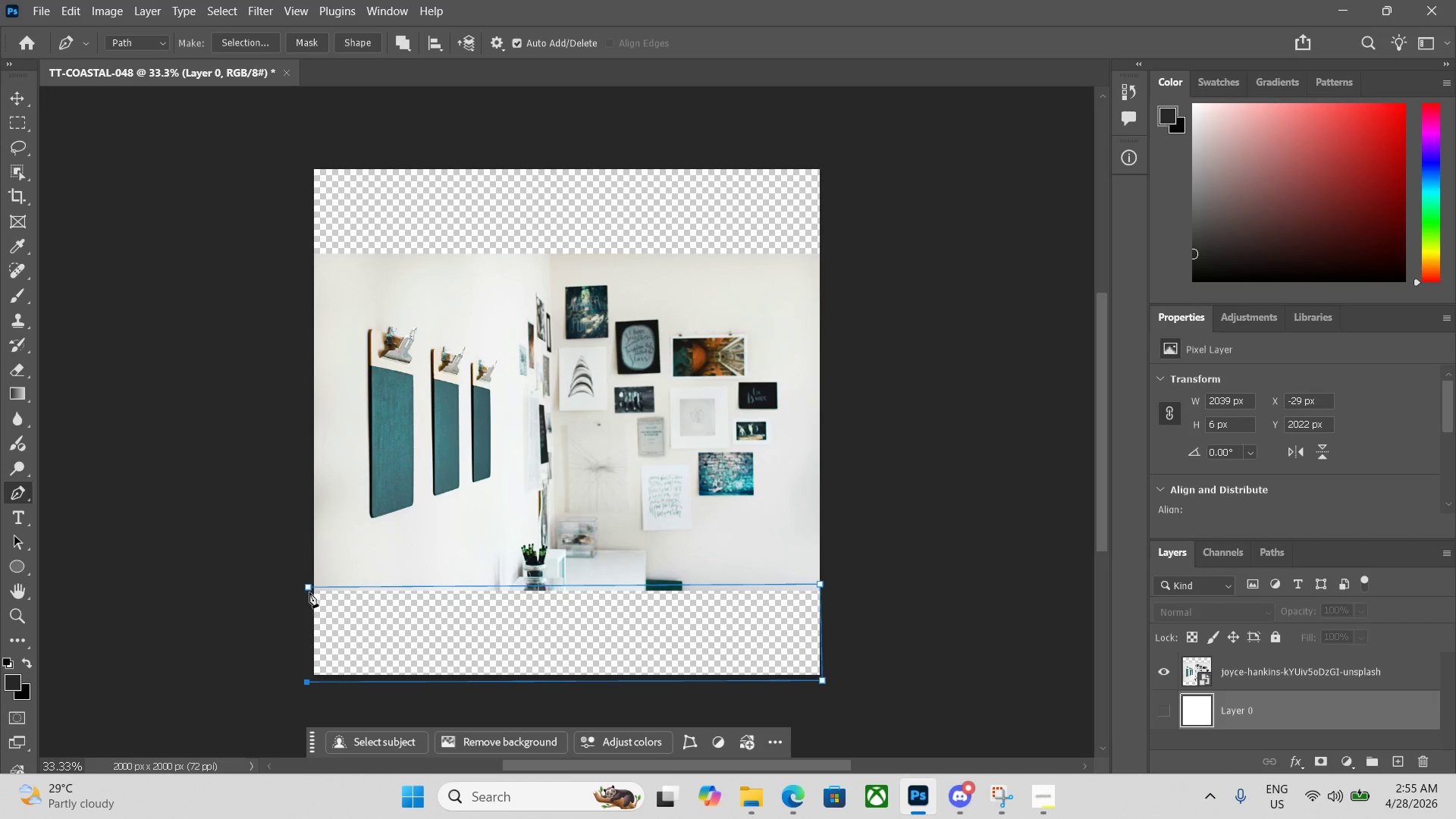 
left_click([309, 590])
 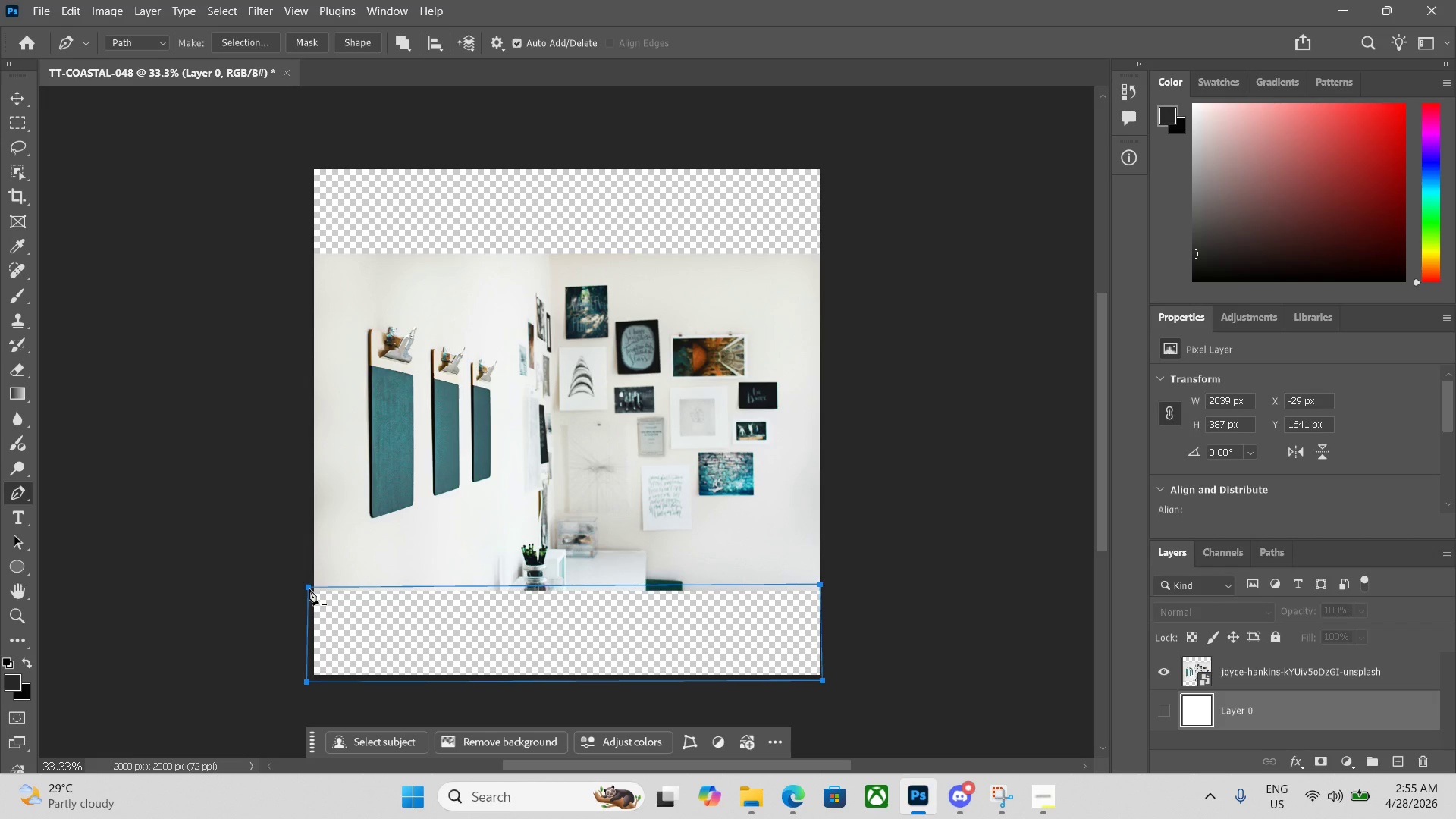 
key(Control+ControlLeft)
 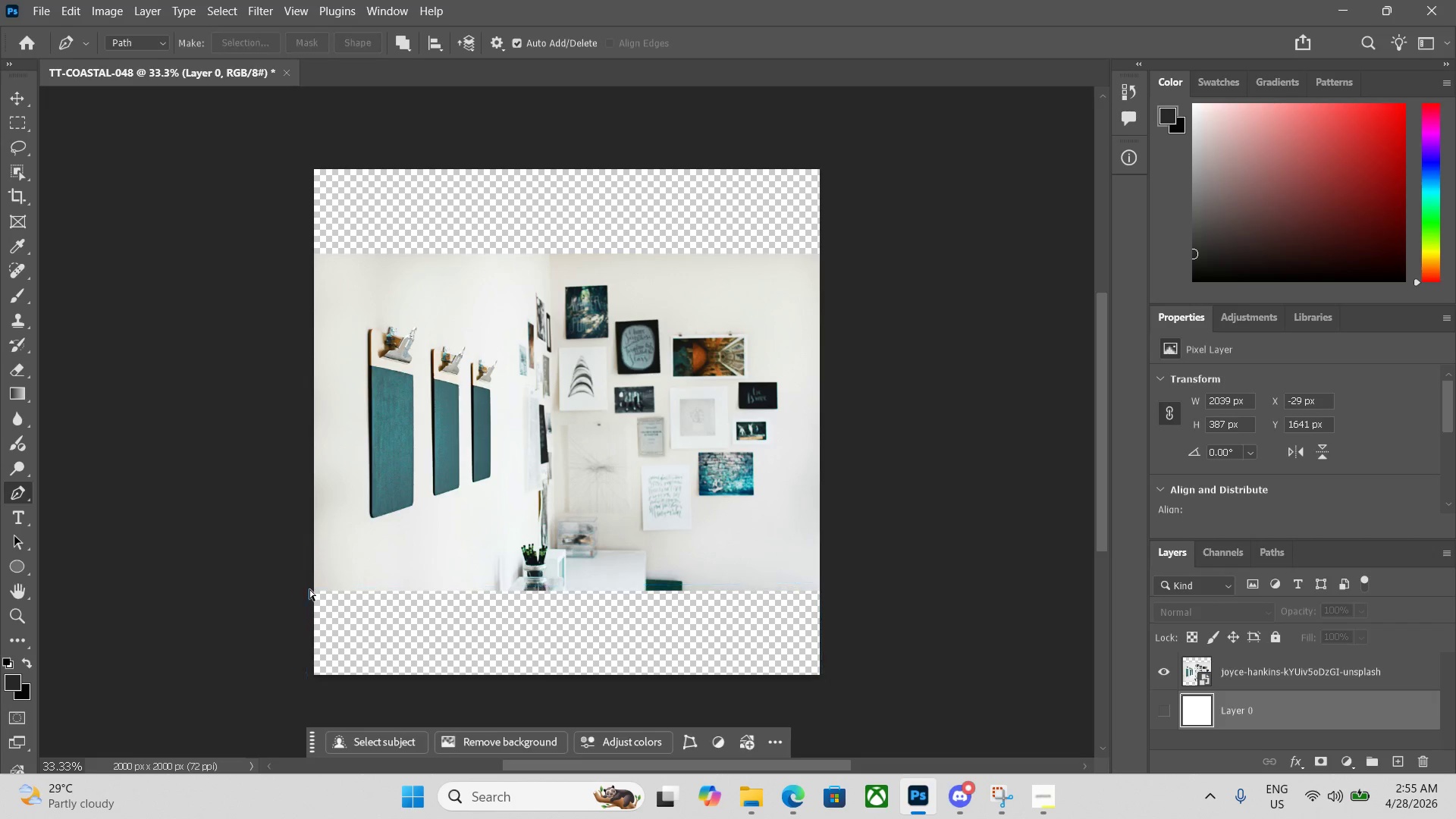 
key(Control+Enter)
 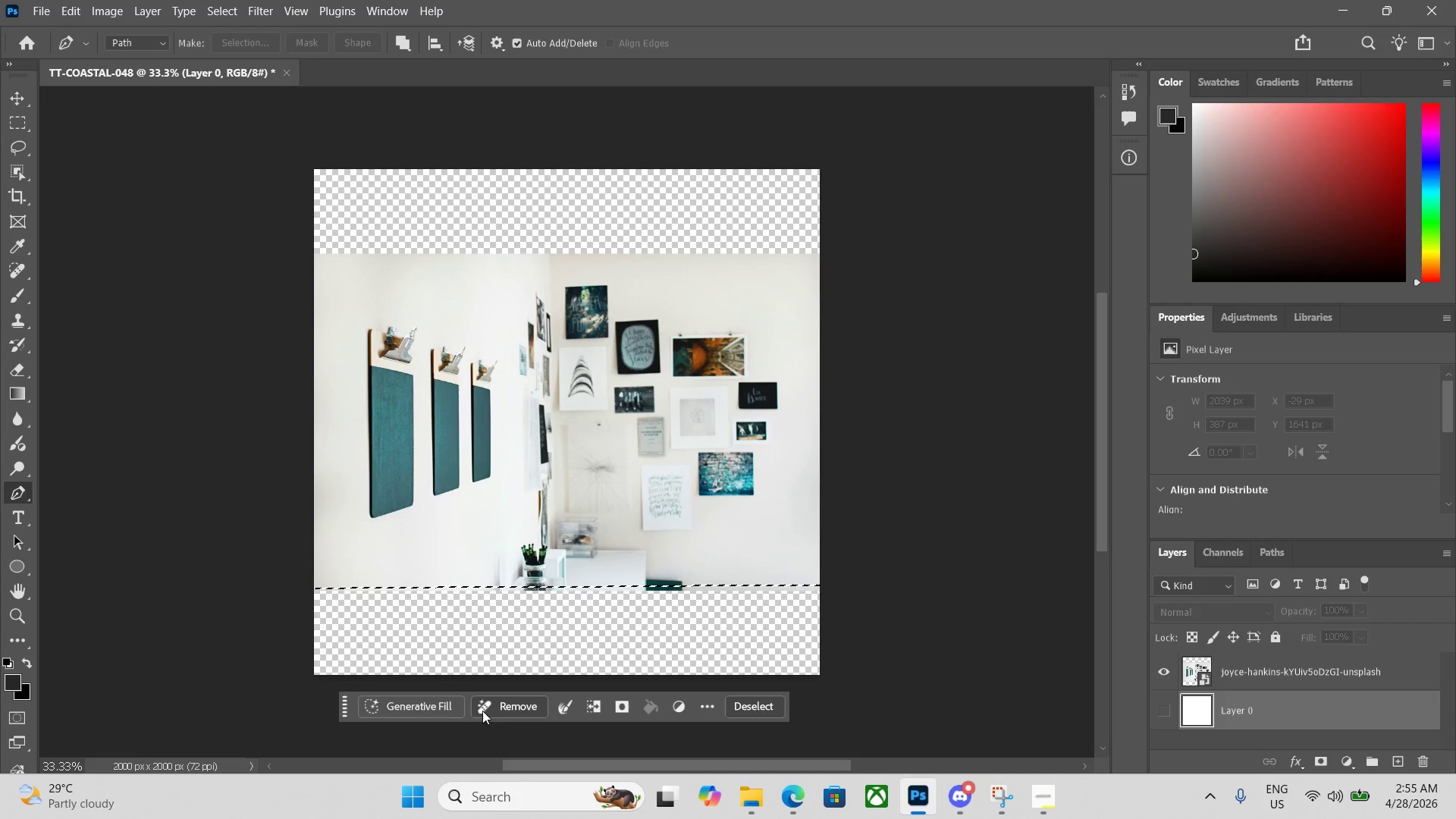 
left_click([439, 706])
 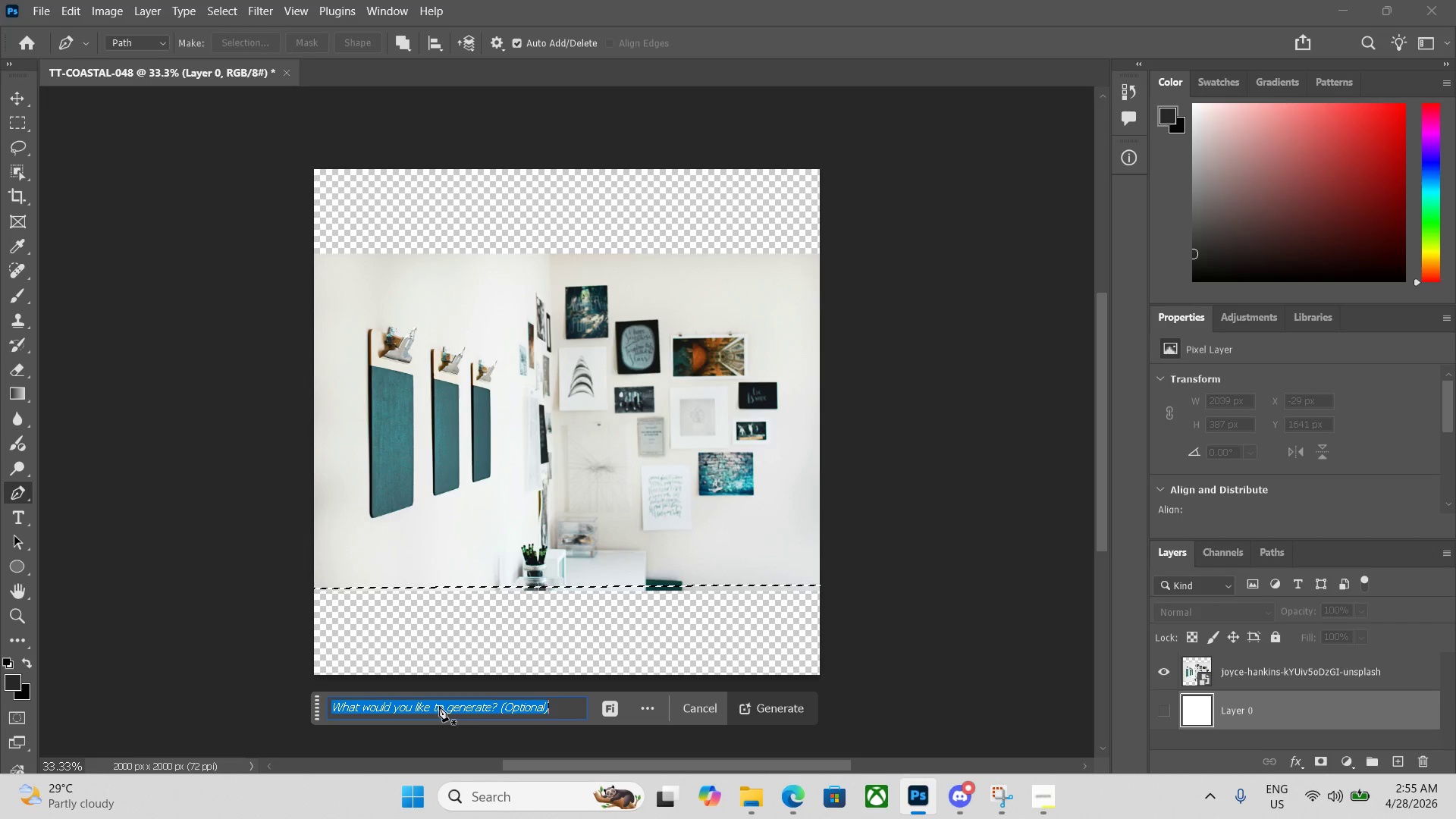 
key(Enter)
 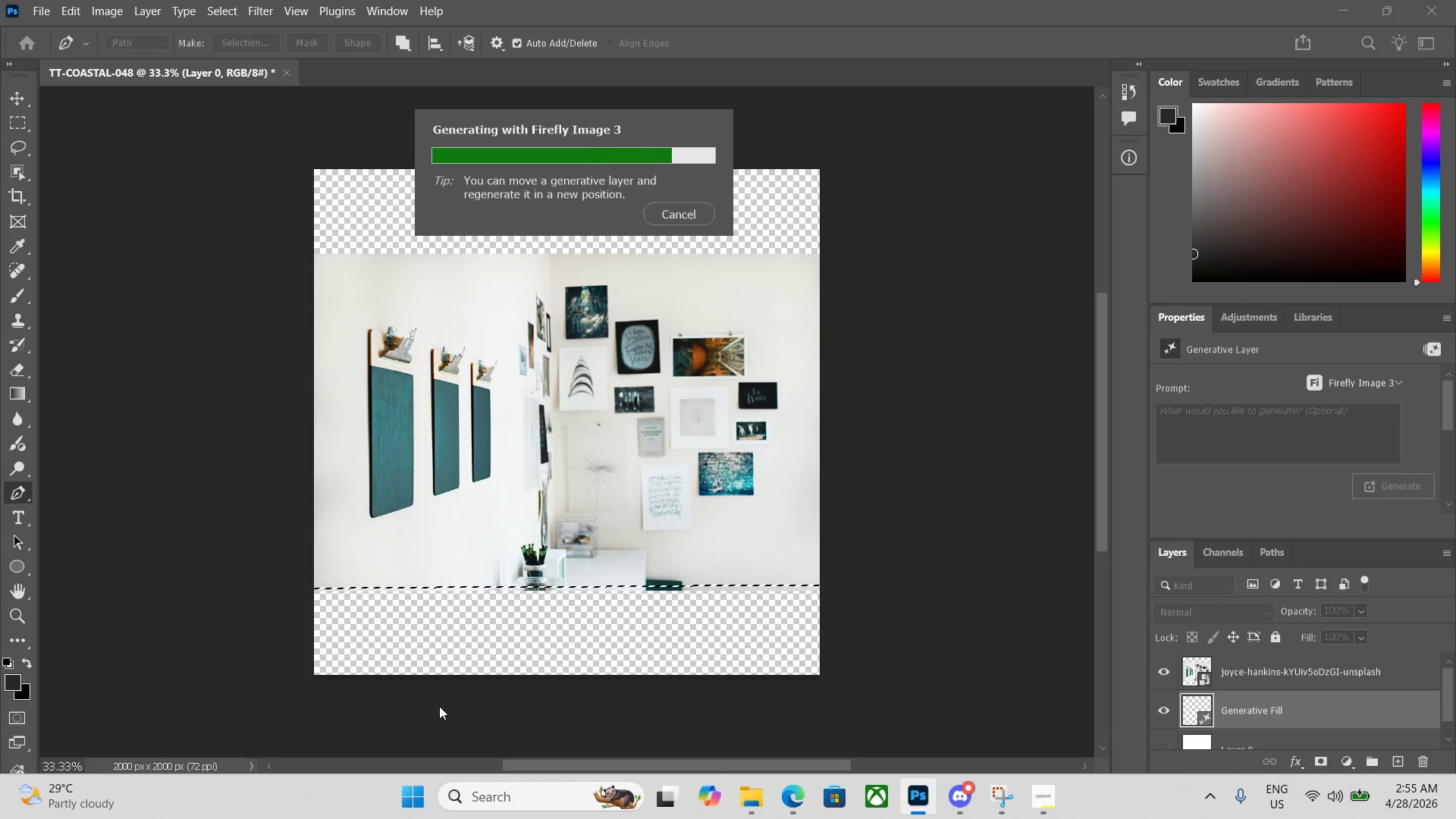 
wait(18.94)
 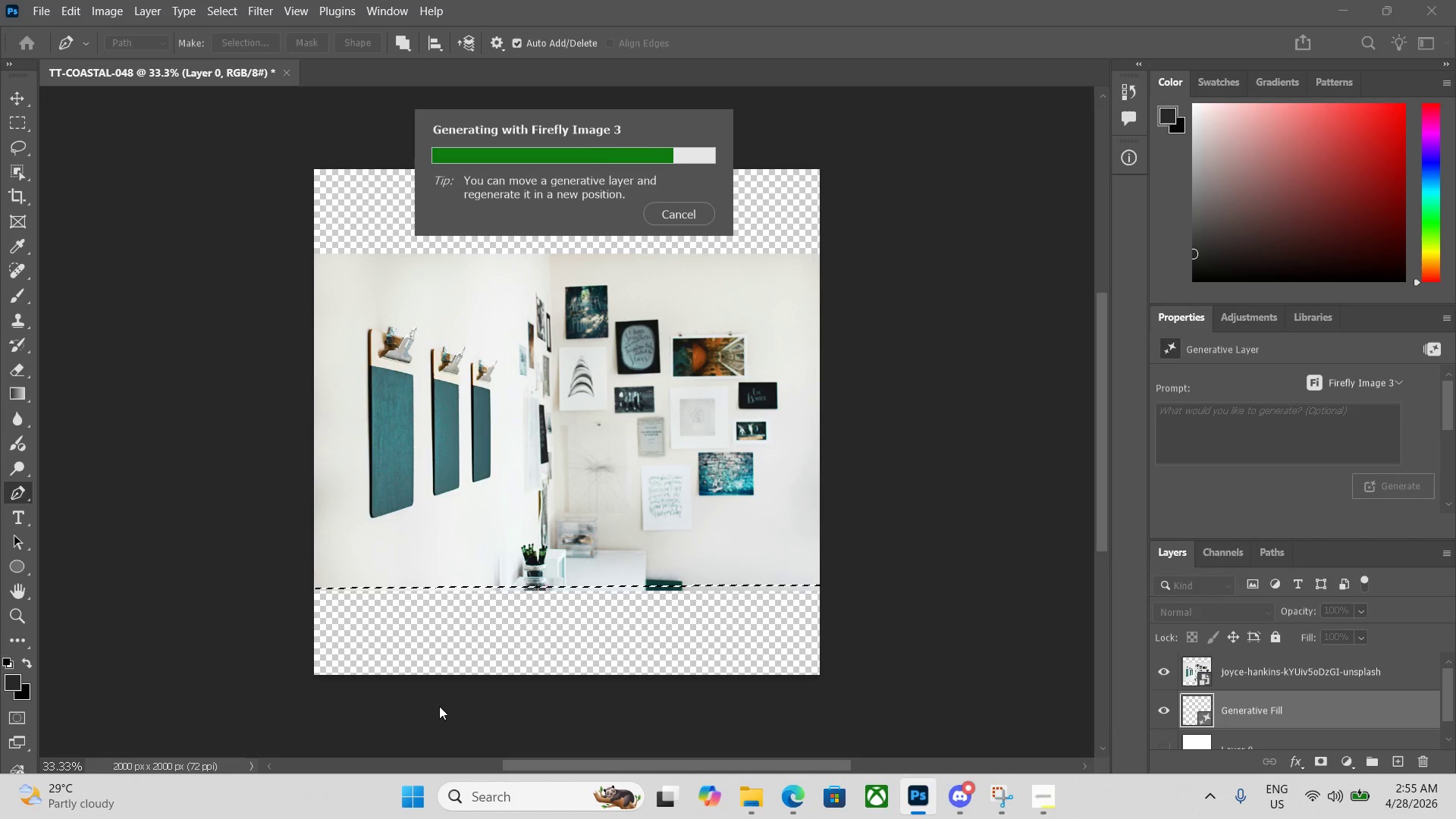 
key(Control+Z)
 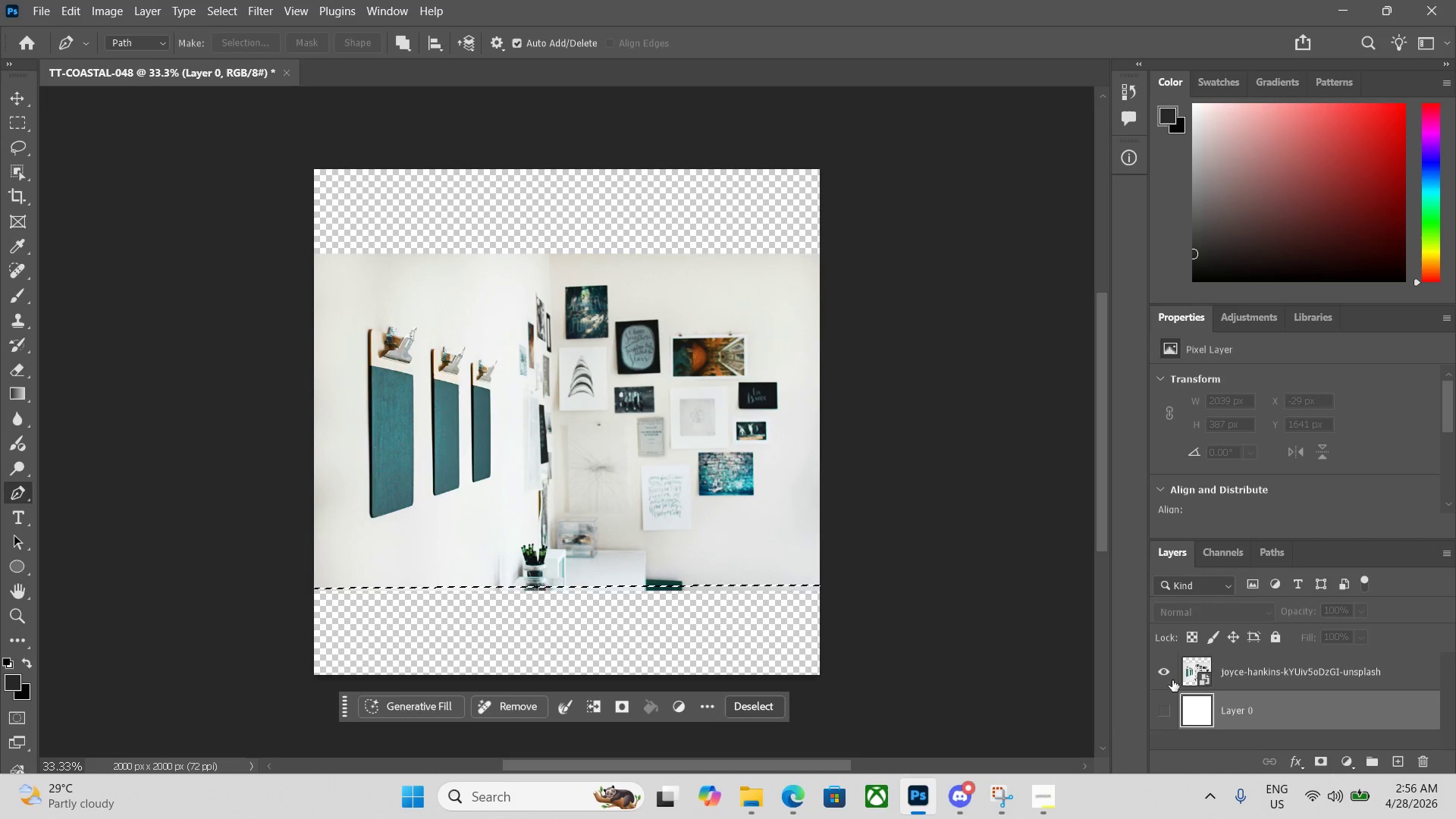 
left_click([1212, 668])
 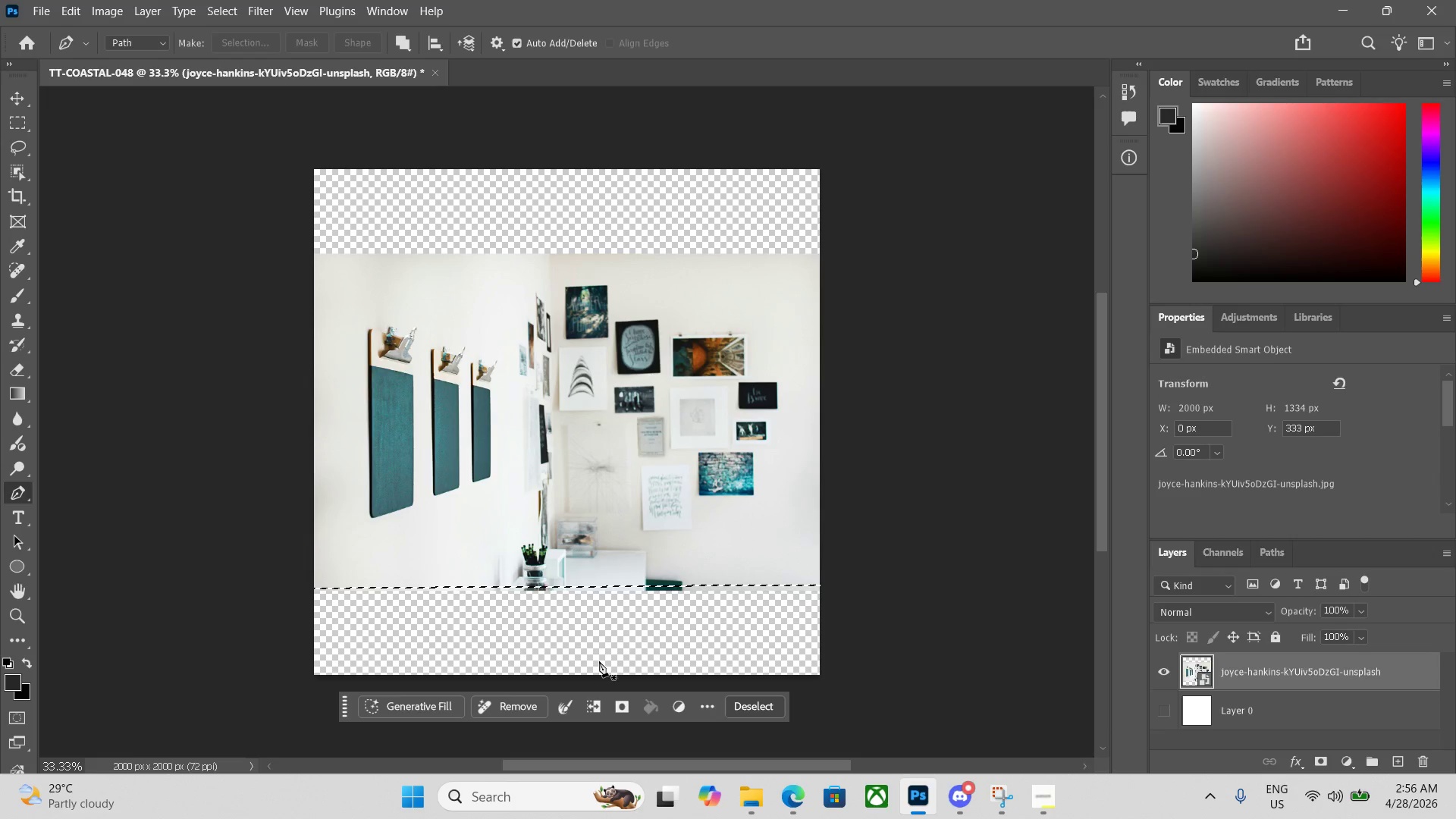 
left_click([397, 700])
 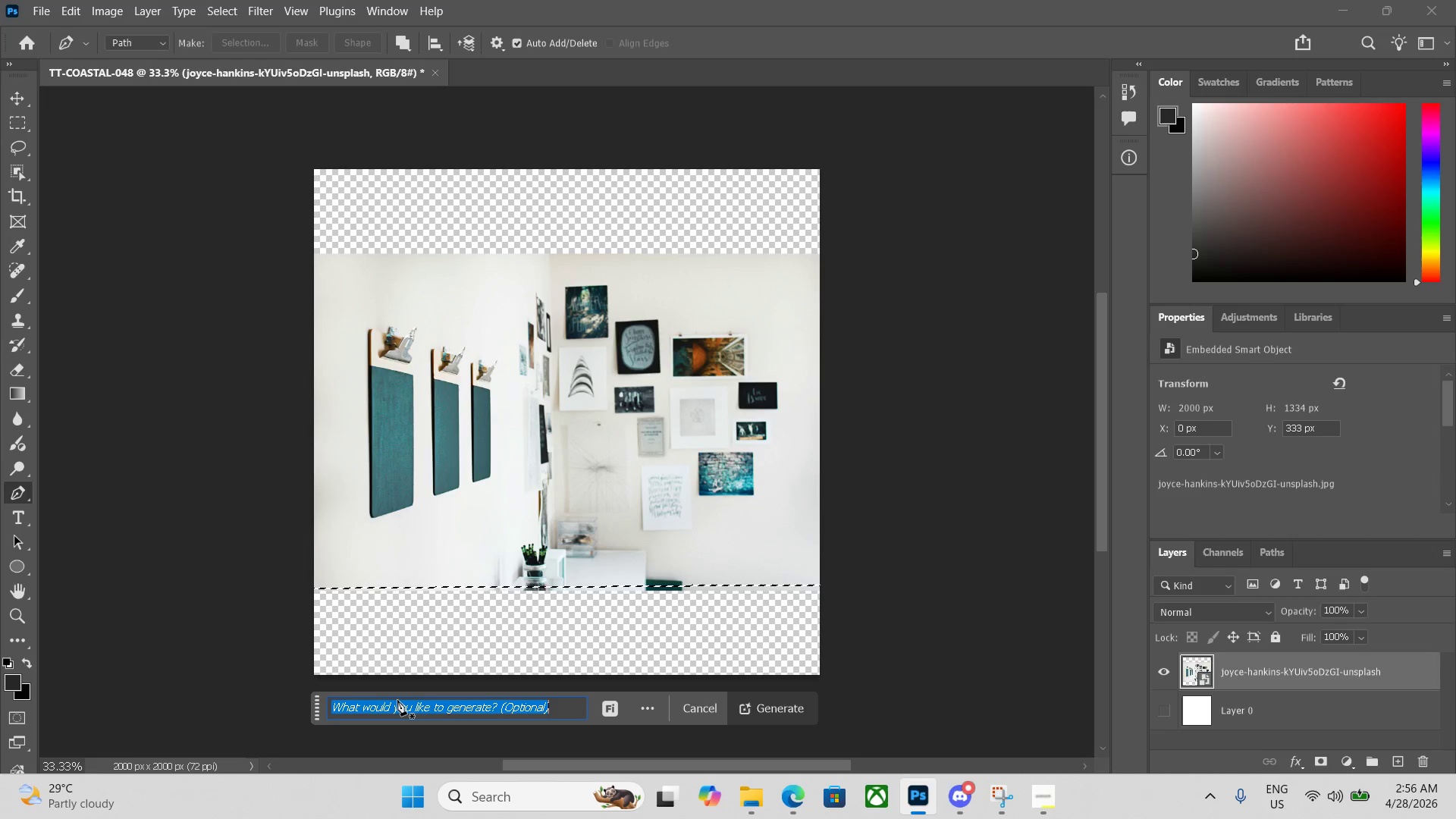 
key(Enter)
 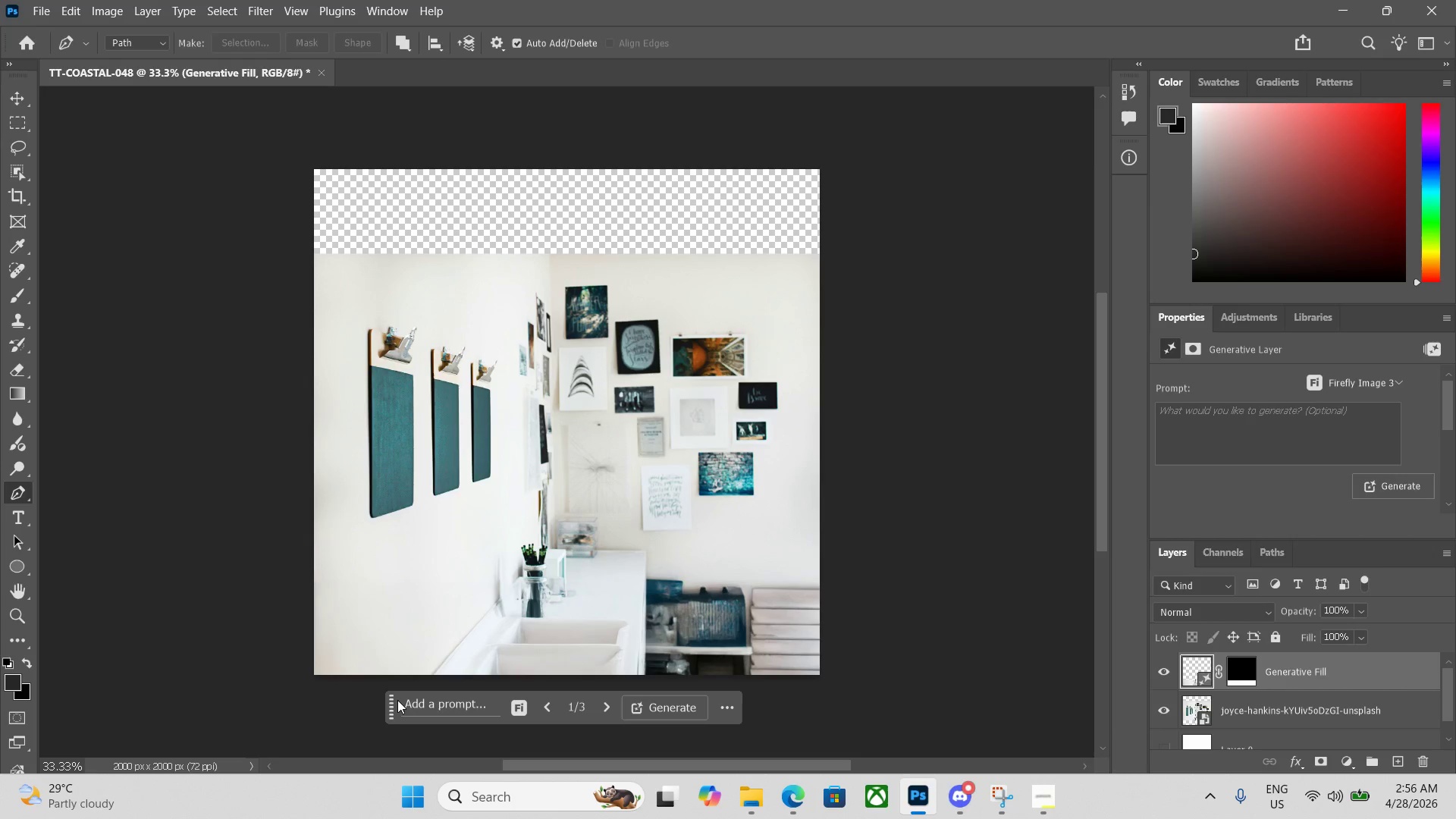 
wait(25.34)
 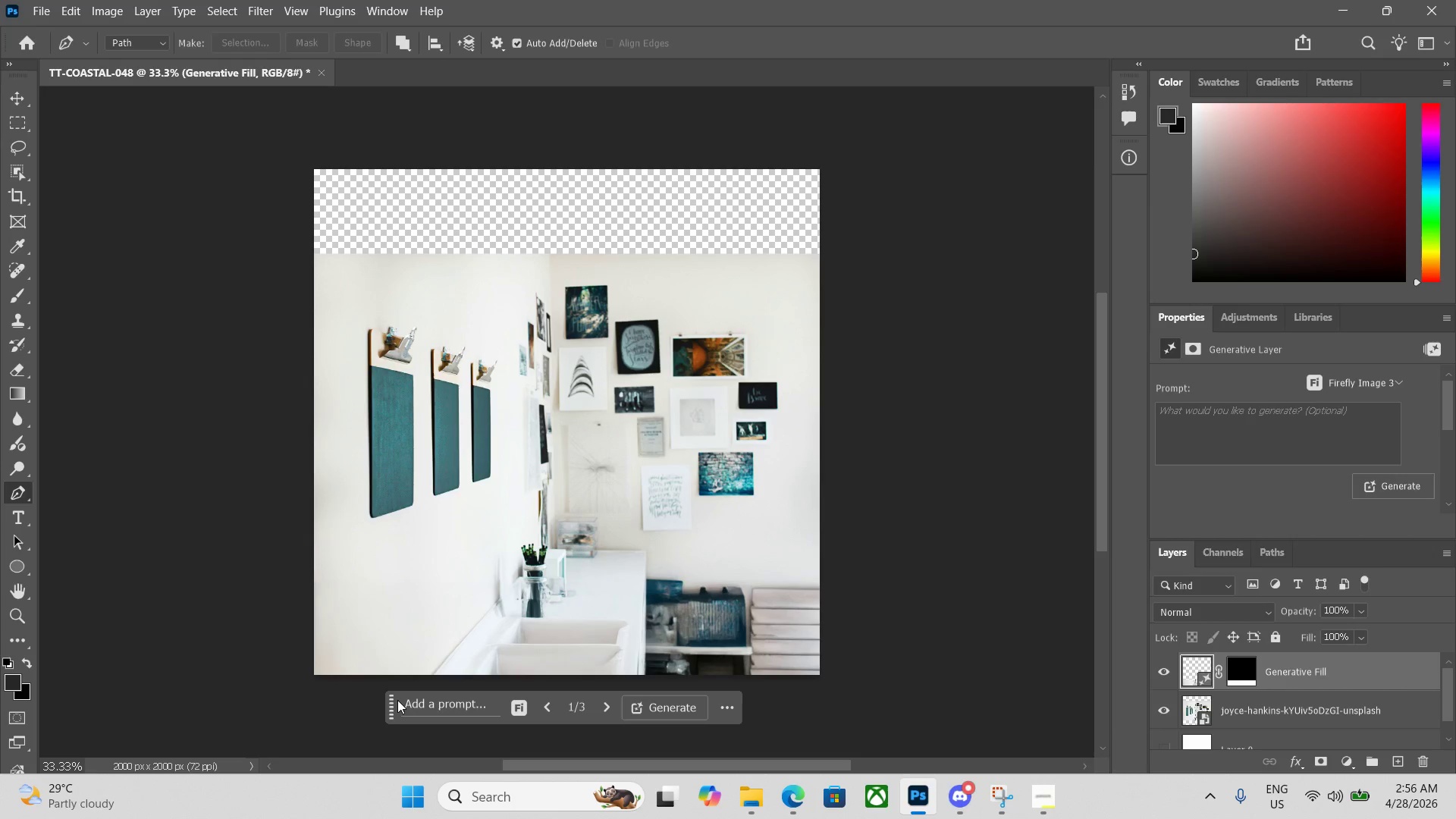 
left_click([836, 259])
 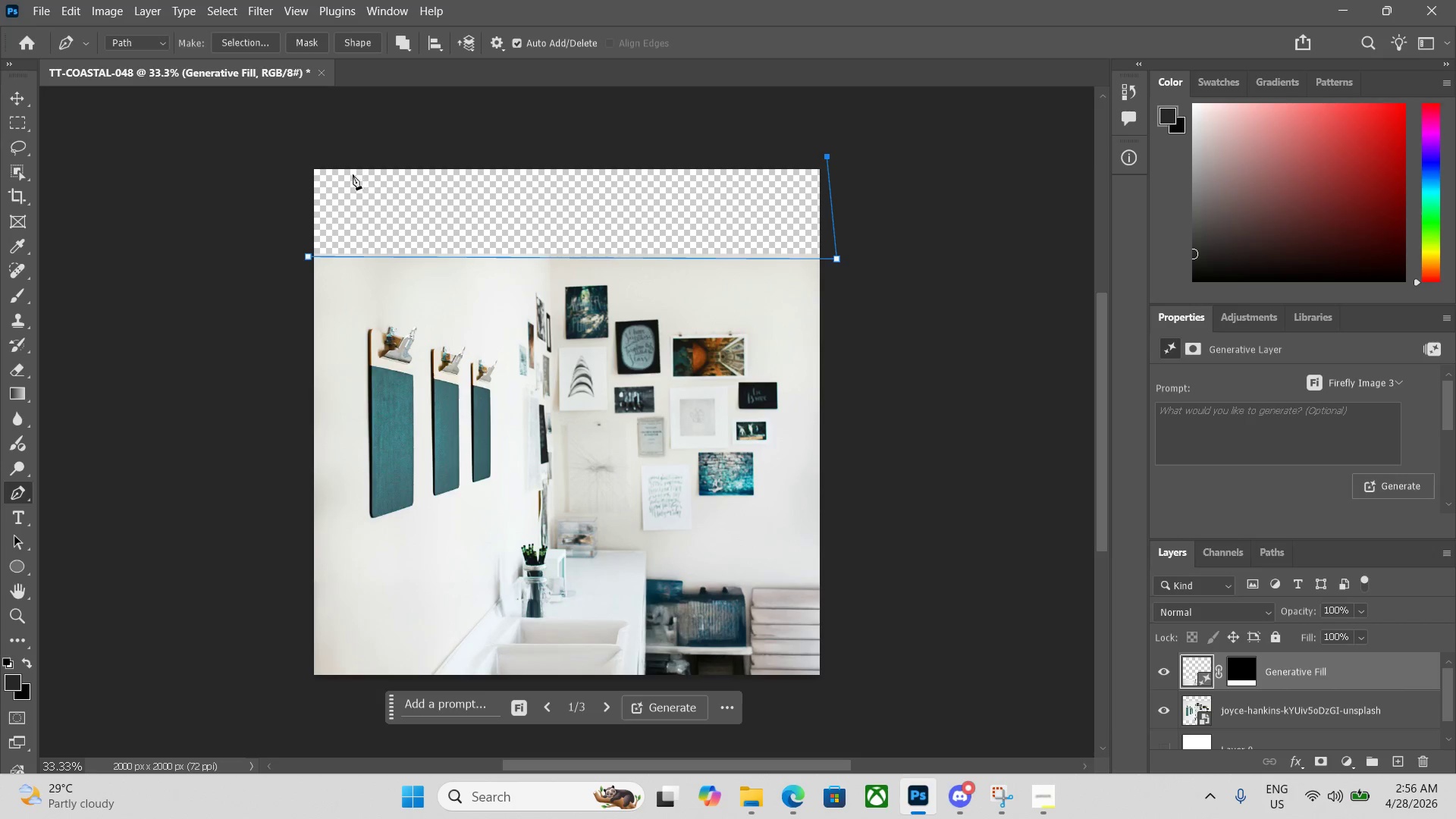 
left_click([302, 155])
 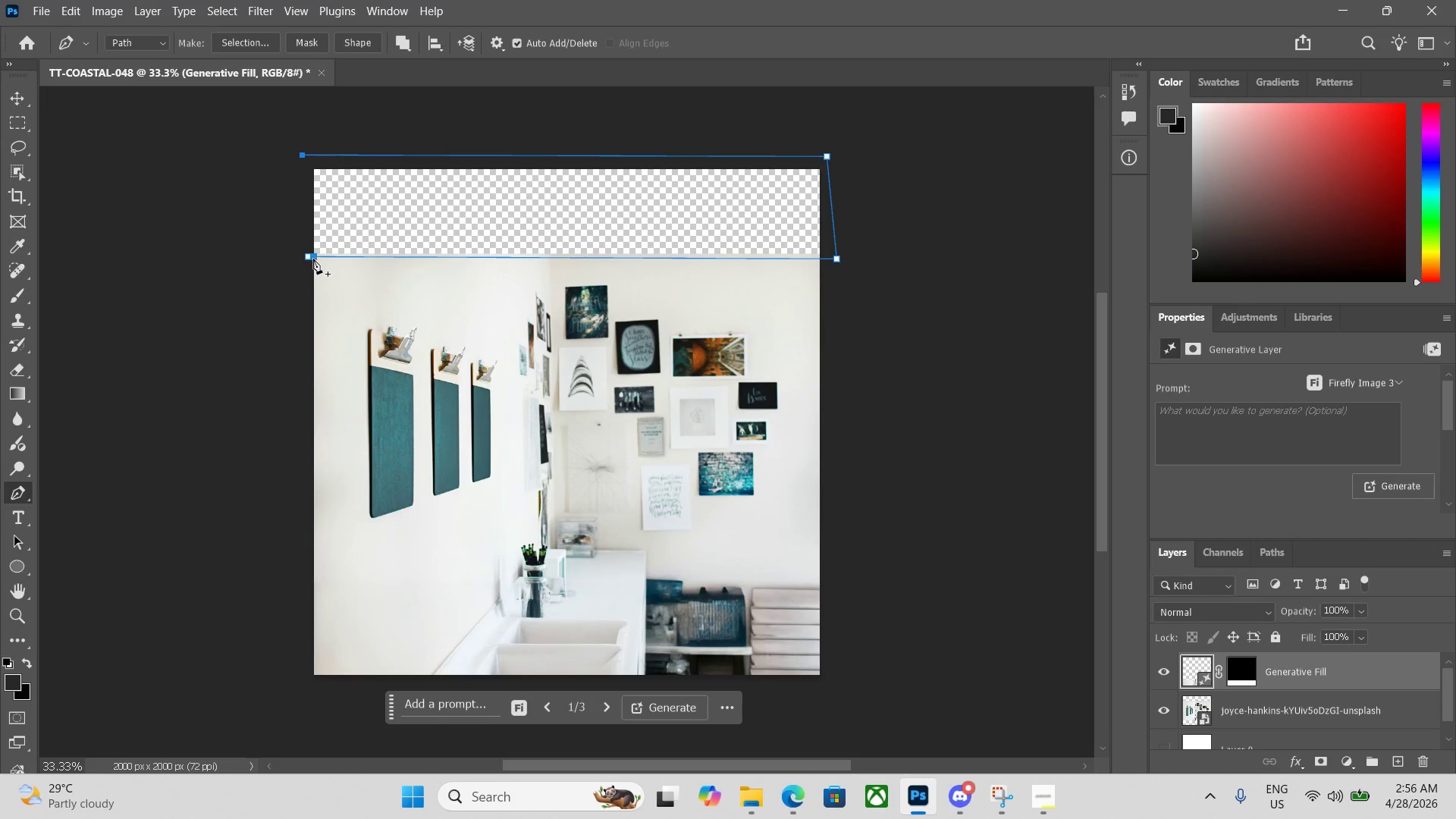 
left_click([310, 259])
 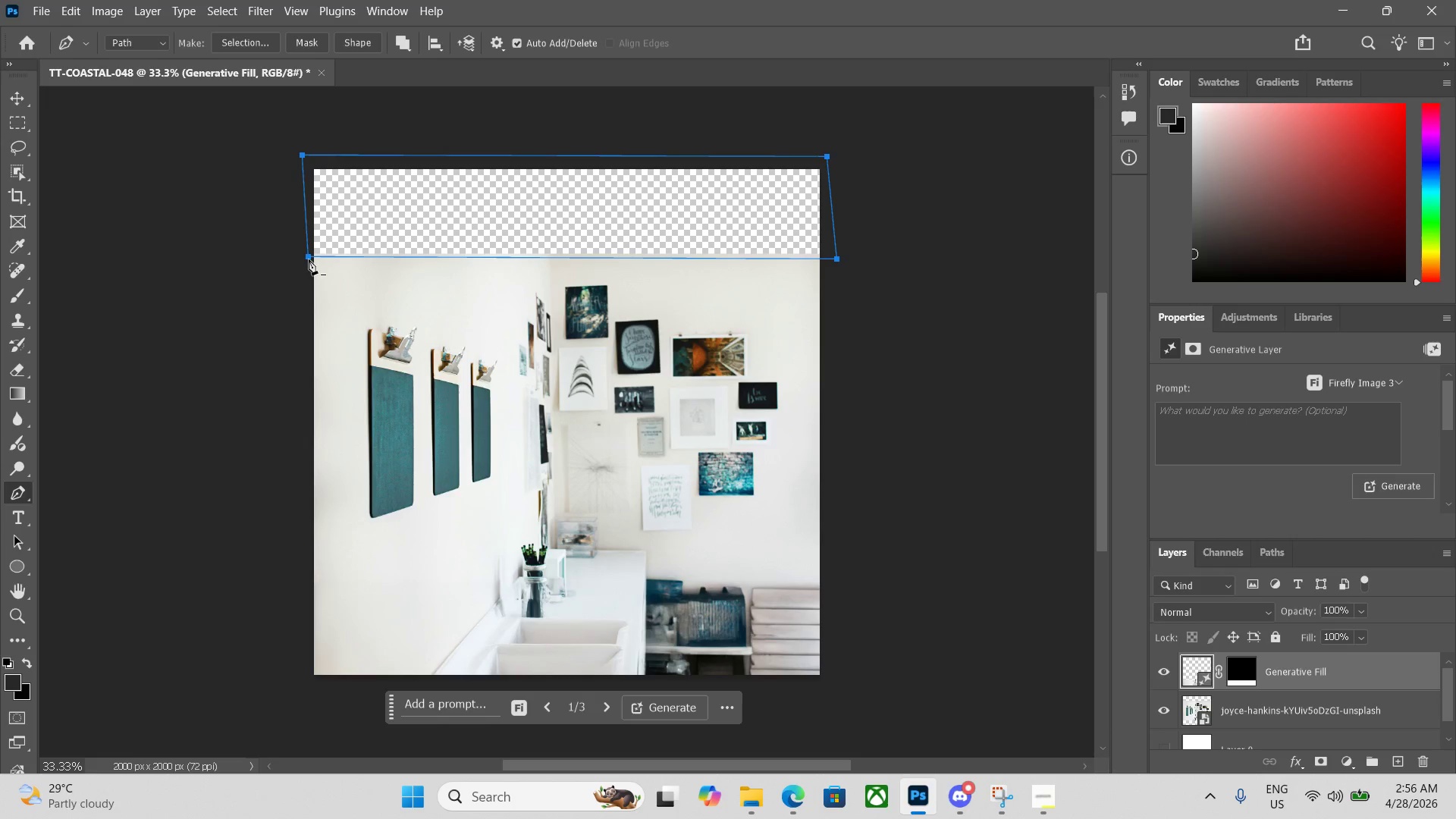 
key(Control+Enter)
 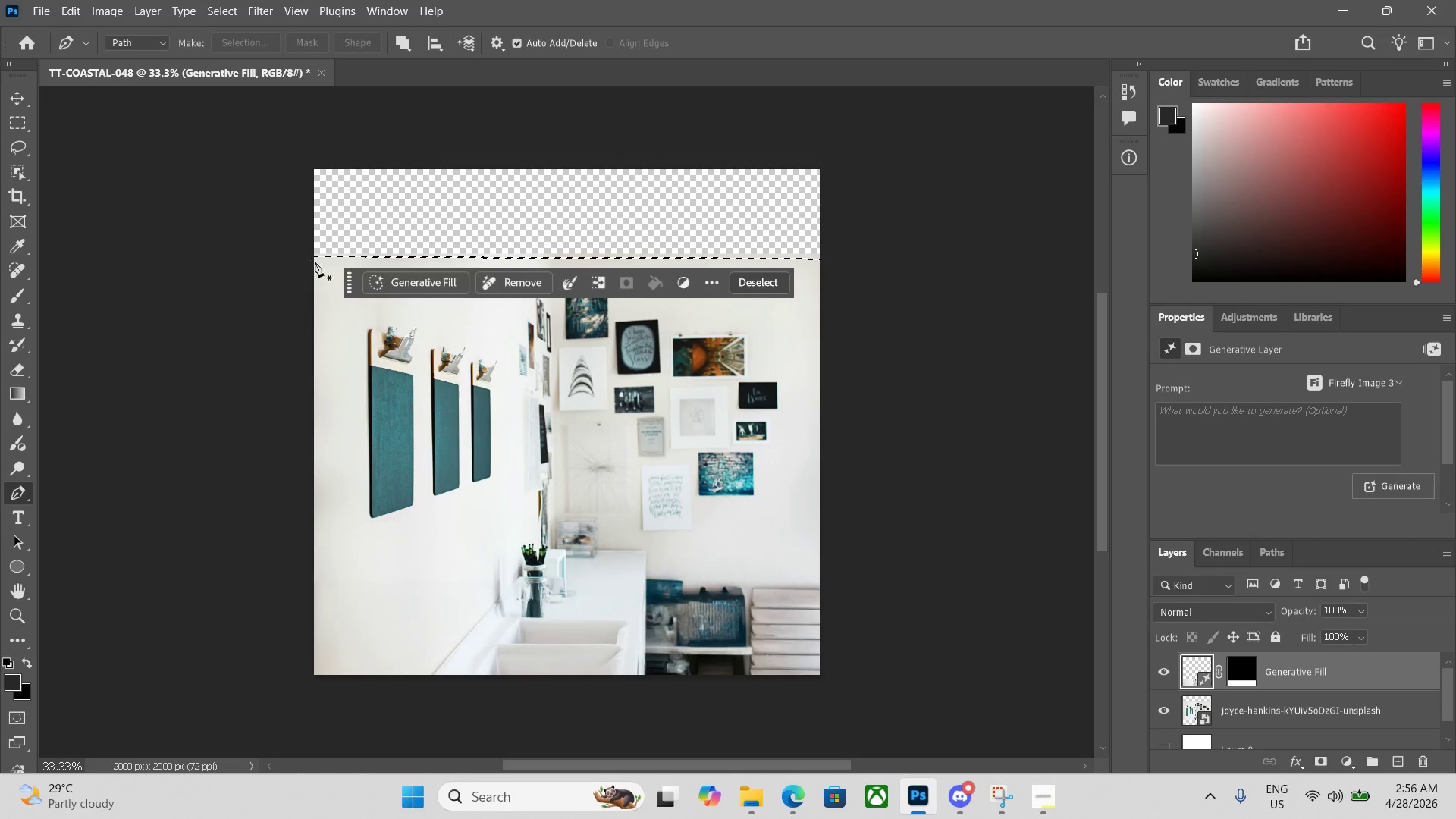 
left_click([404, 282])
 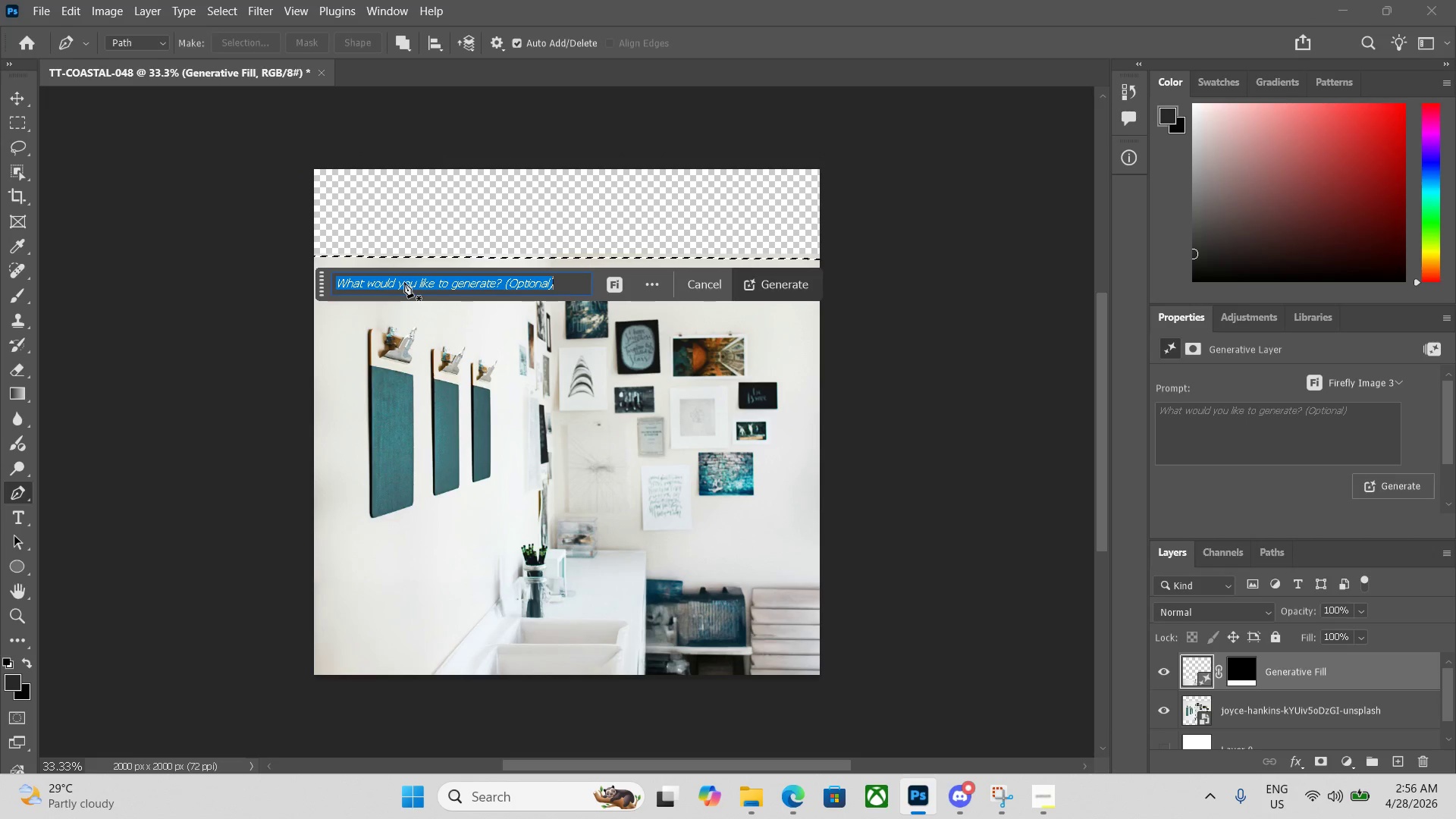 
key(Enter)
 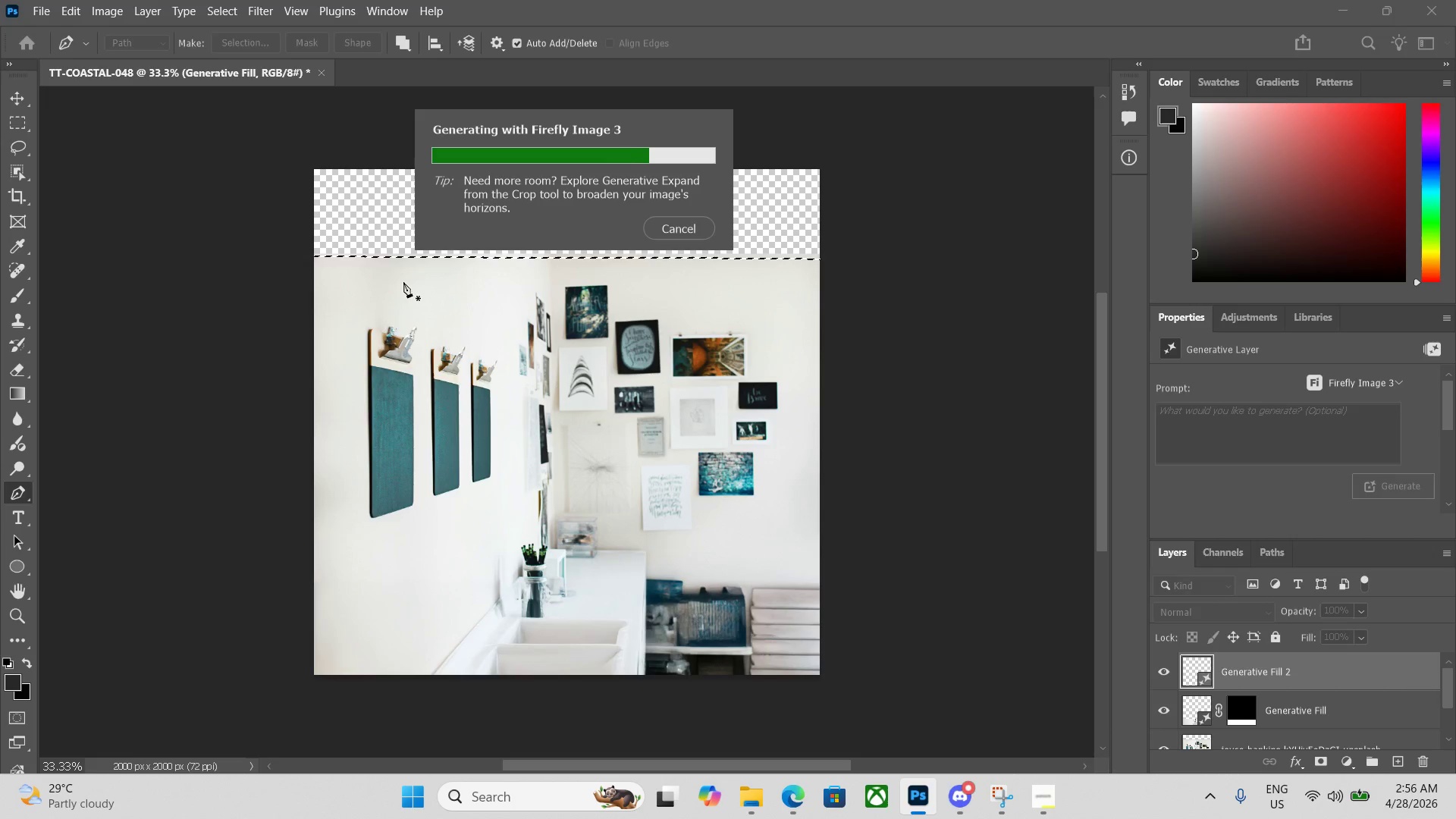 
wait(15.72)
 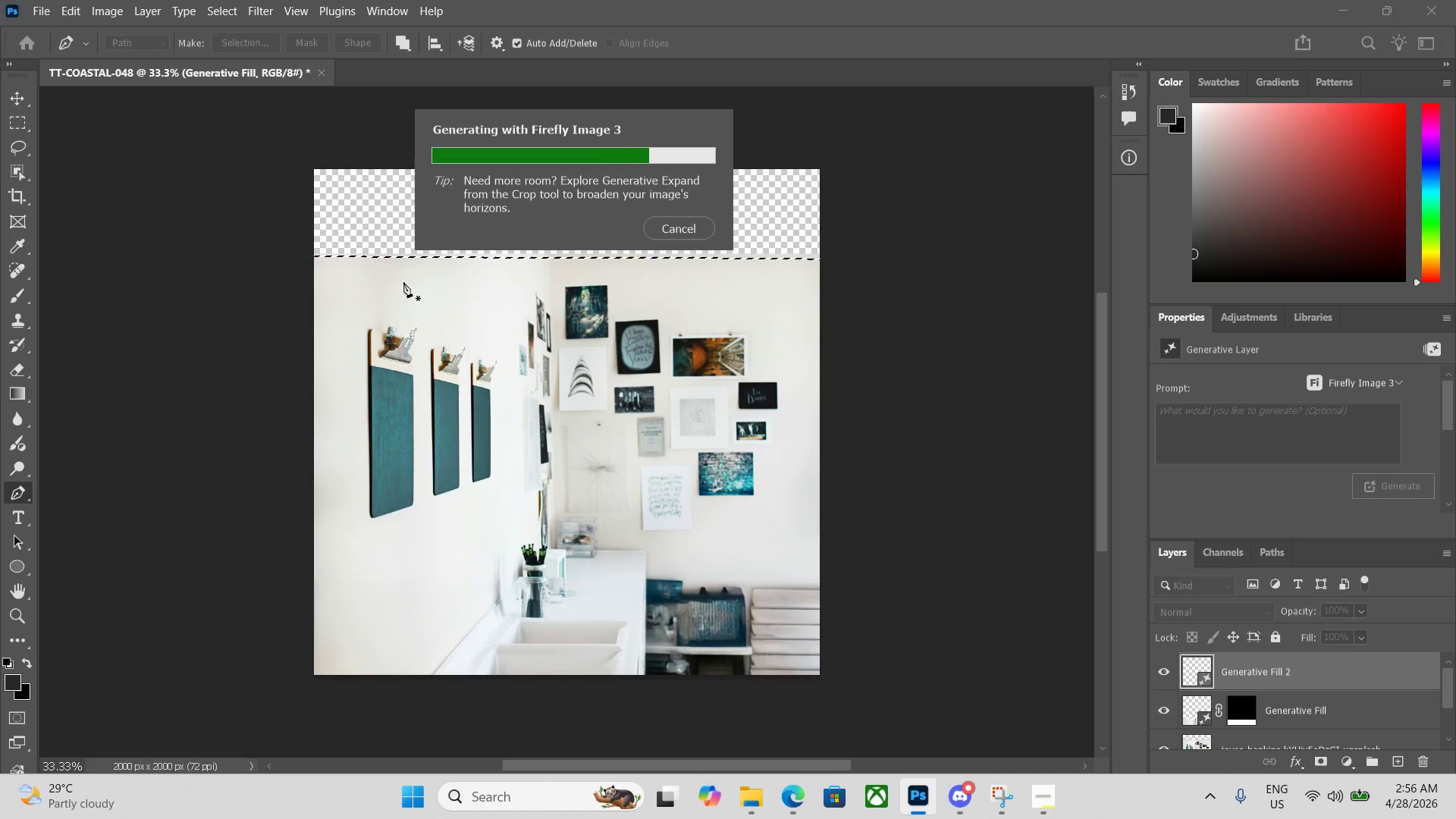 
mouse_move([449, 353])
 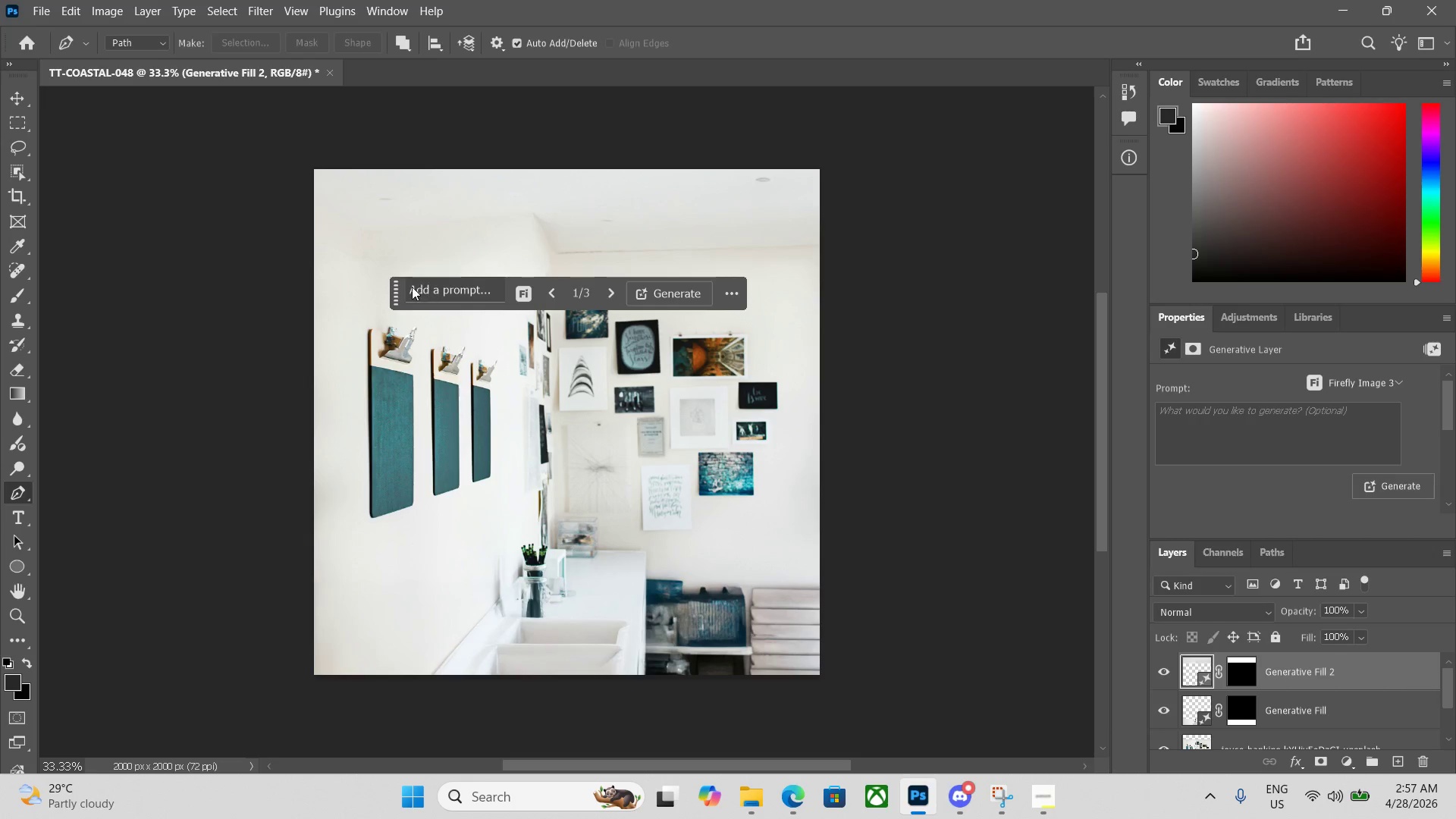 
left_click_drag(start_coordinate=[397, 291], to_coordinate=[194, 128])
 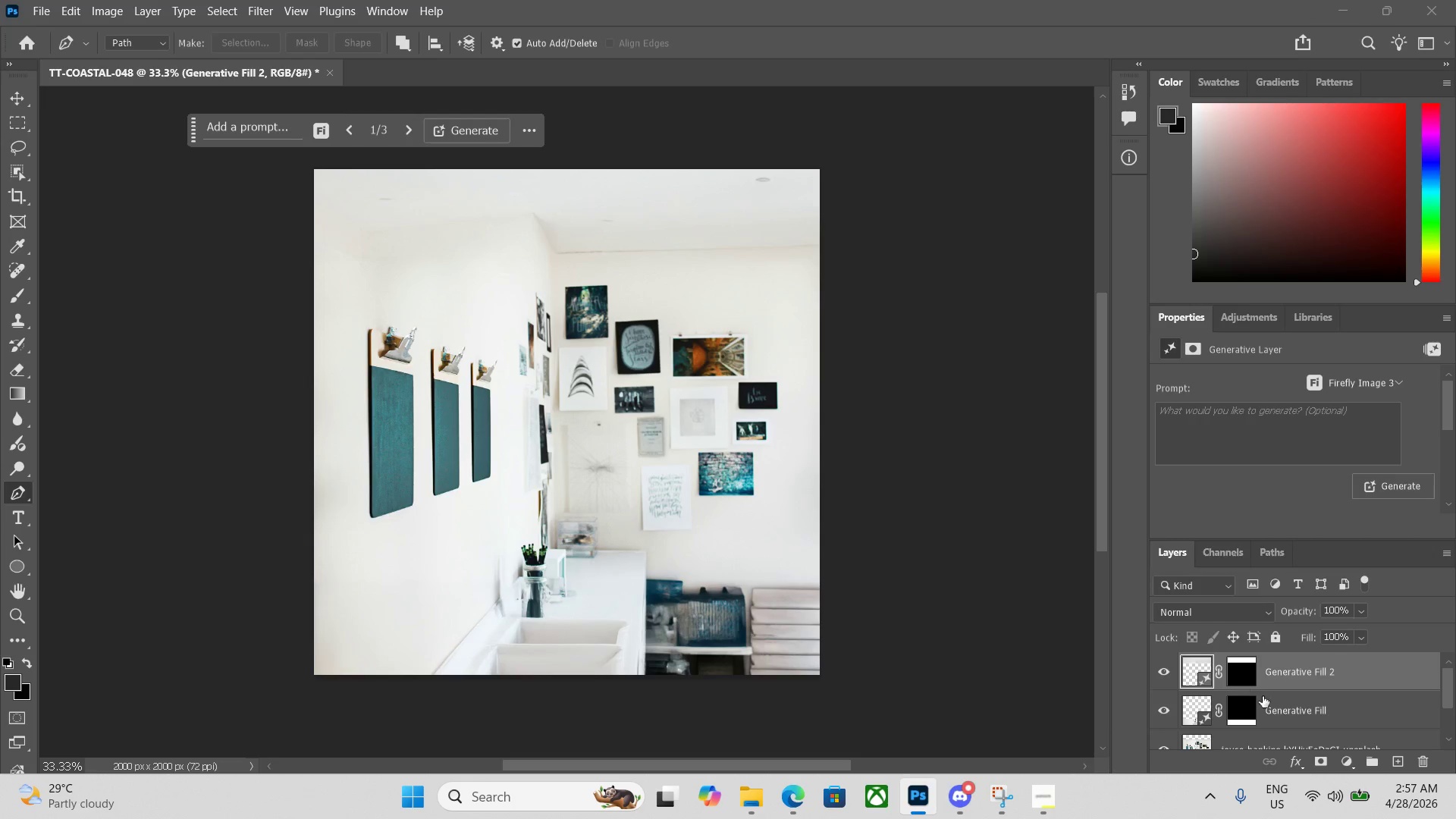 
left_click([1348, 759])
 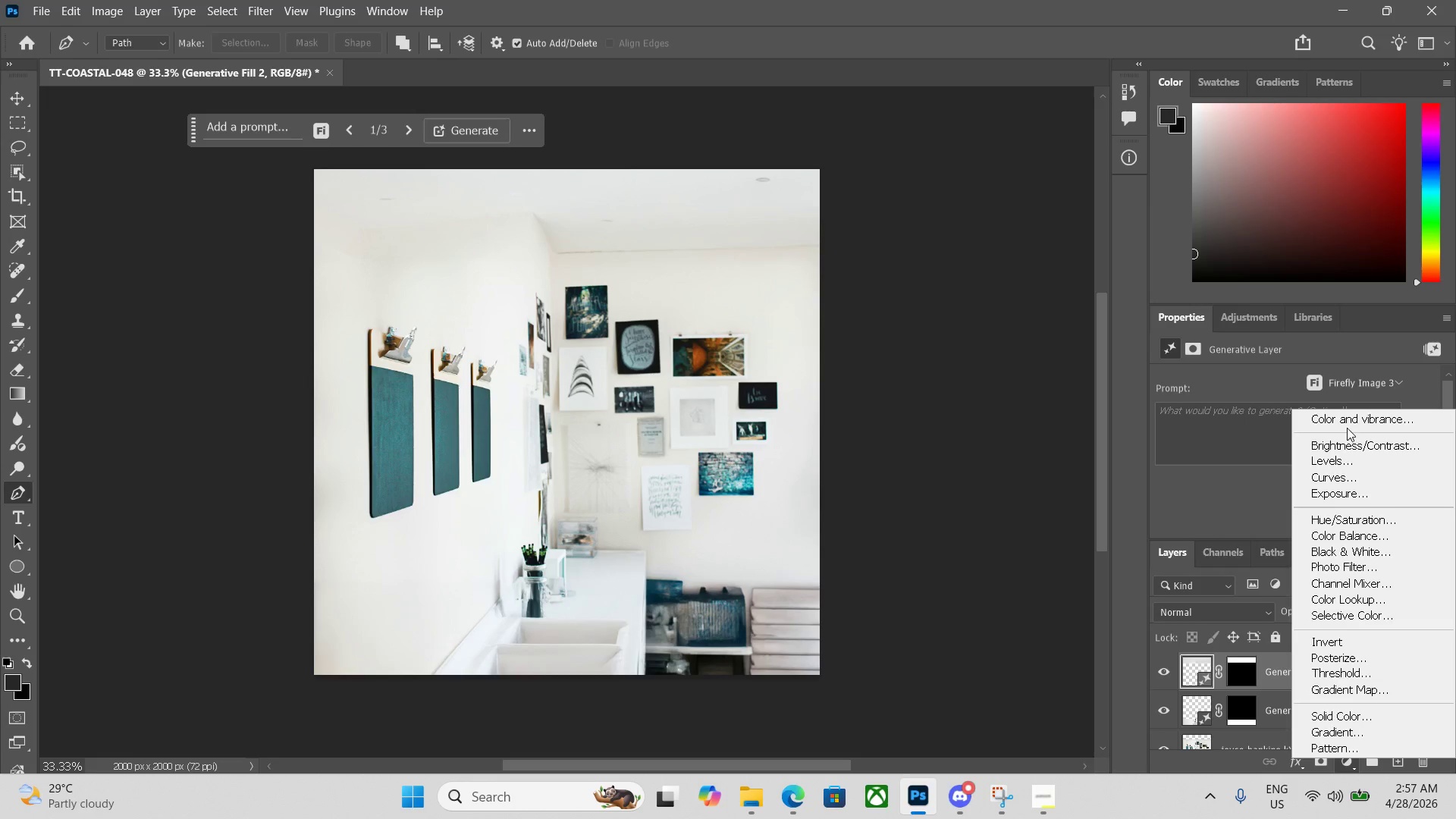 
left_click([1348, 422])
 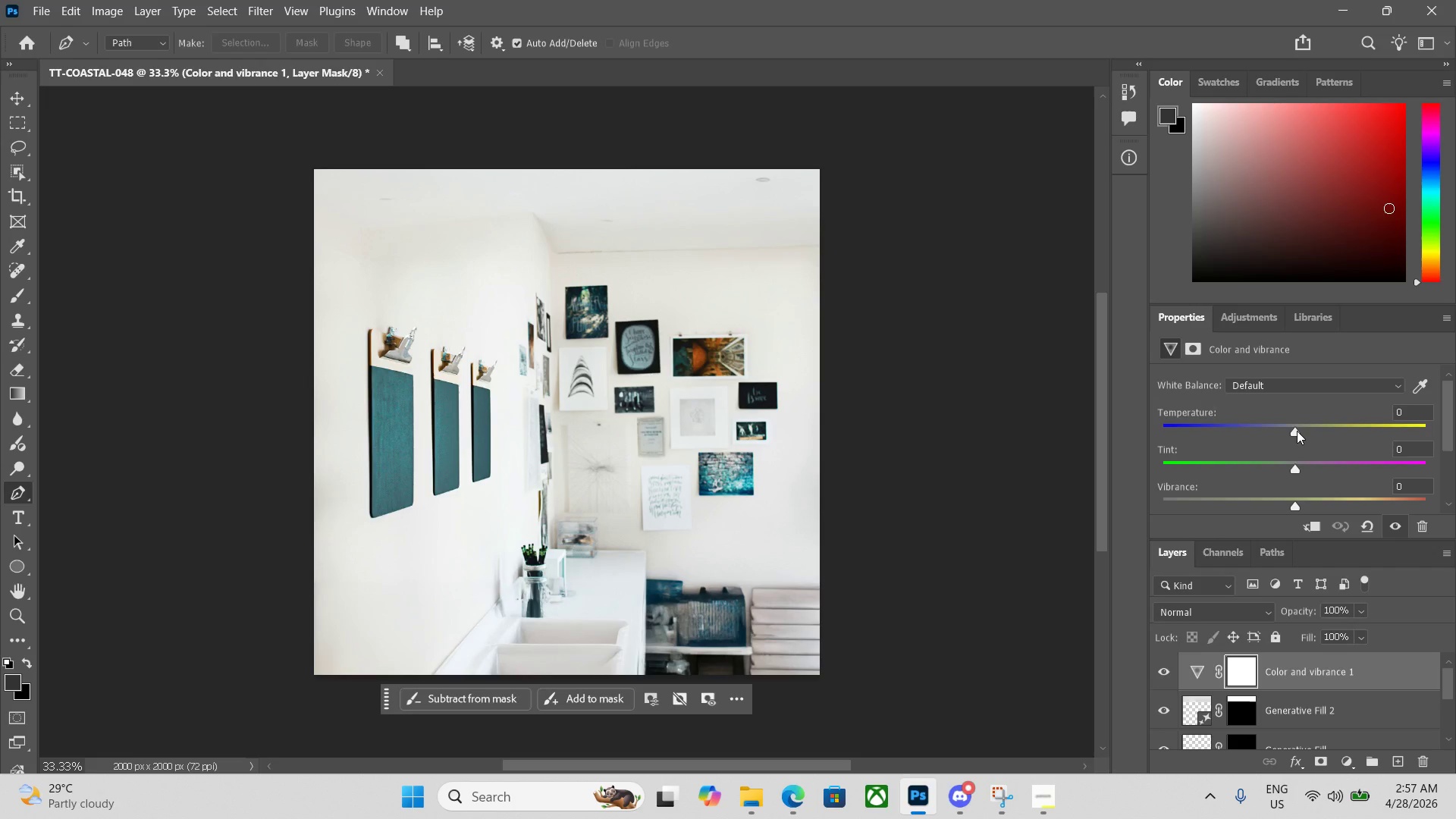 
left_click_drag(start_coordinate=[1297, 431], to_coordinate=[1335, 428])
 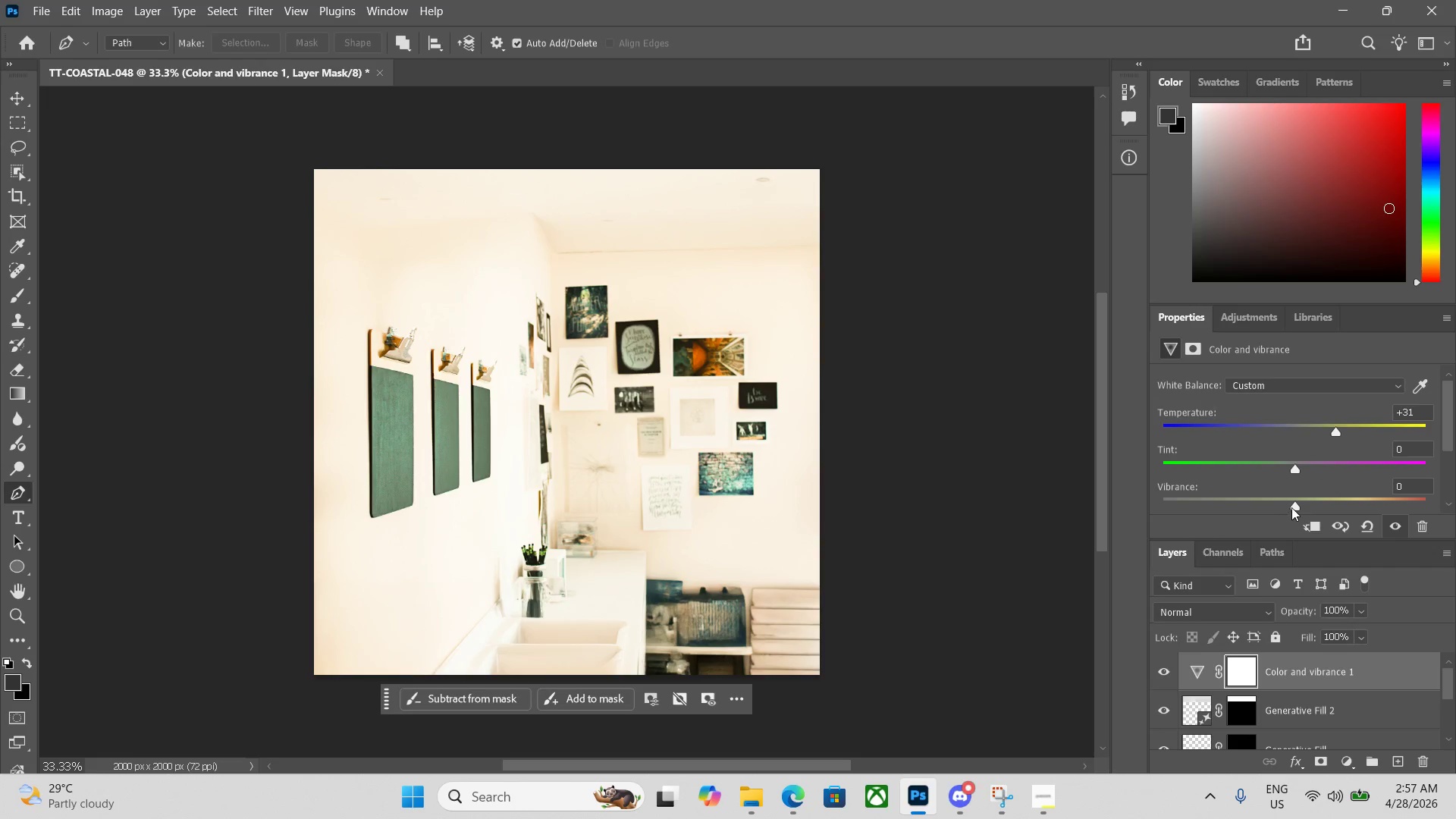 
left_click_drag(start_coordinate=[1293, 507], to_coordinate=[1354, 504])
 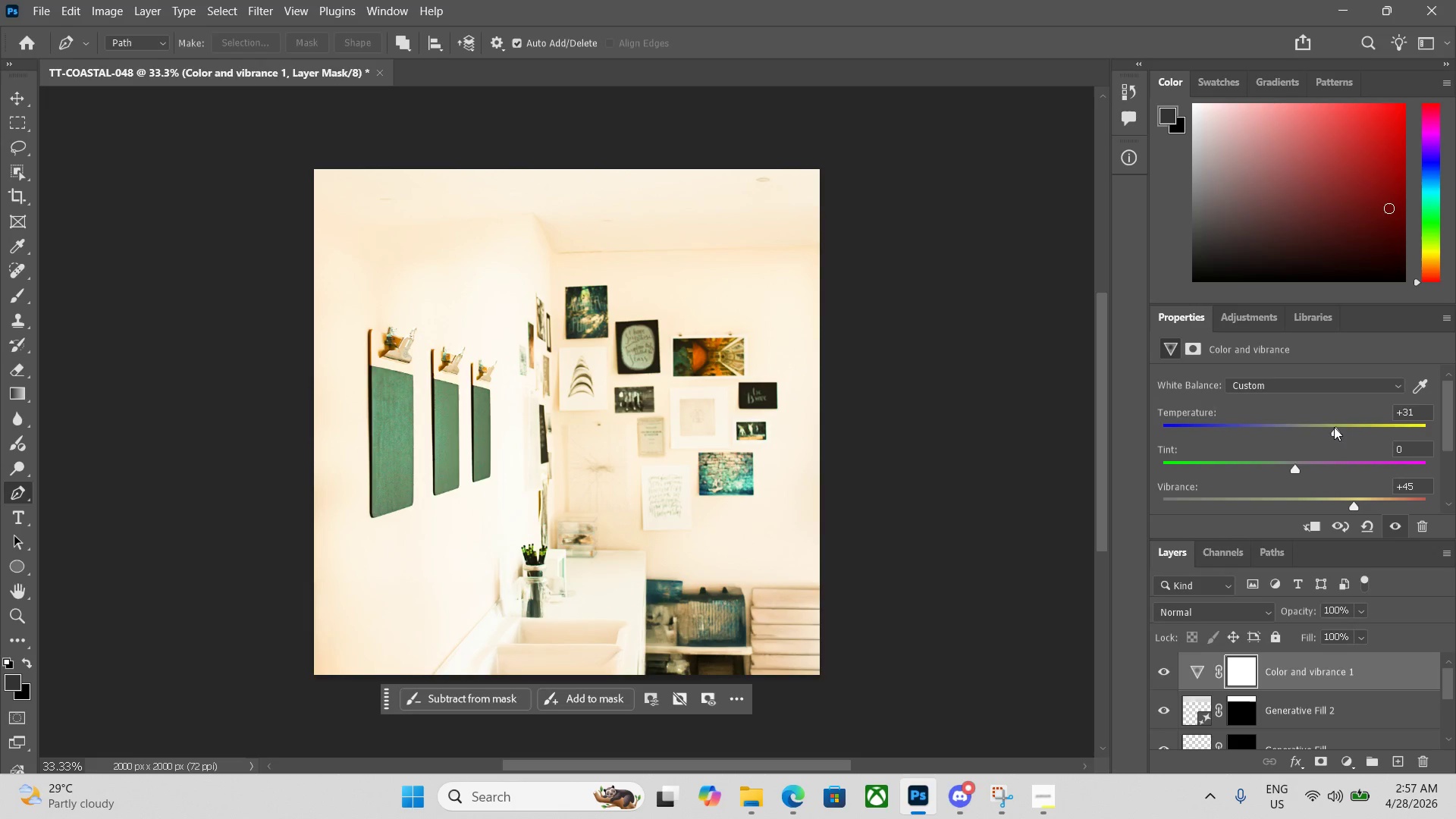 
left_click_drag(start_coordinate=[1335, 434], to_coordinate=[1330, 434])
 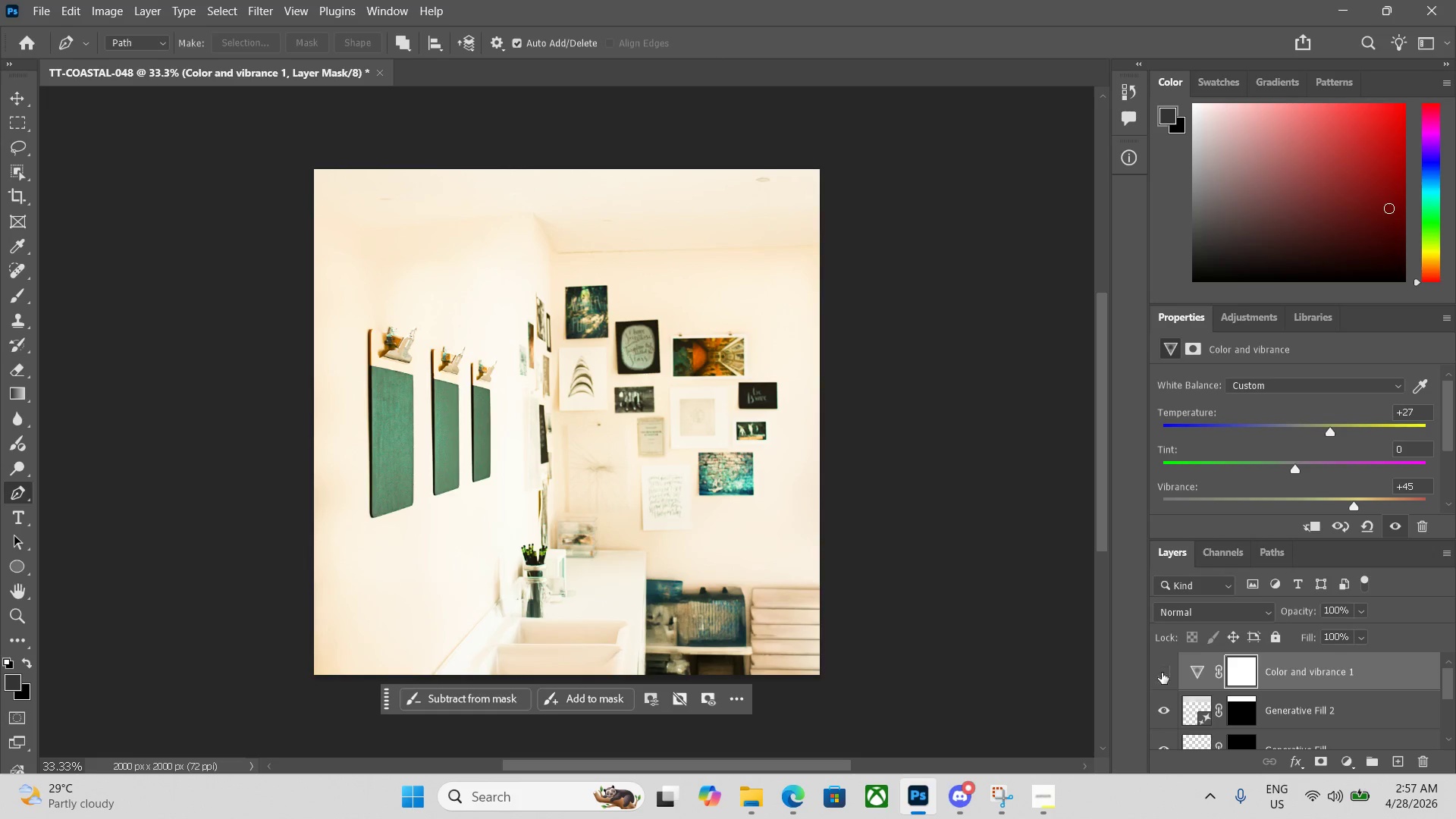 
double_click([1162, 673])
 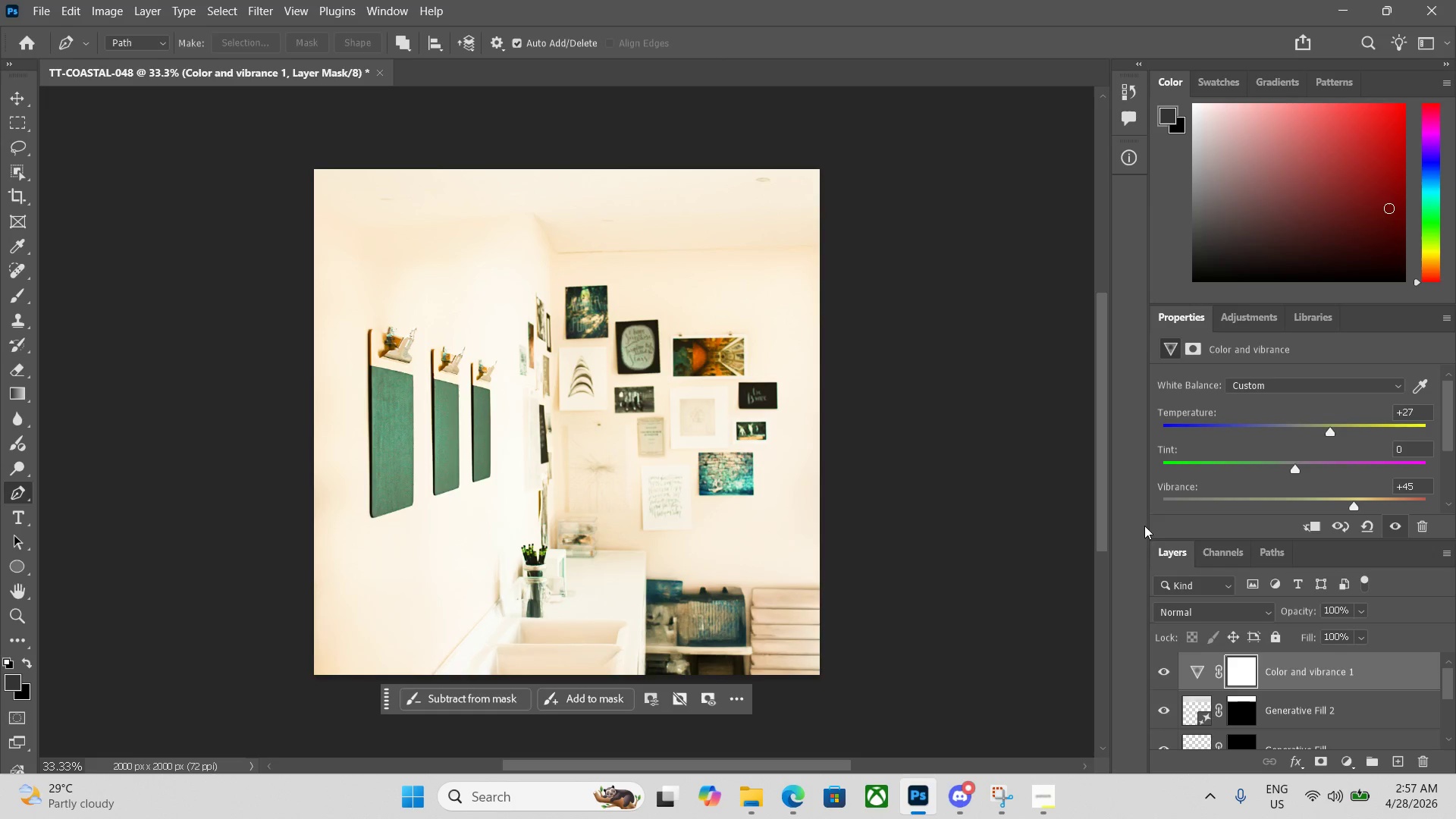 
wait(5.36)
 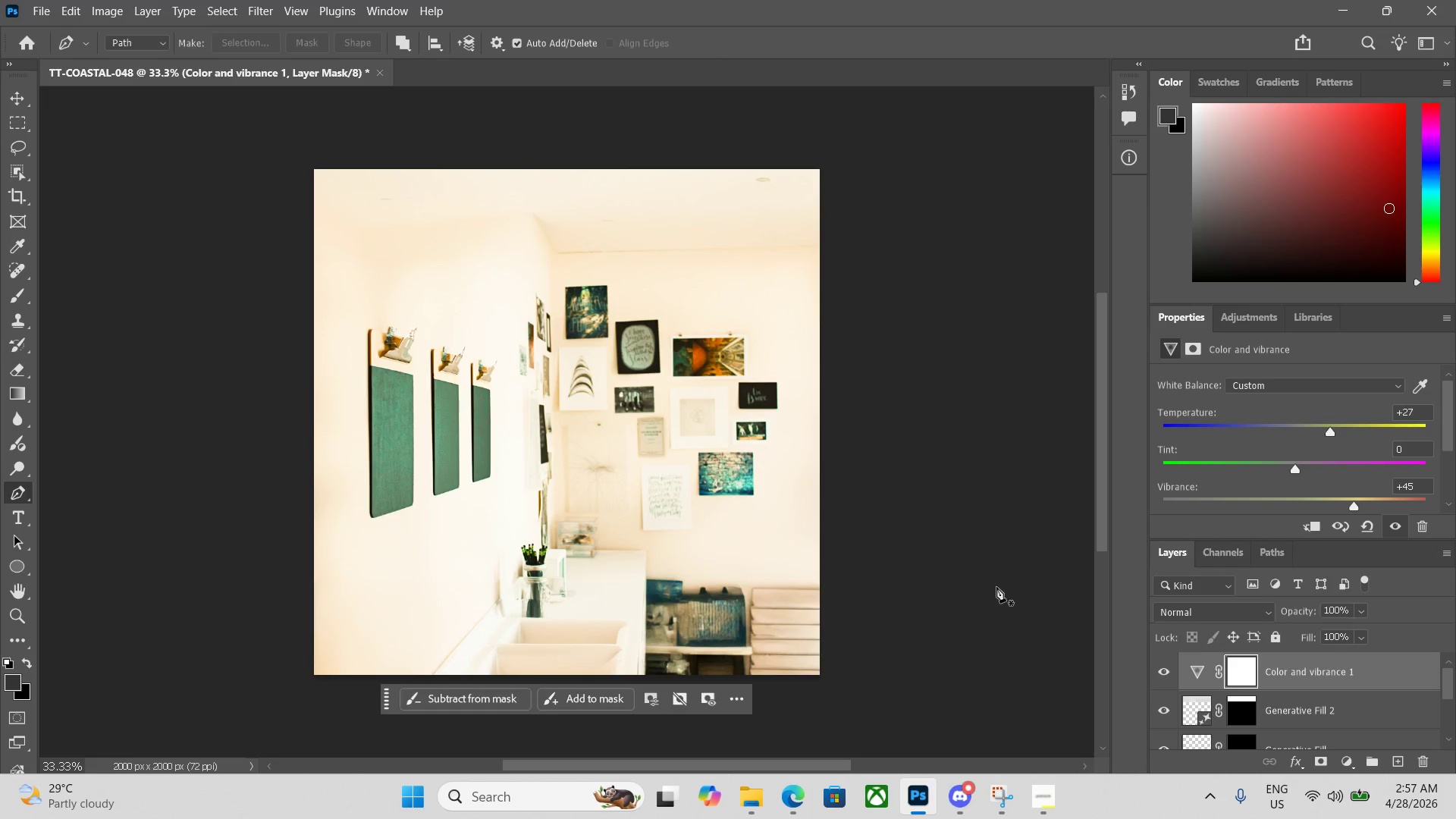 
left_click_drag(start_coordinate=[1329, 430], to_coordinate=[1318, 431])
 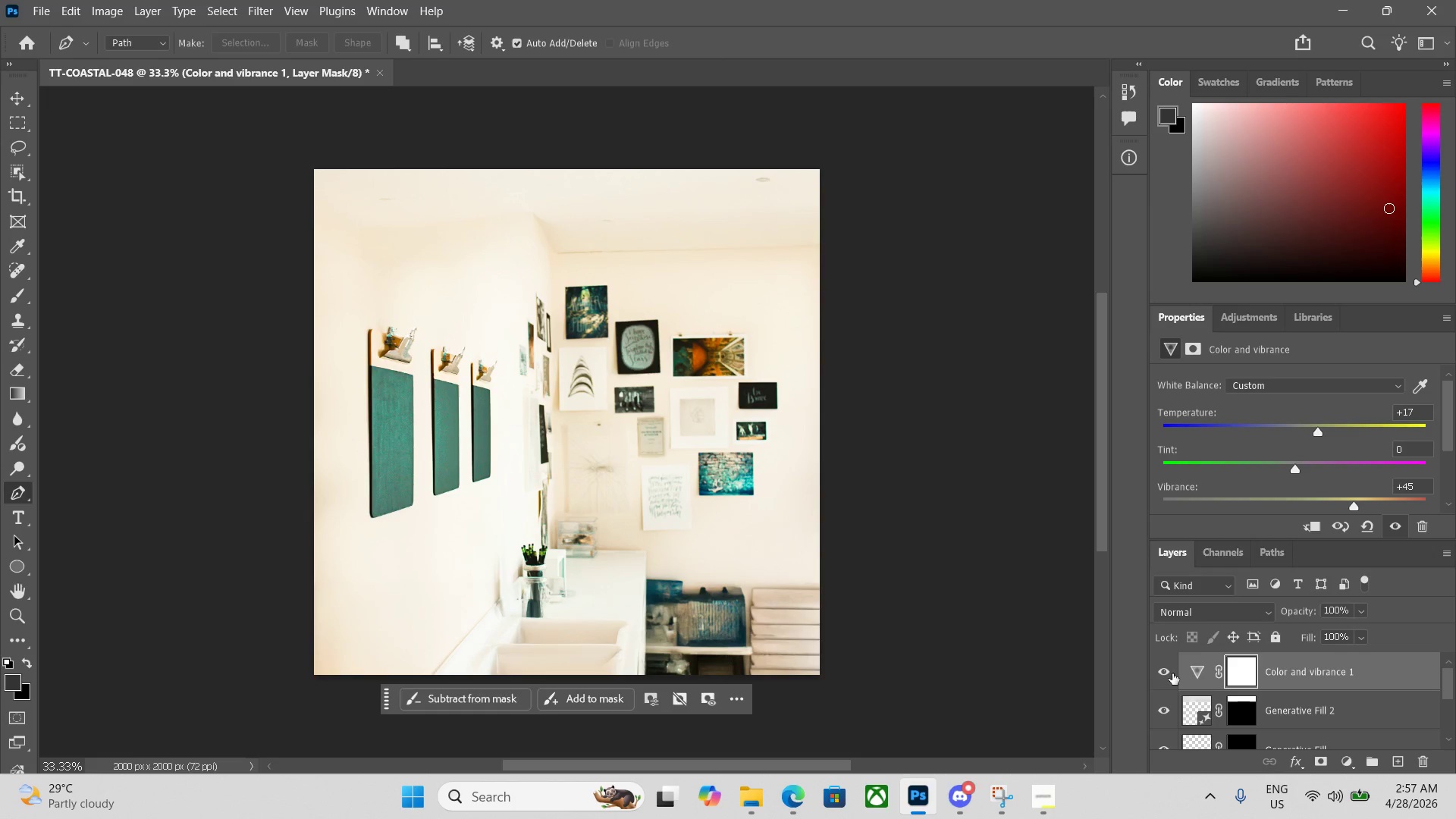 
left_click([1167, 672])
 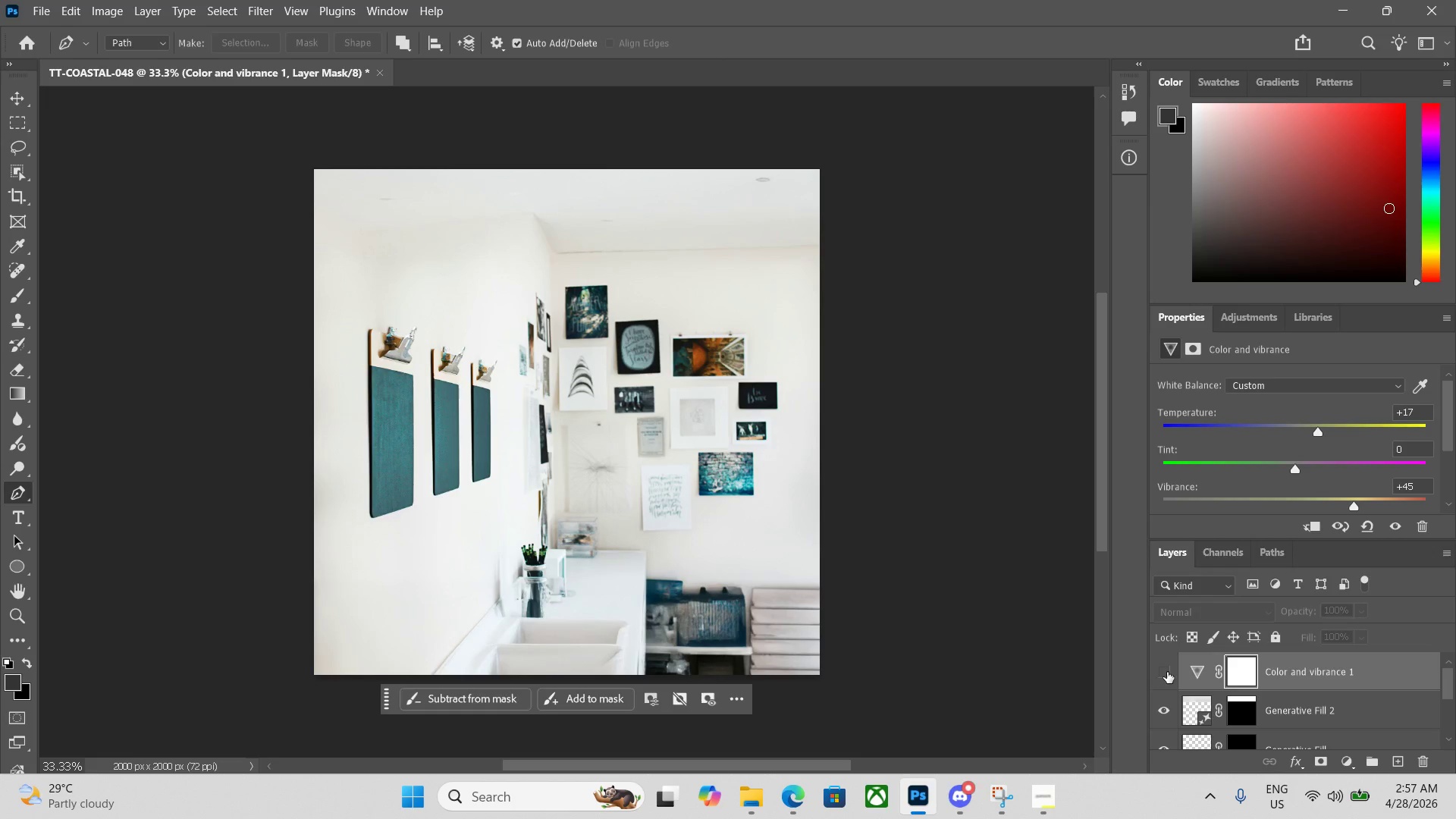 
left_click([1167, 672])
 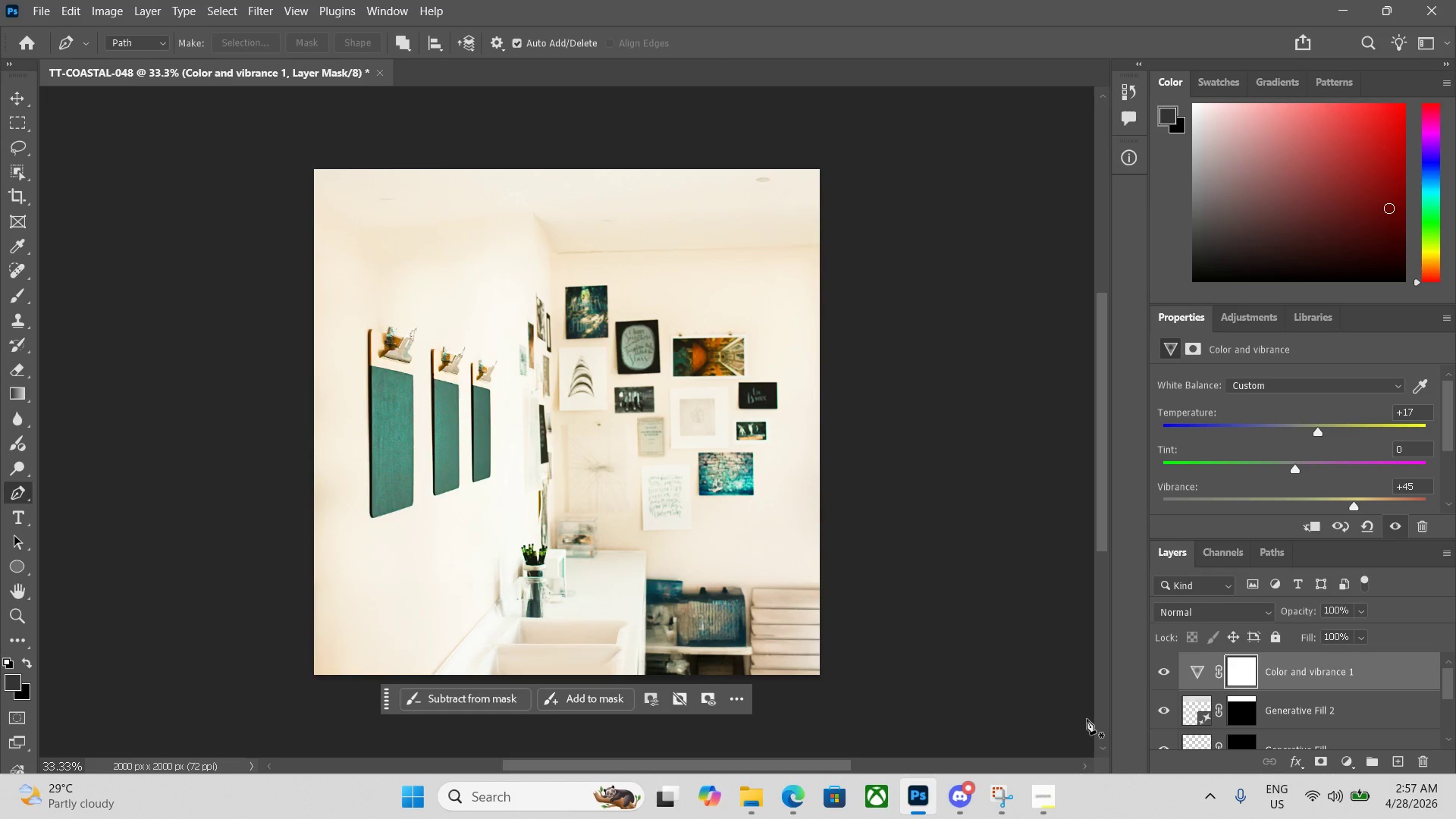 
key(Alt+Control+Shift+W)
 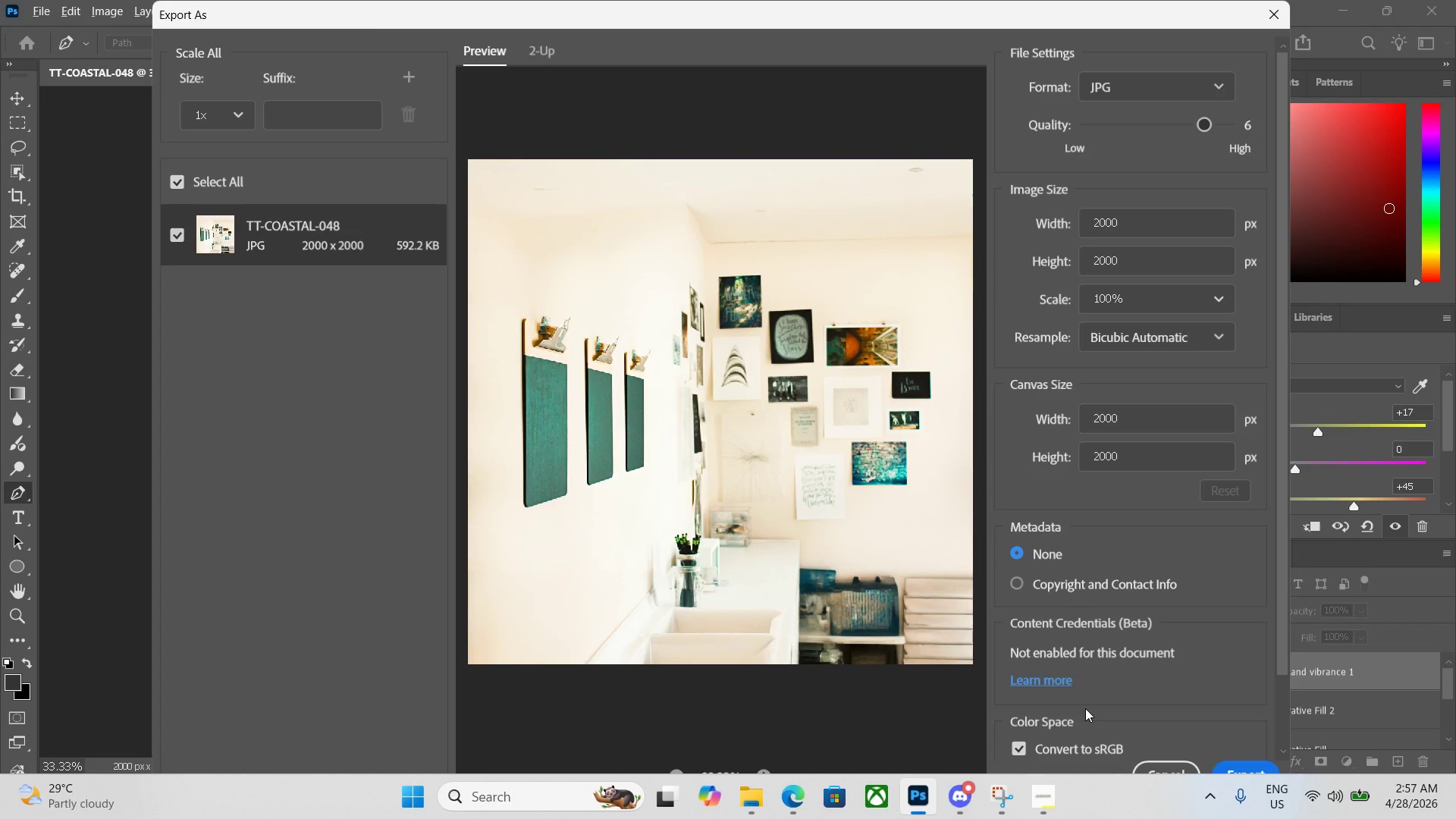 
wait(13.81)
 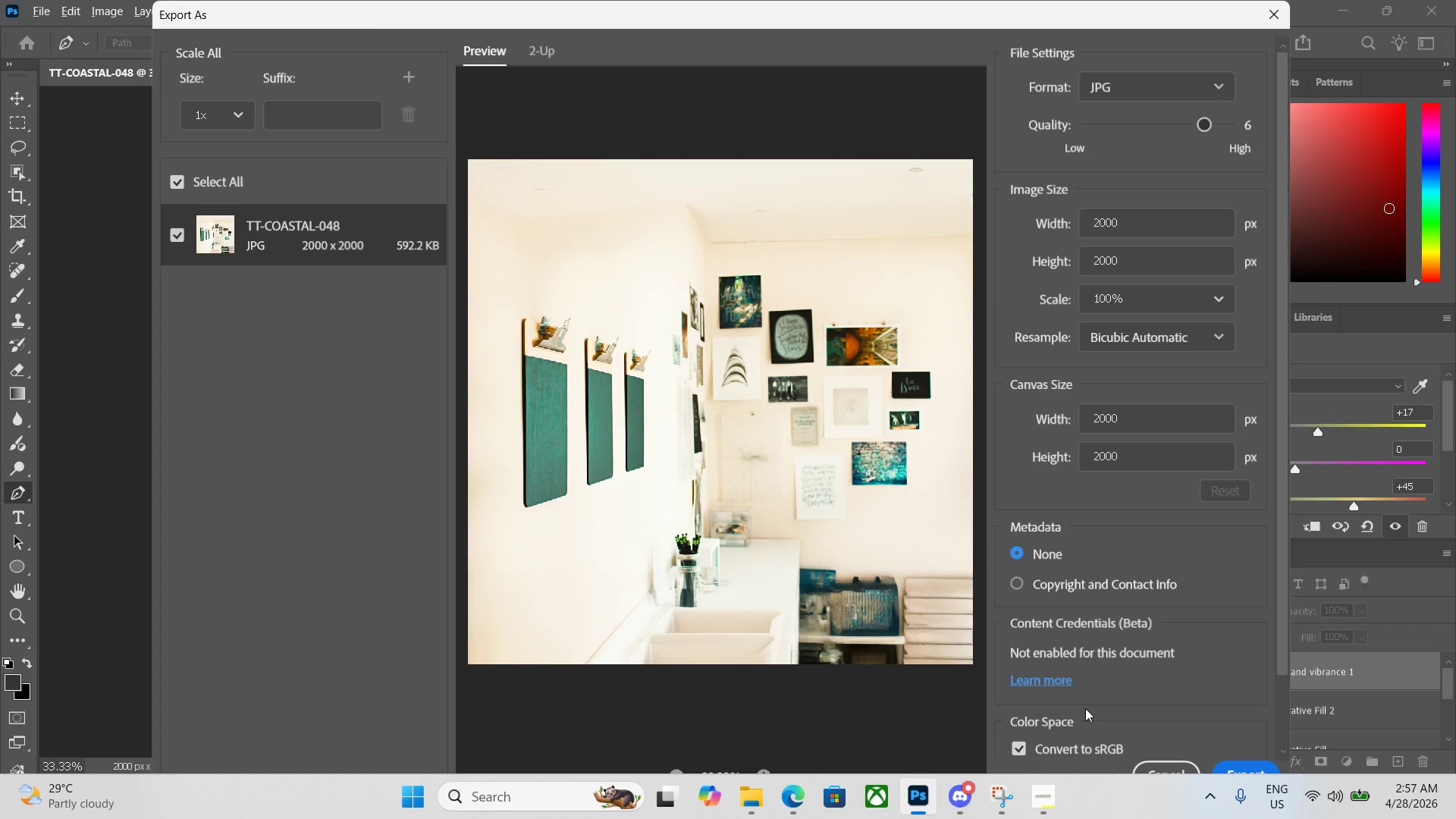 
left_click([1238, 766])
 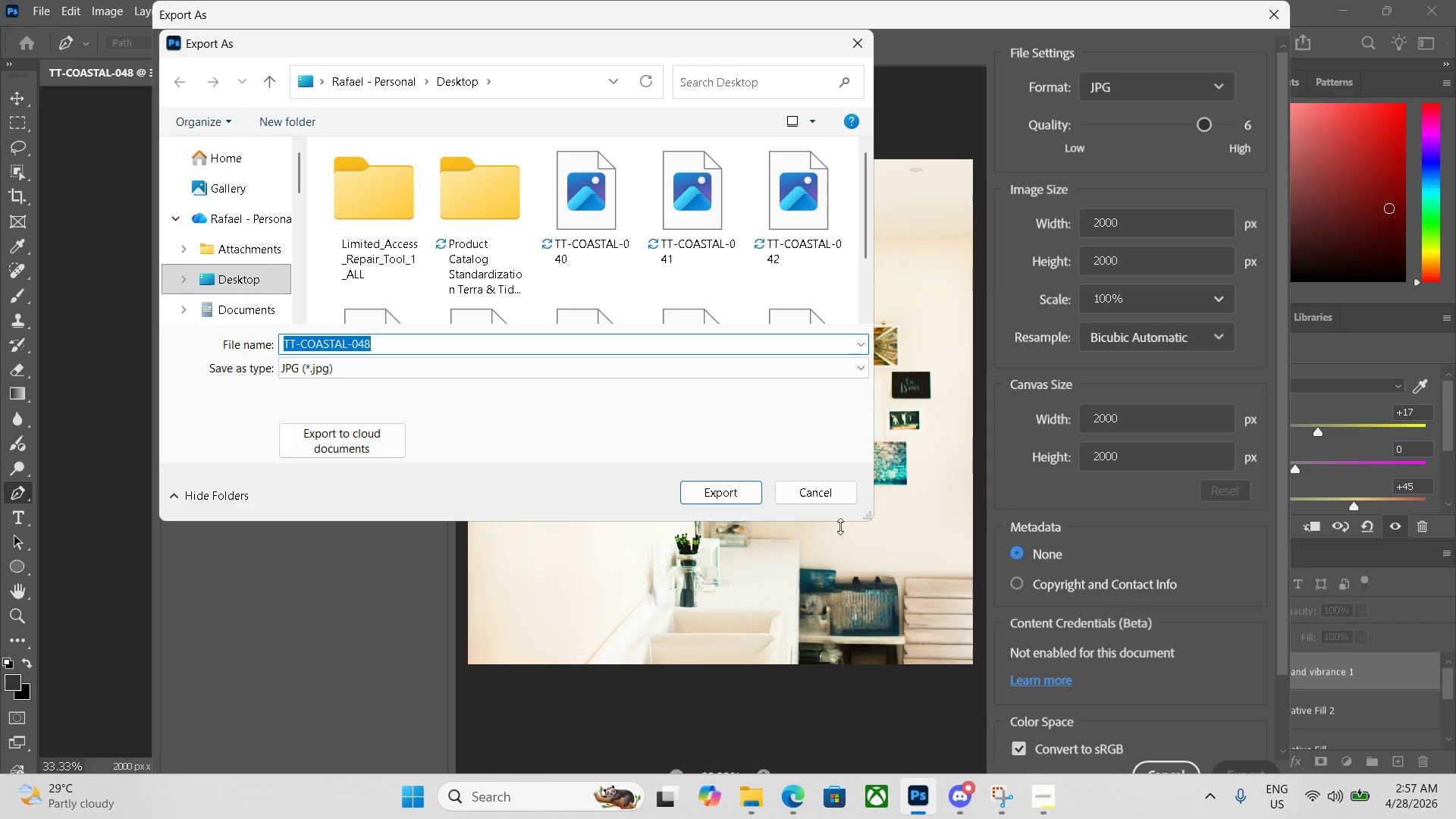 
left_click([730, 494])
 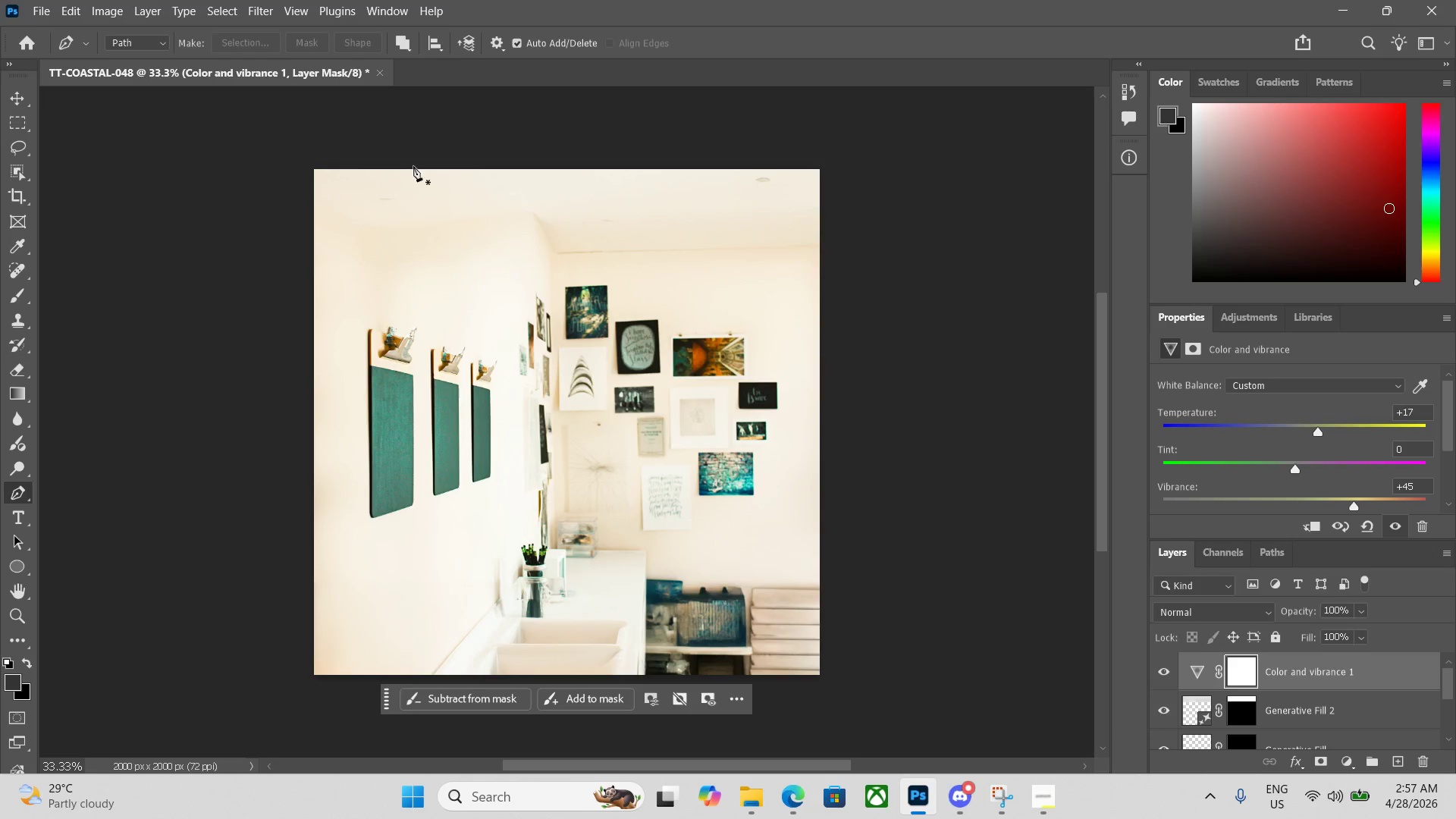 
left_click([377, 71])
 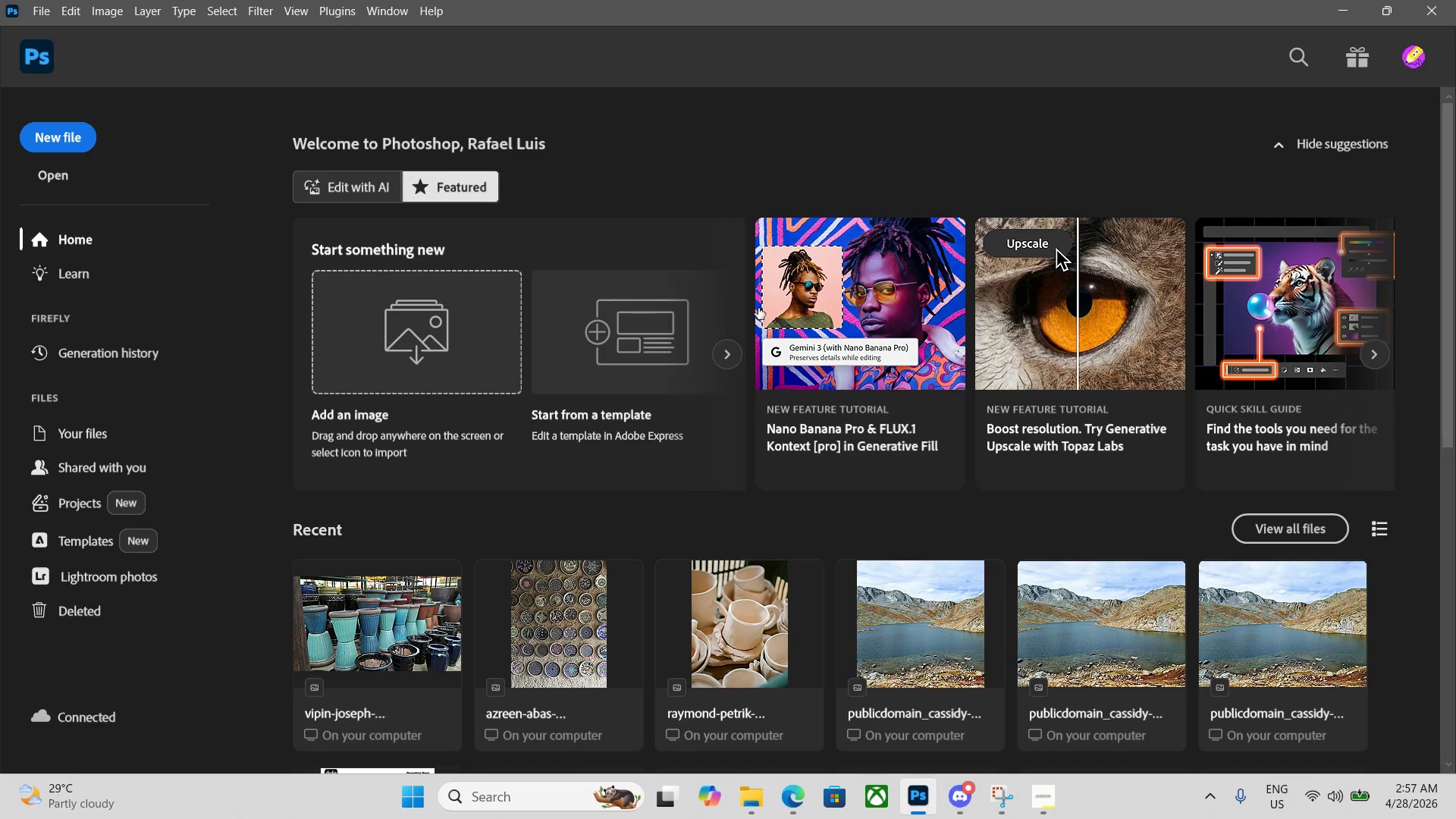 
key(Control+N)
 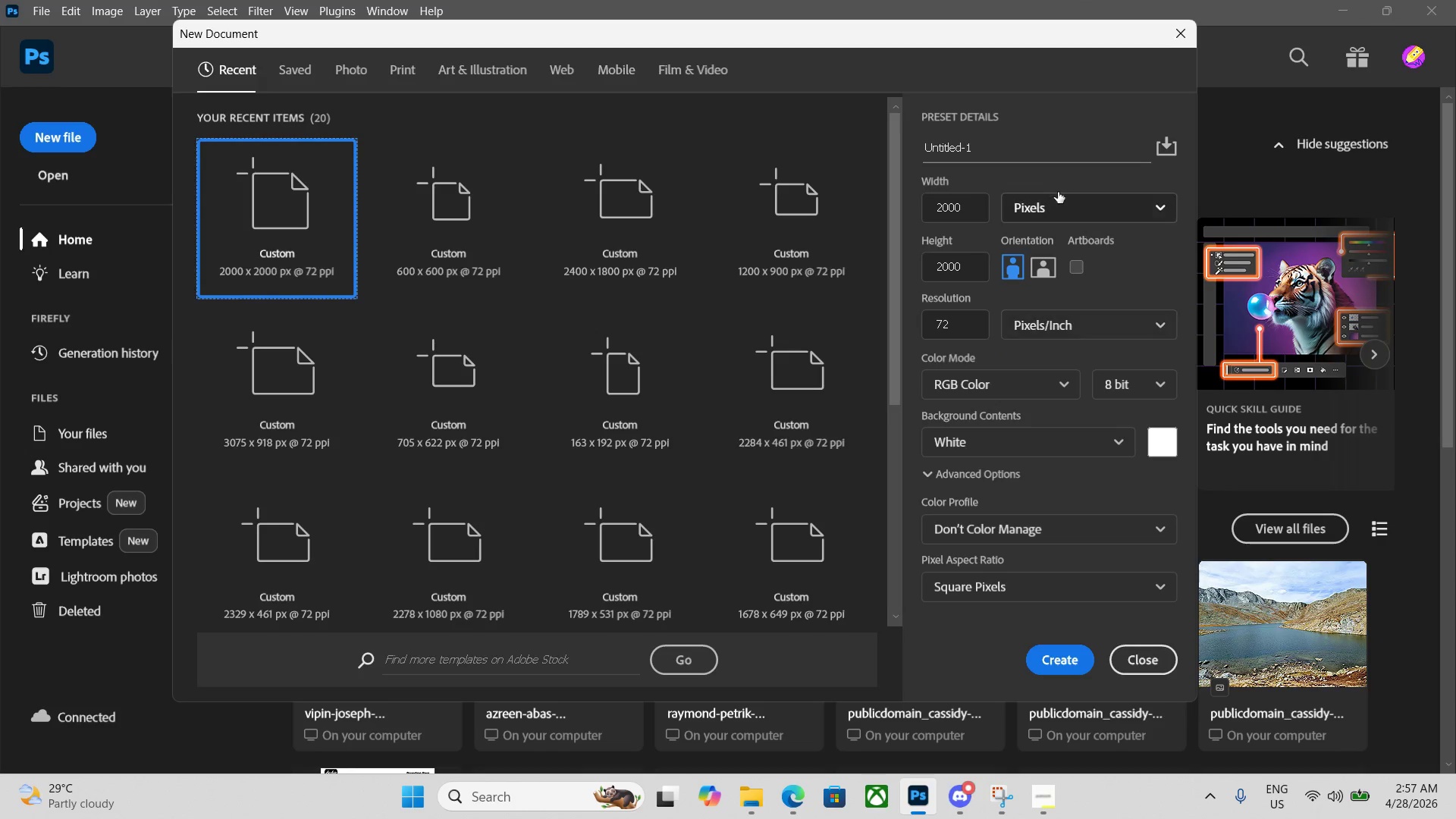 
left_click_drag(start_coordinate=[1015, 146], to_coordinate=[905, 141])
 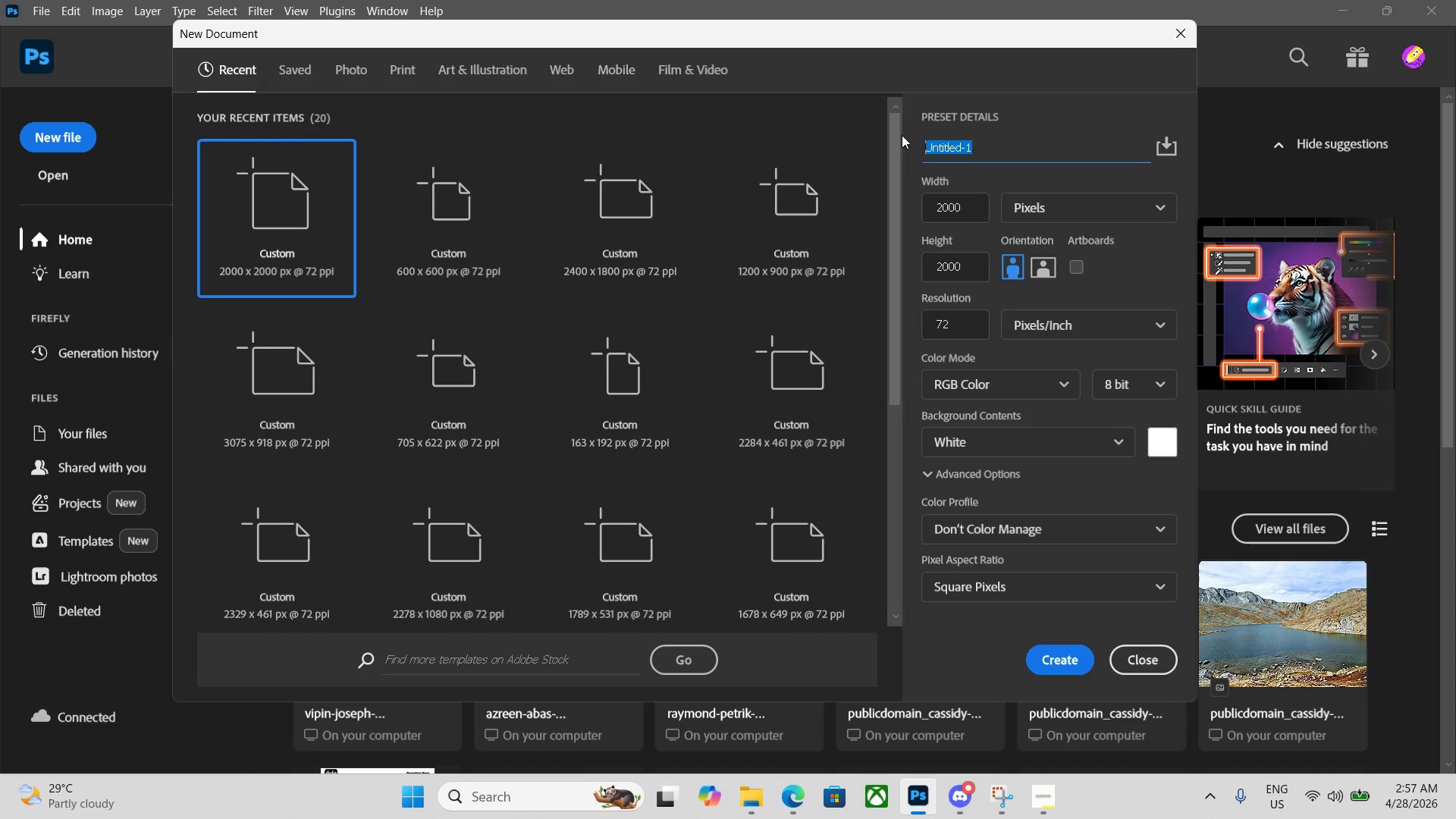 
key(Backspace)
 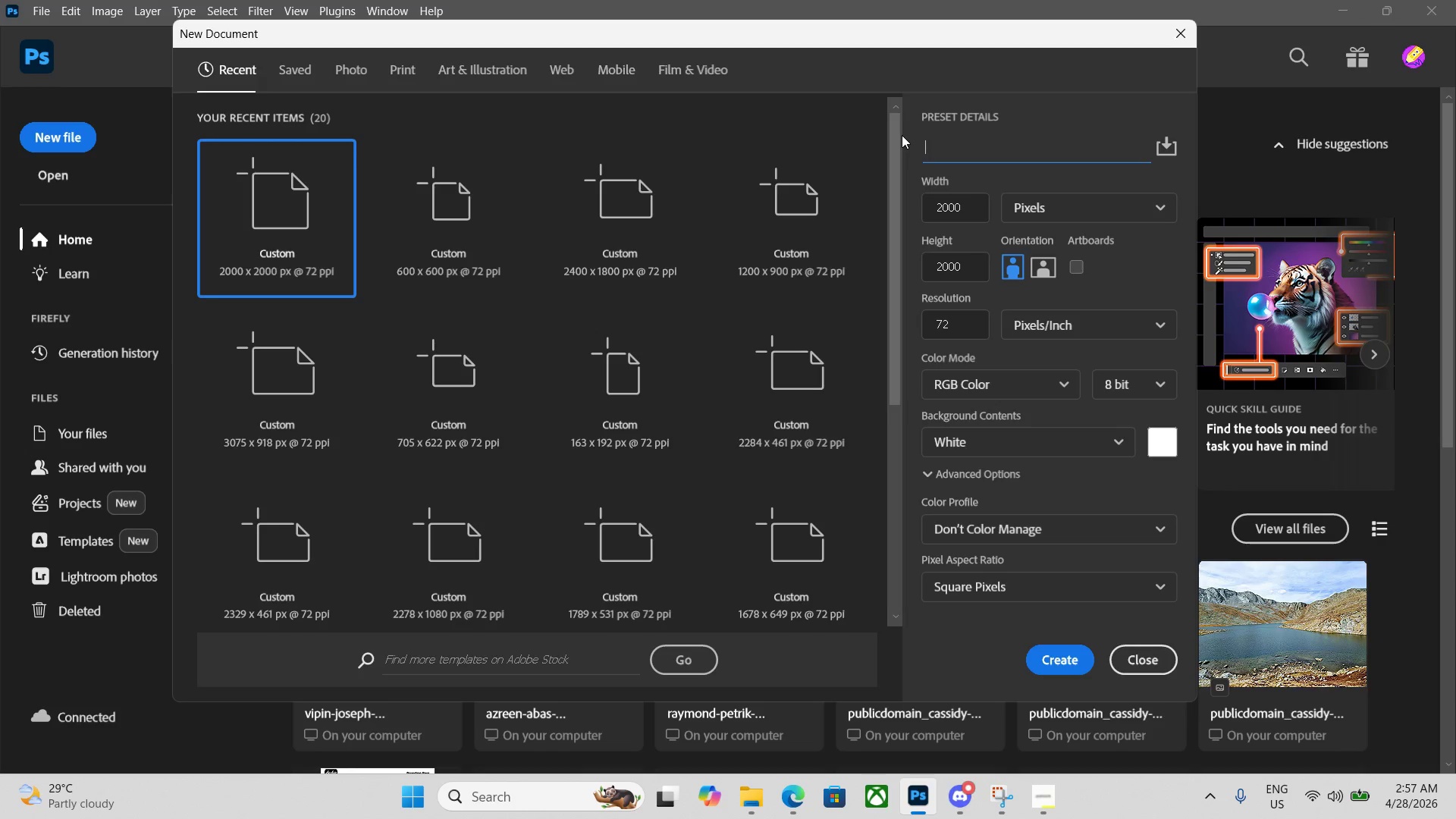 
key(Control+V)
 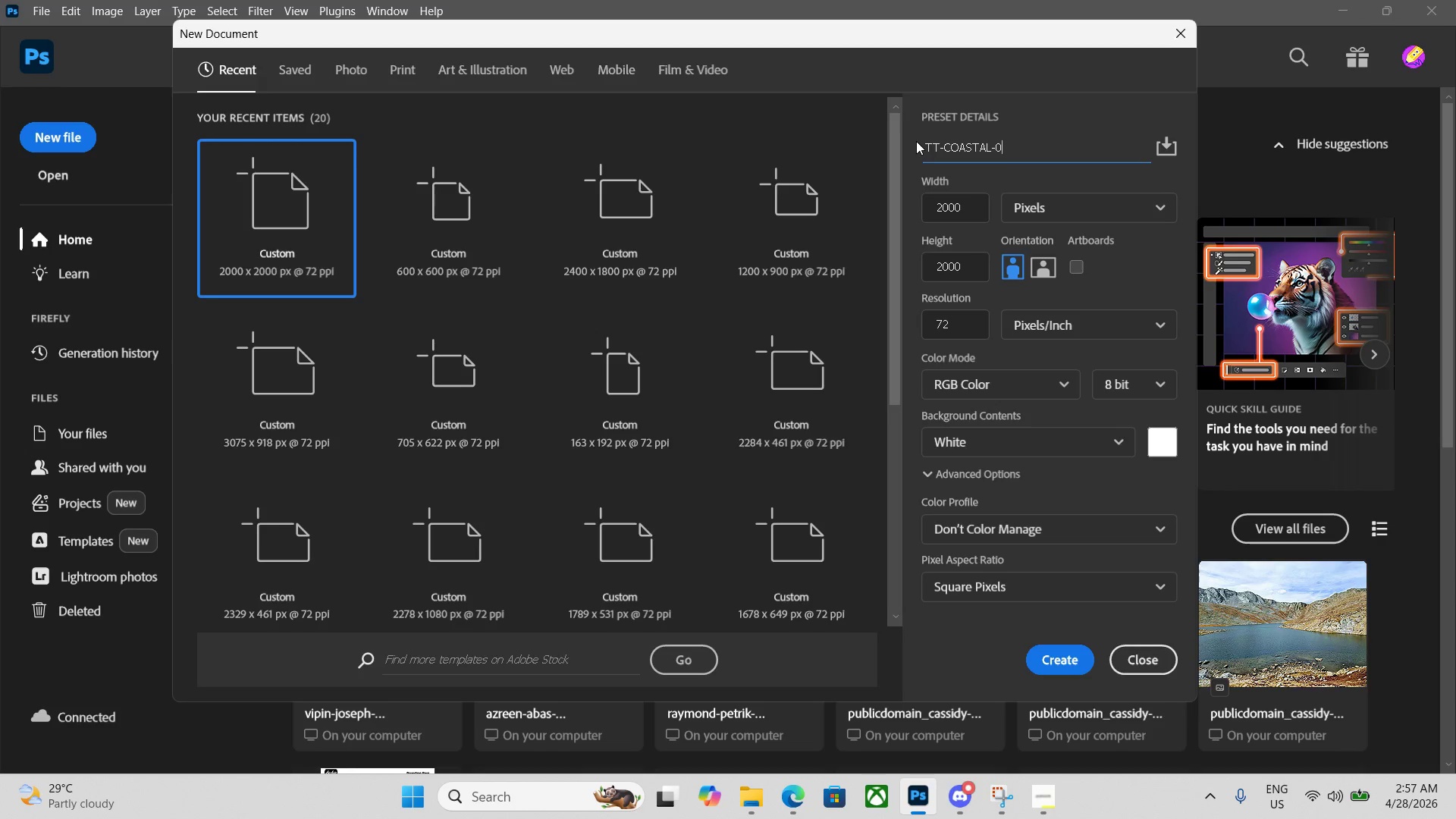 
key(Numpad4)
 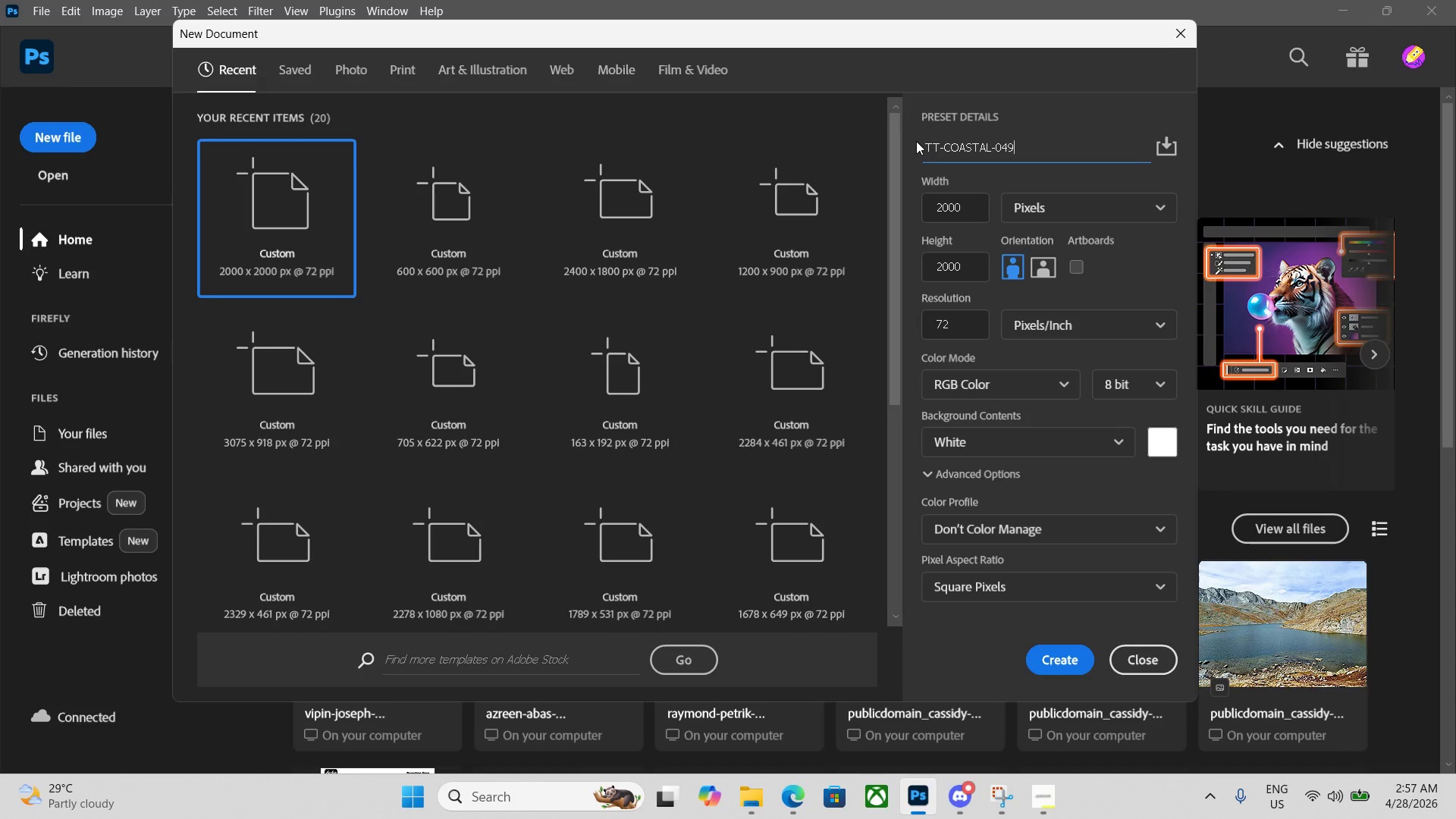 
key(Numpad9)
 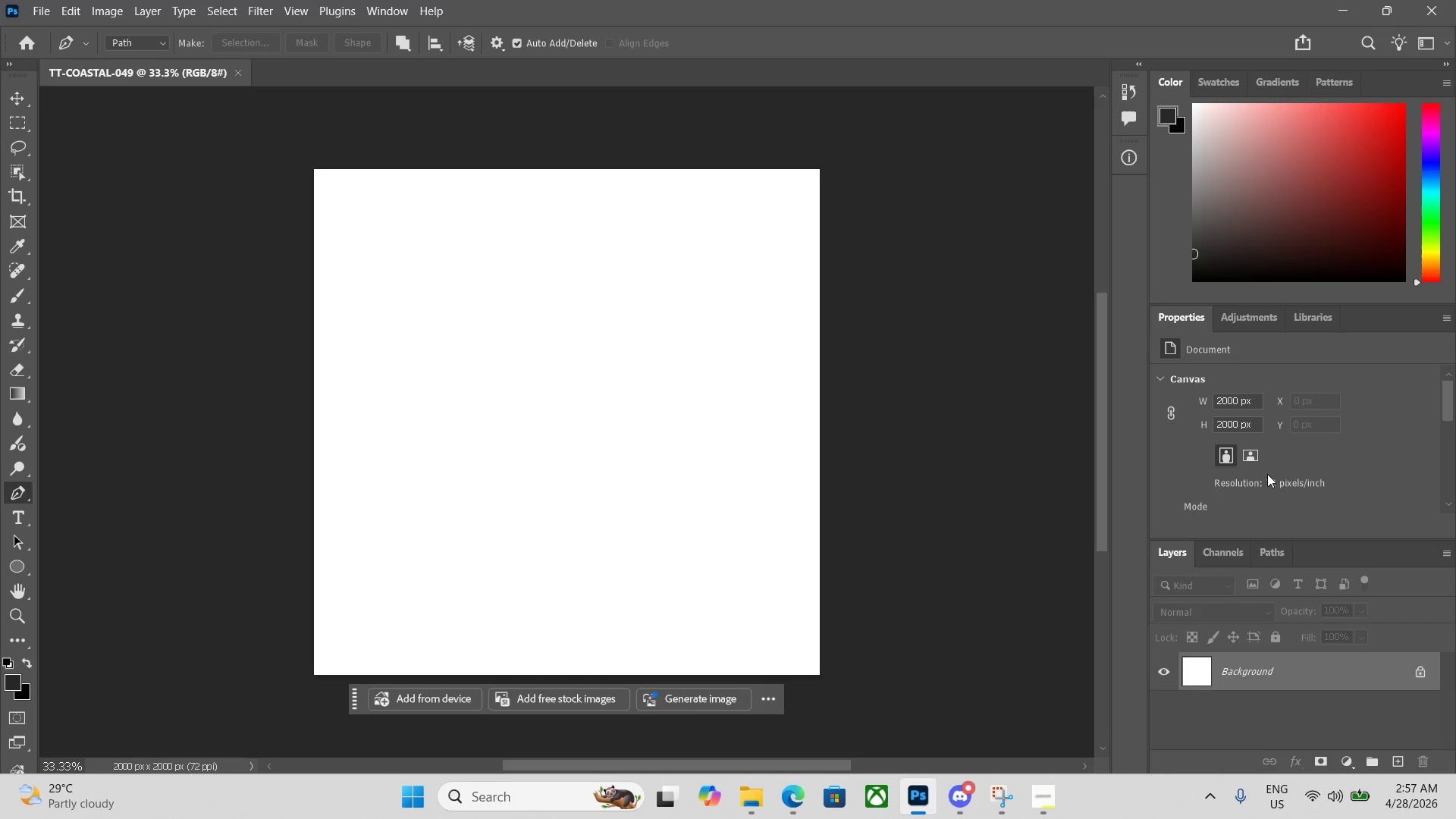 
left_click([1399, 11])
 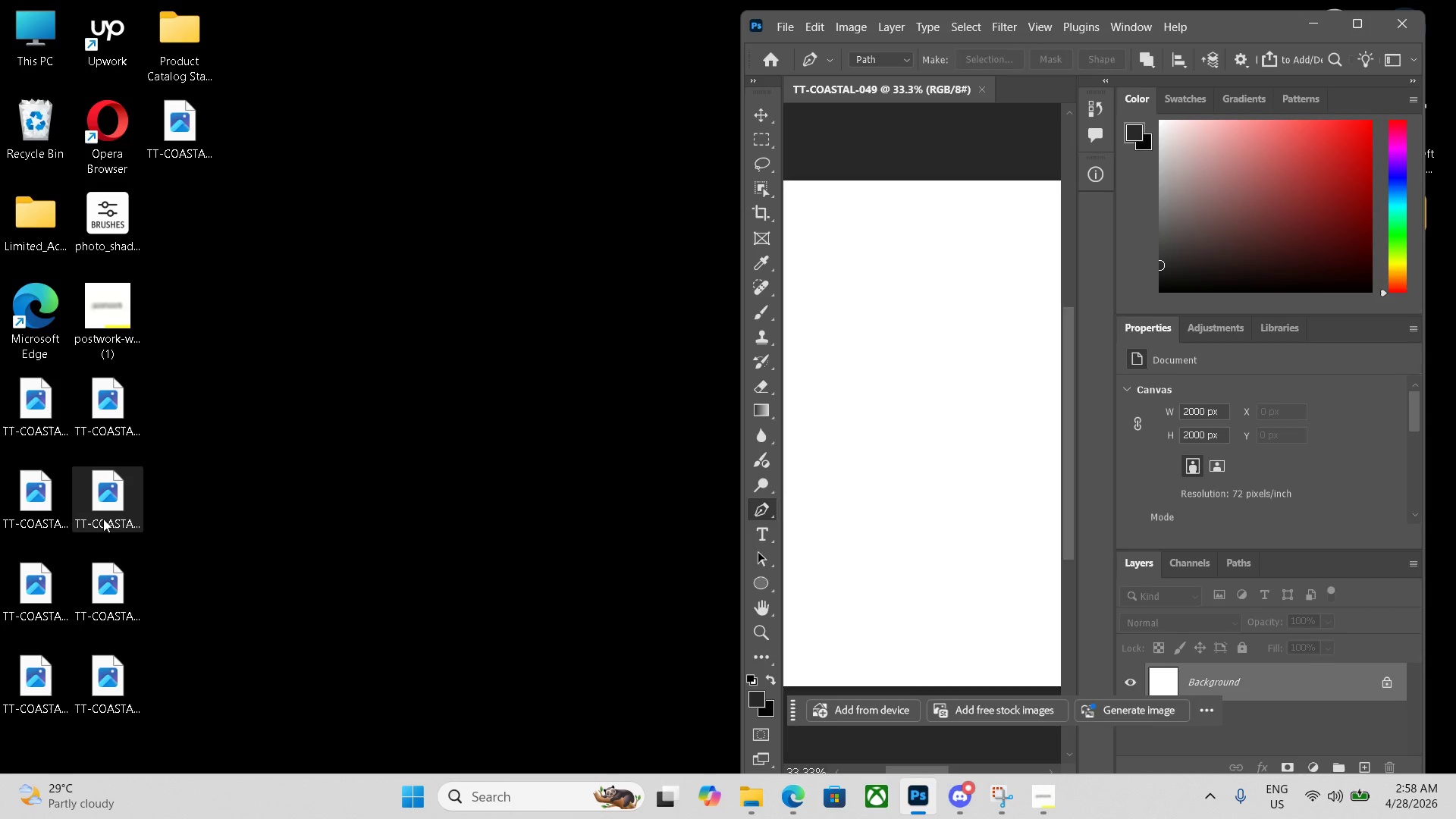 
hold_key(key=ControlLeft, duration=0.62)
 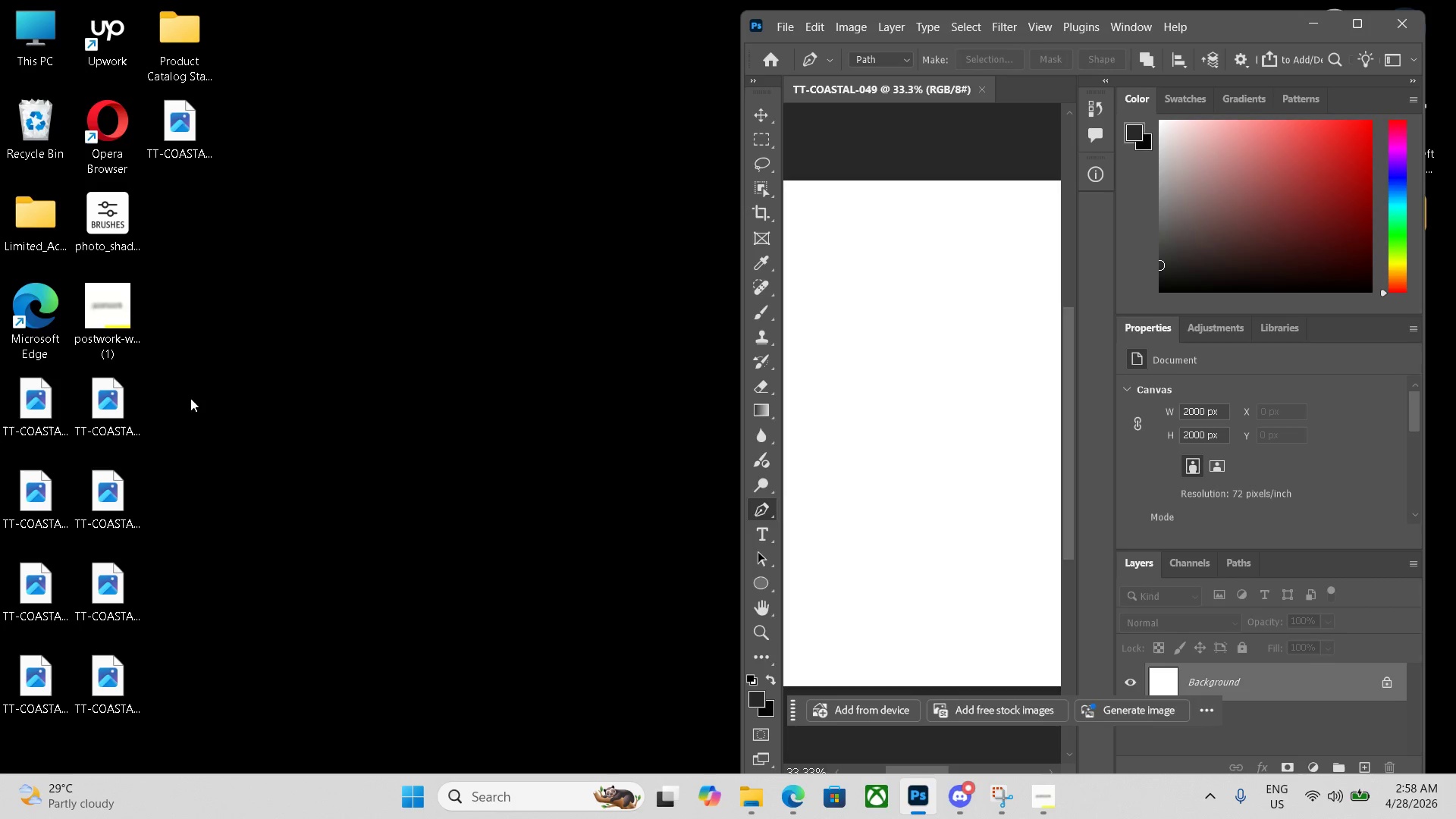 
hold_key(key=ControlLeft, duration=2.16)
double_click([103, 403])
 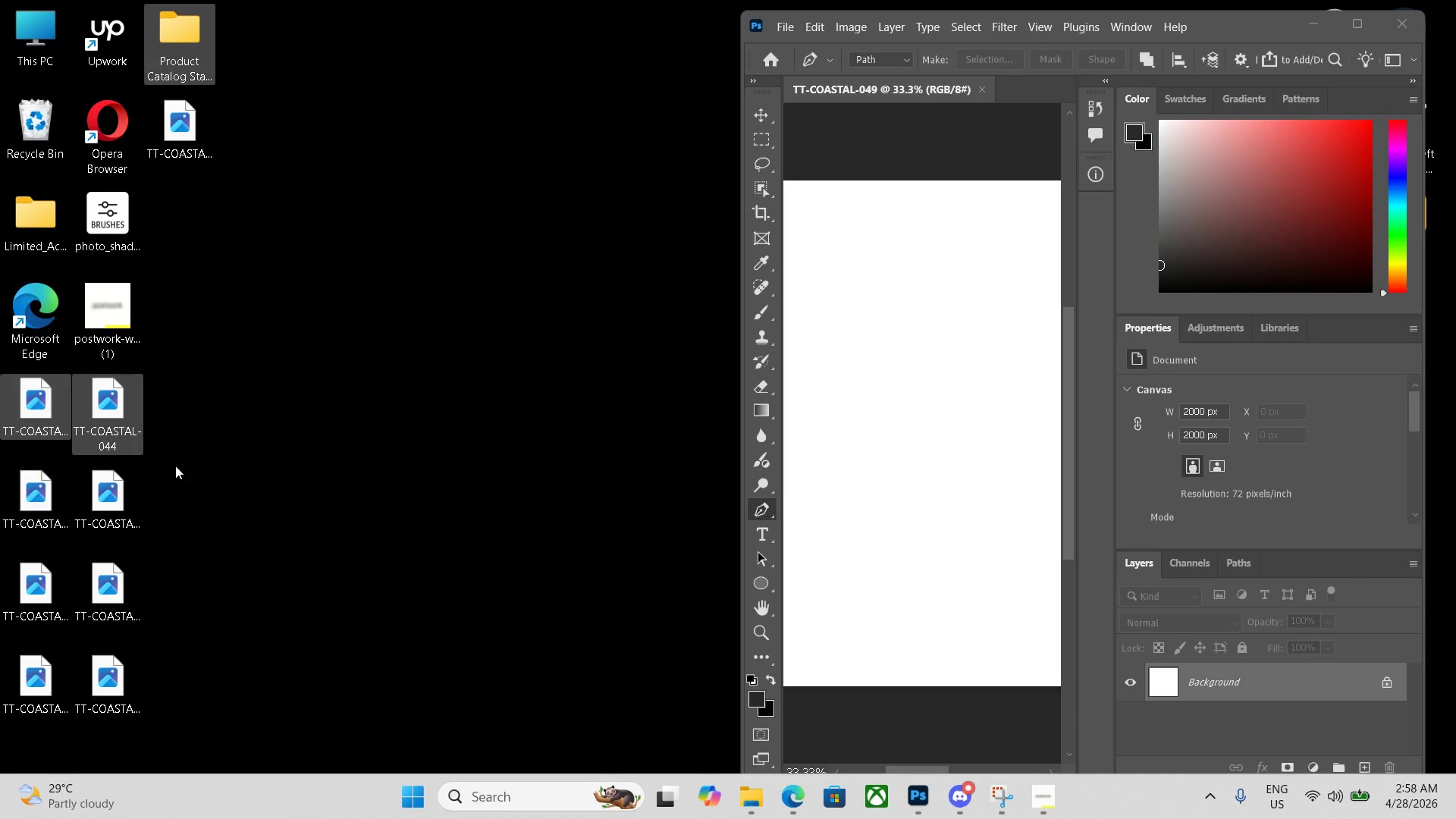 
left_click([253, 425])
 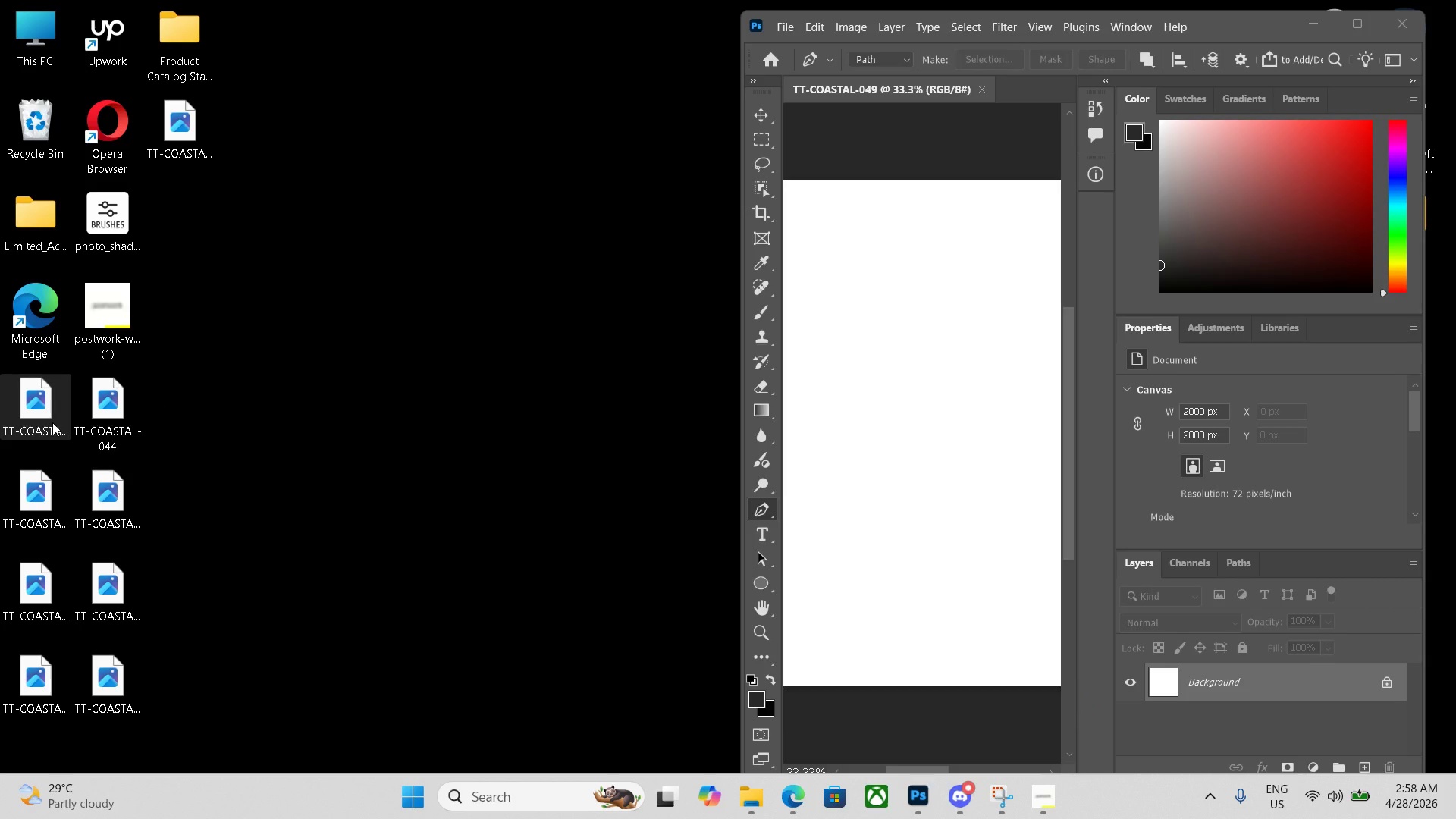 
left_click([52, 422])
 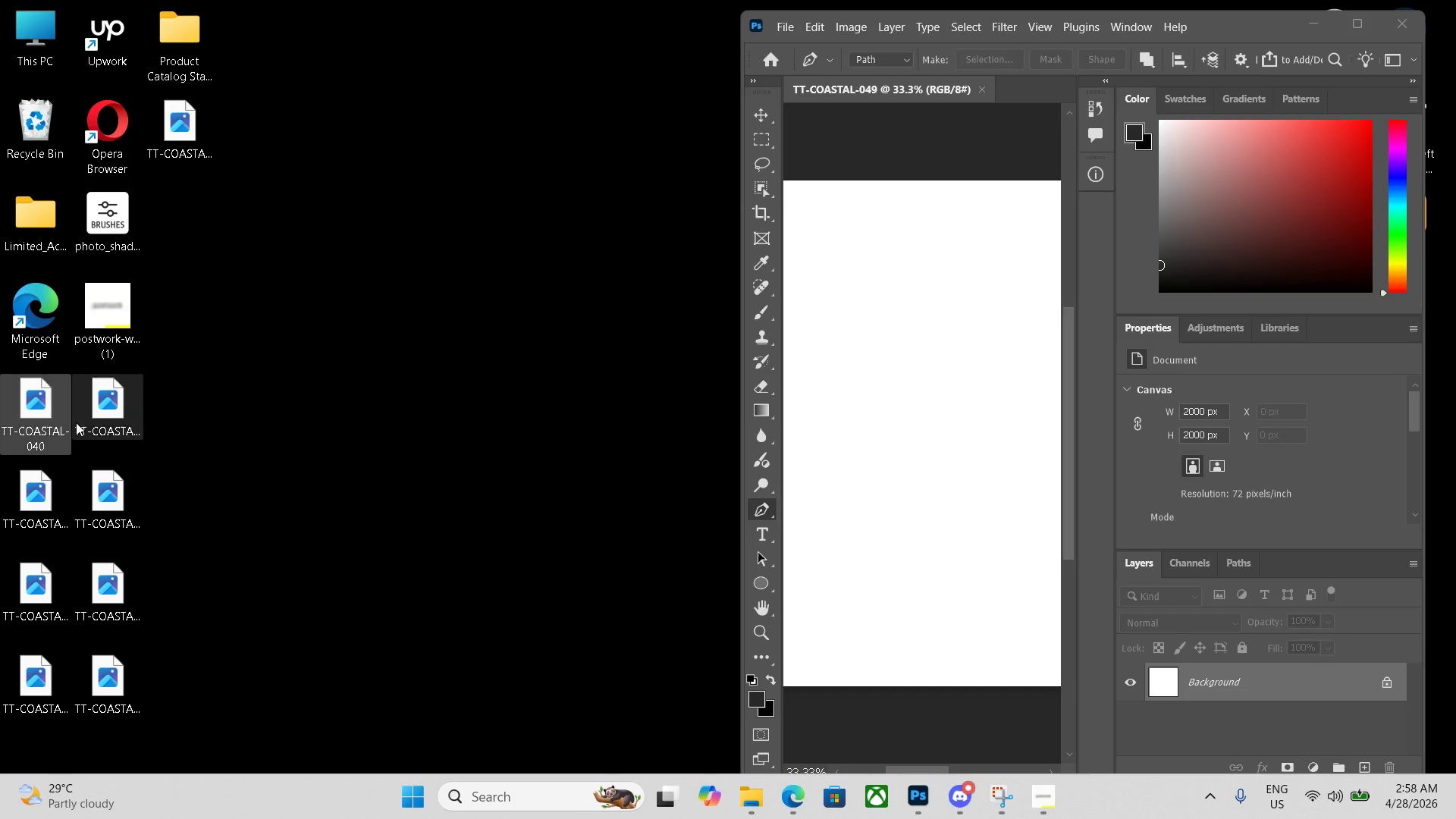 
left_click([96, 420])
 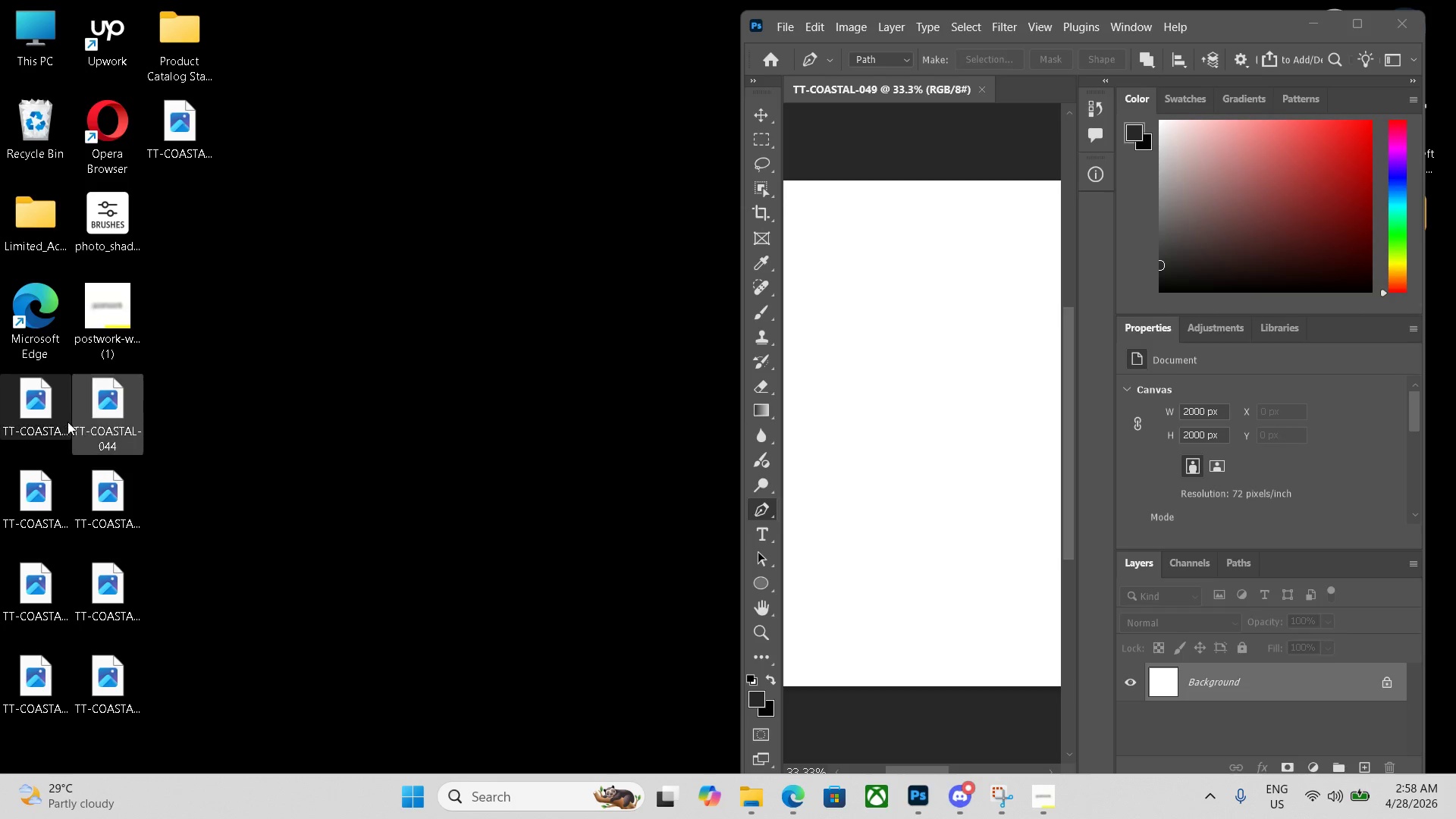 
left_click([60, 421])
 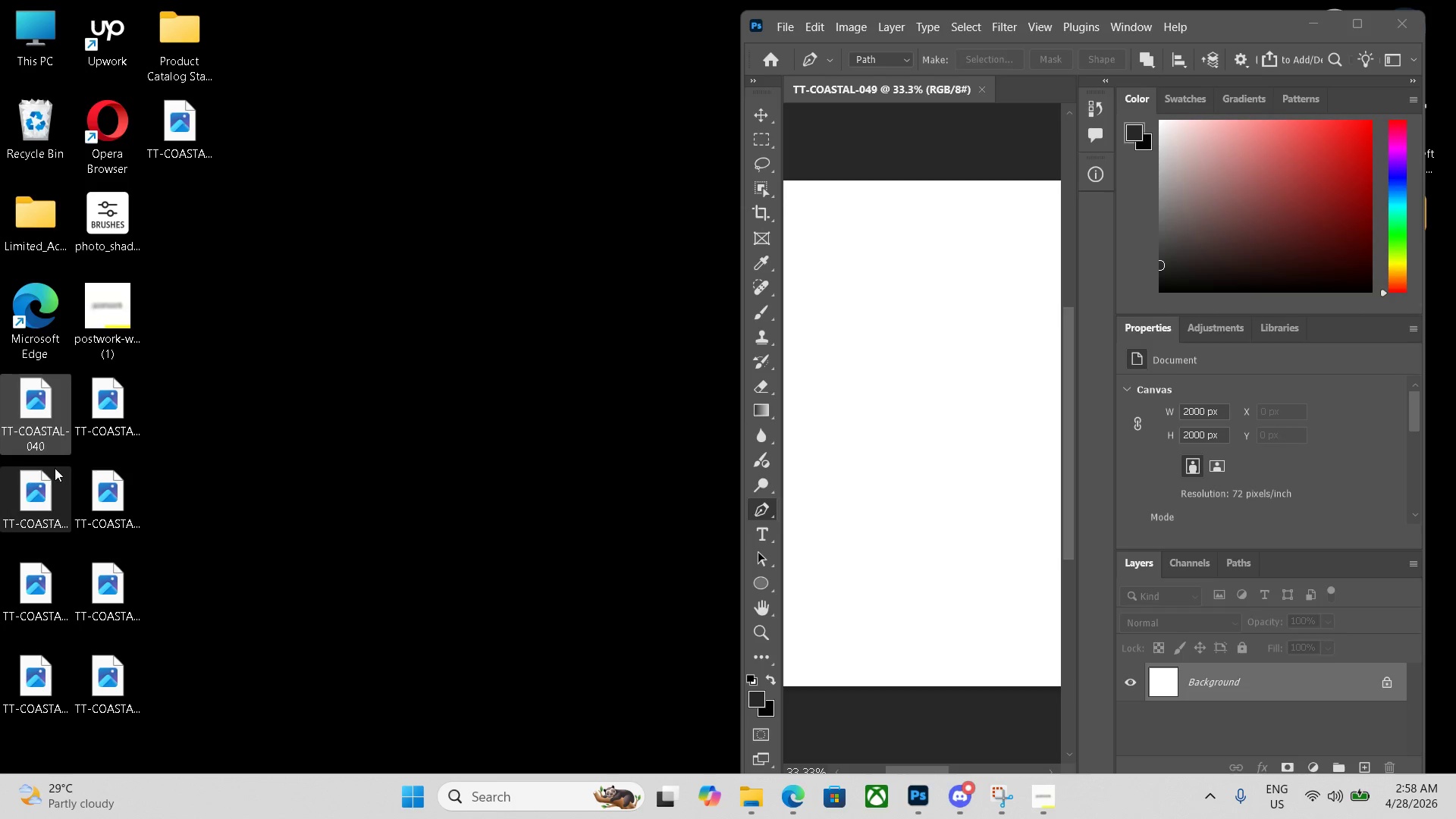 
left_click([49, 477])
 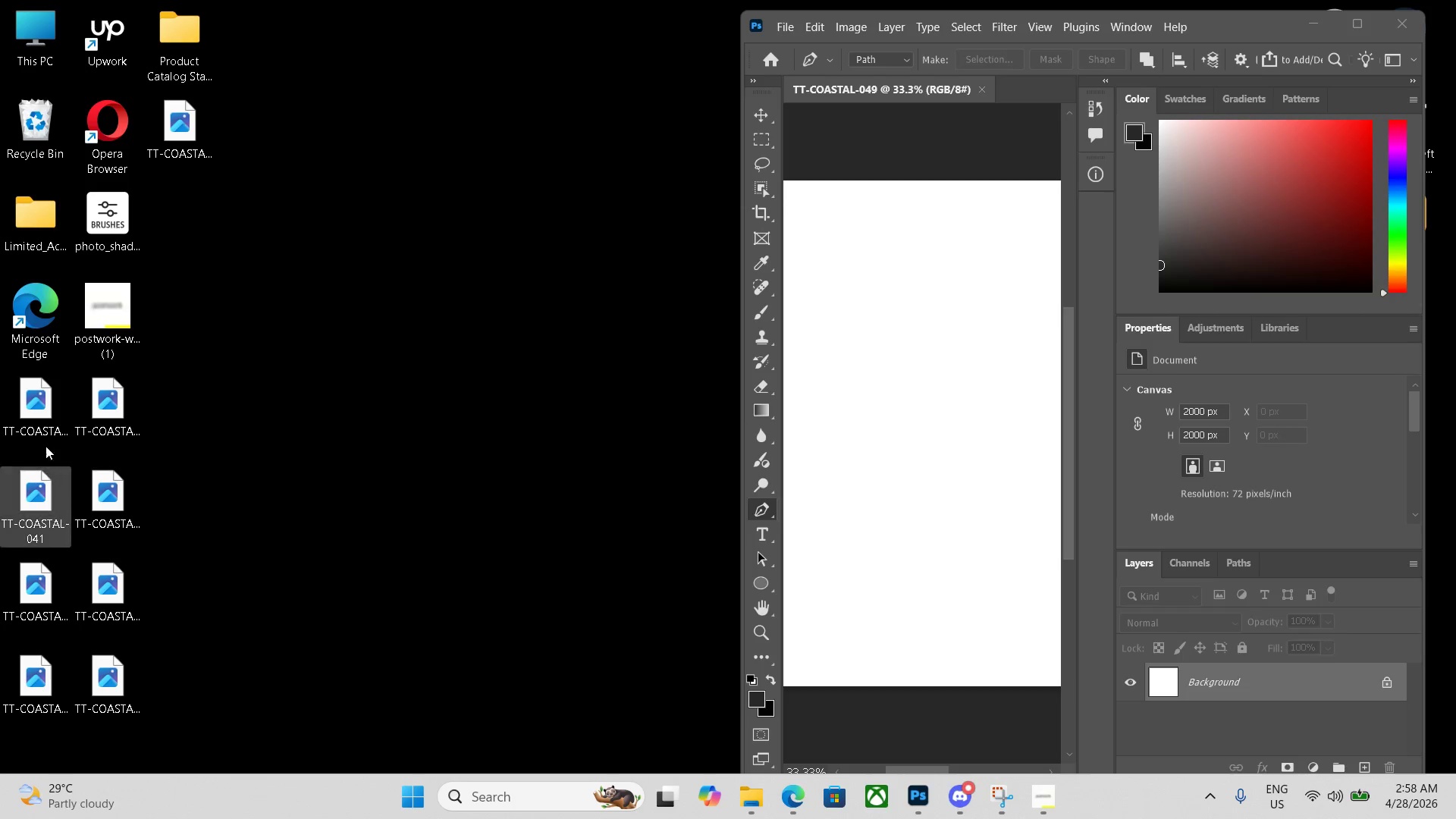 
hold_key(key=ControlLeft, duration=0.36)
 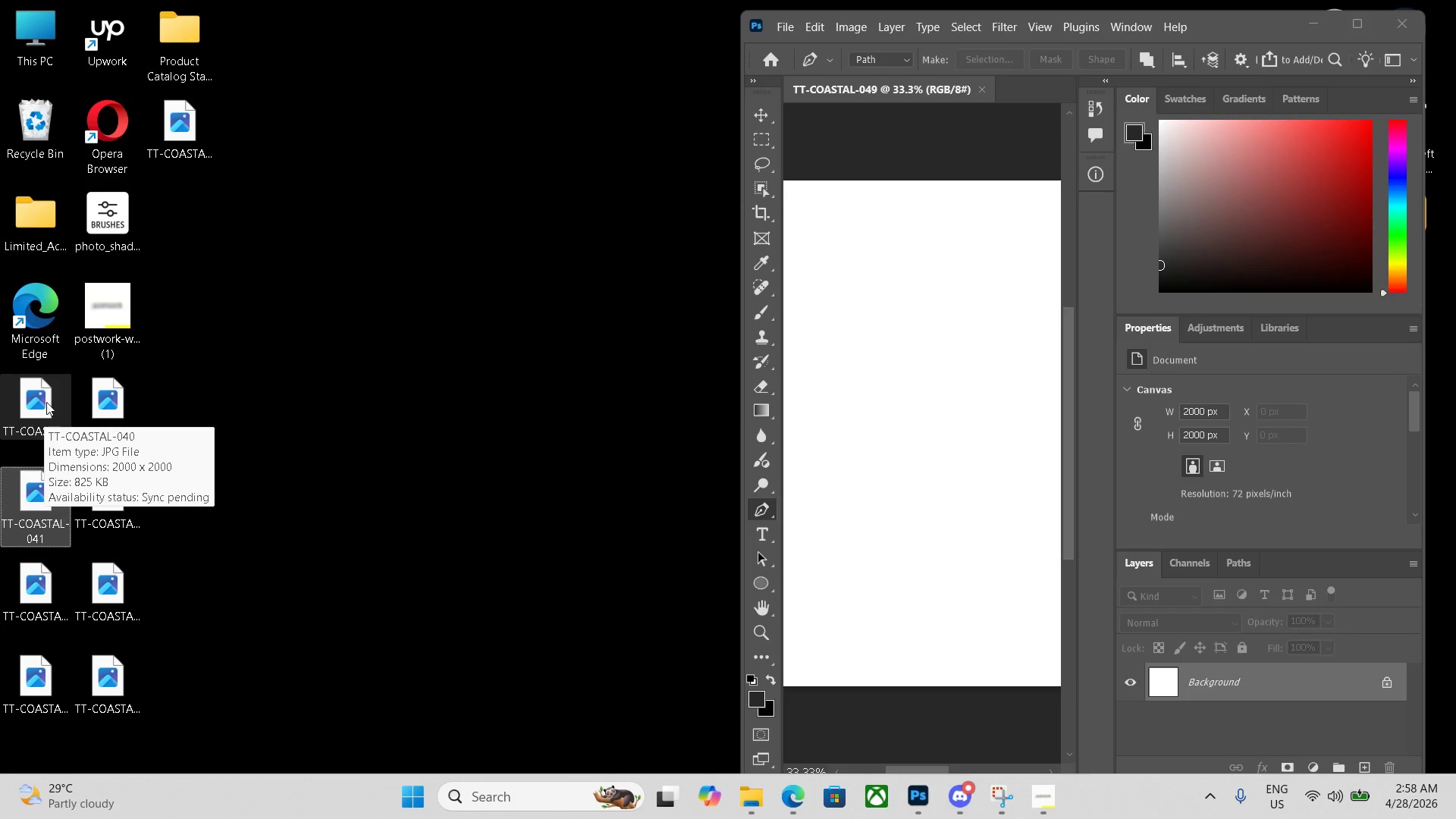 
left_click([46, 401])
 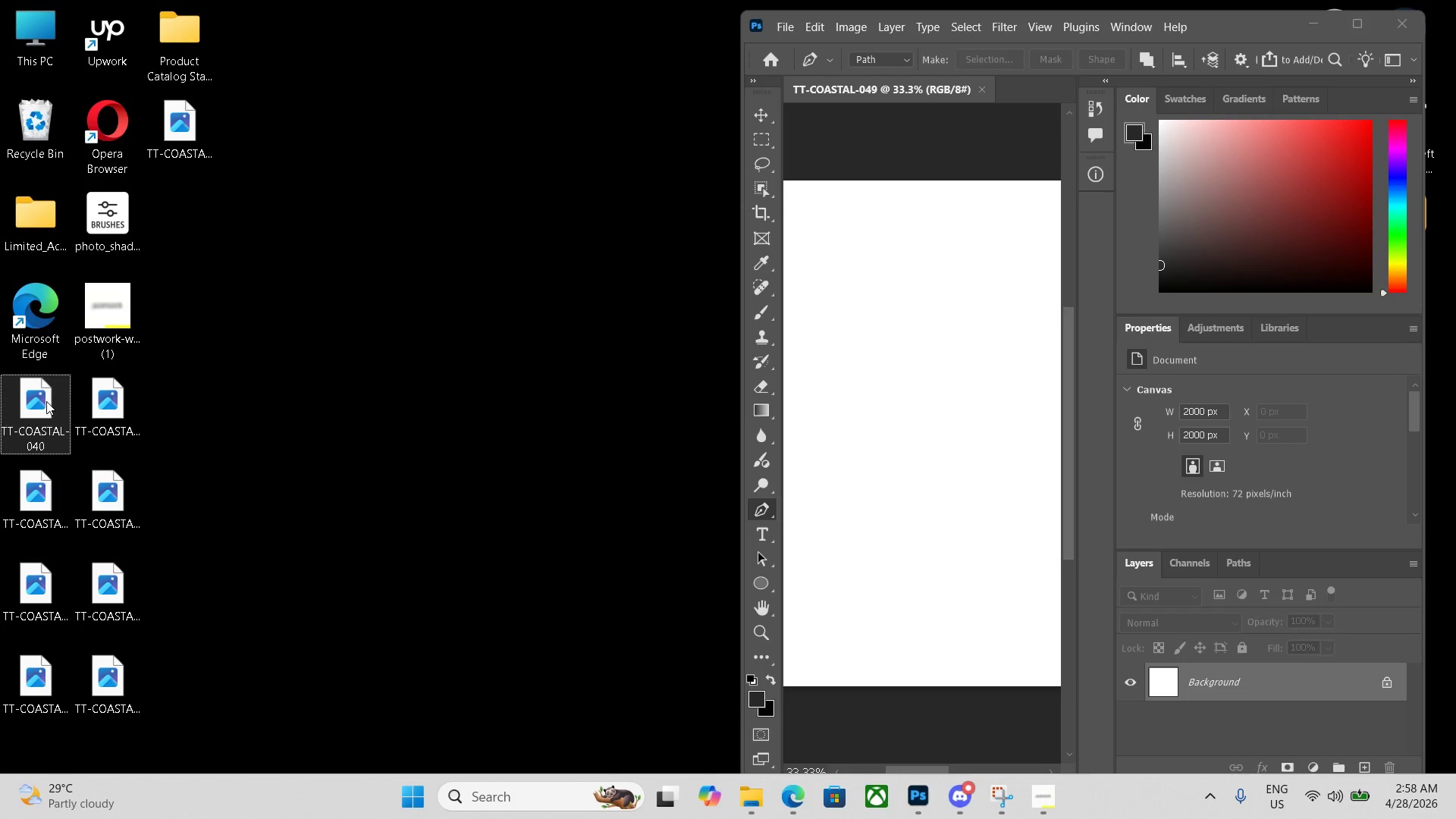 
hold_key(key=ControlLeft, duration=7.41)
left_click([40, 471])
 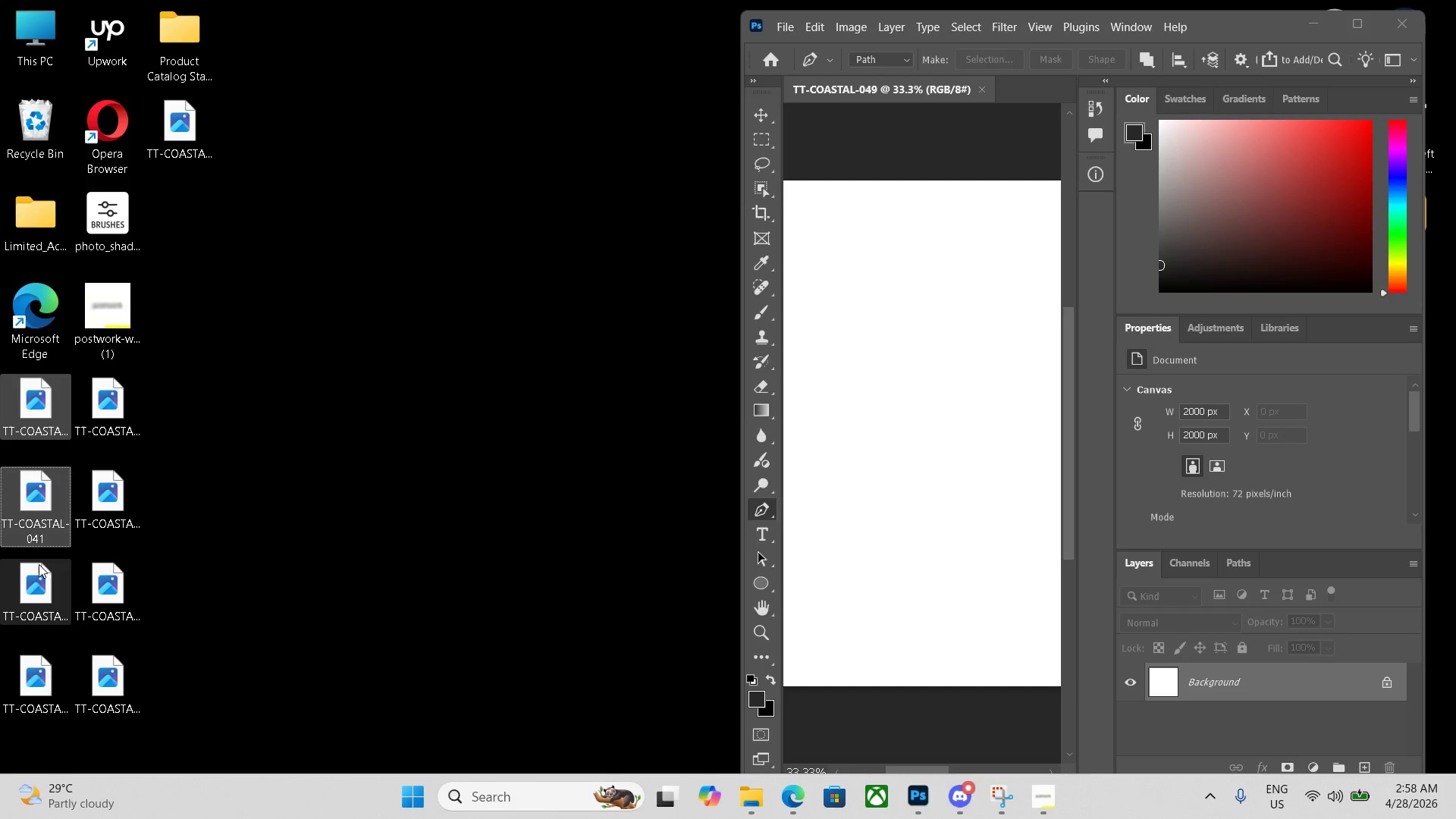 
left_click([37, 572])
 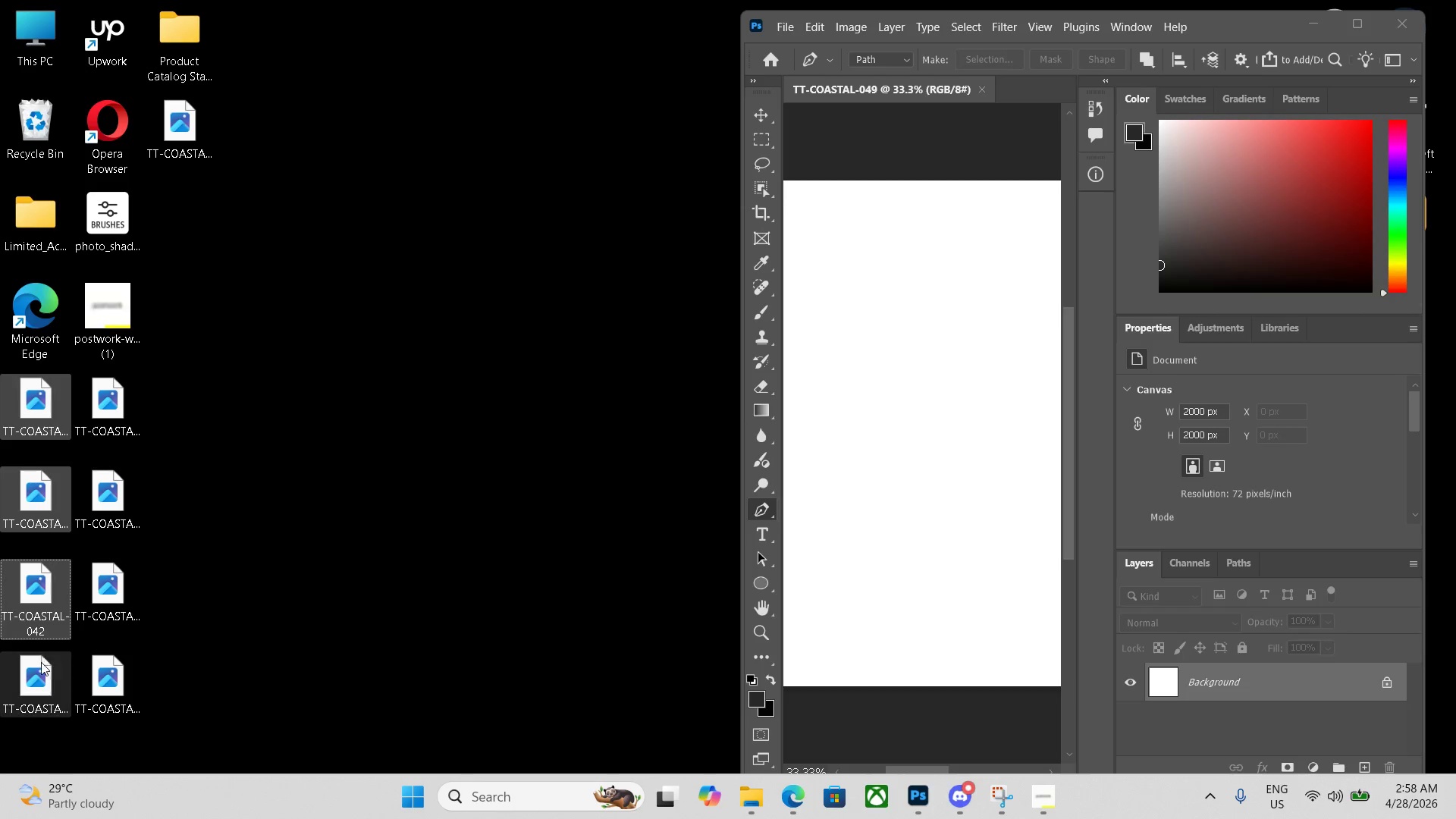 
left_click([38, 670])
 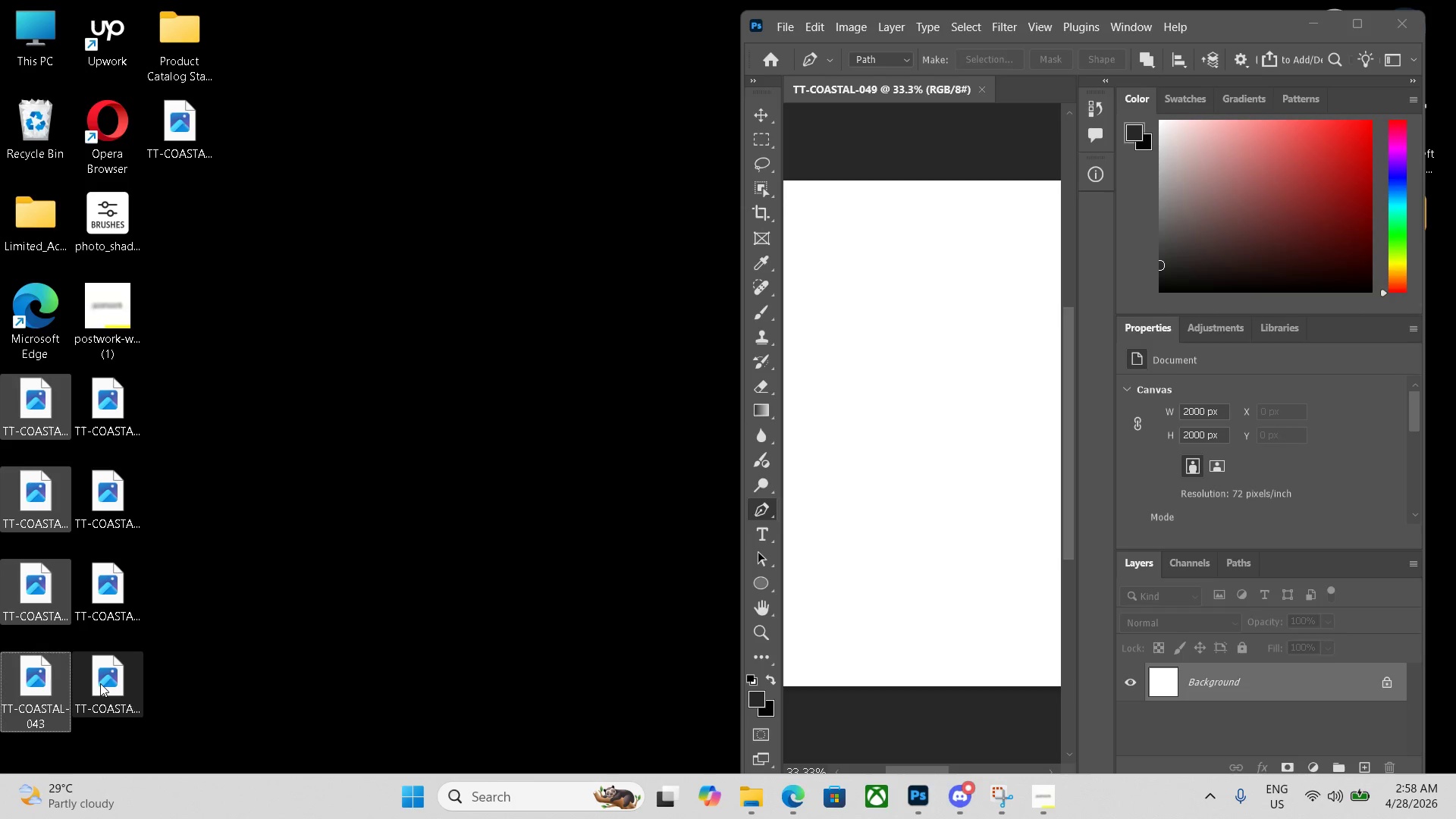 
left_click([105, 683])
 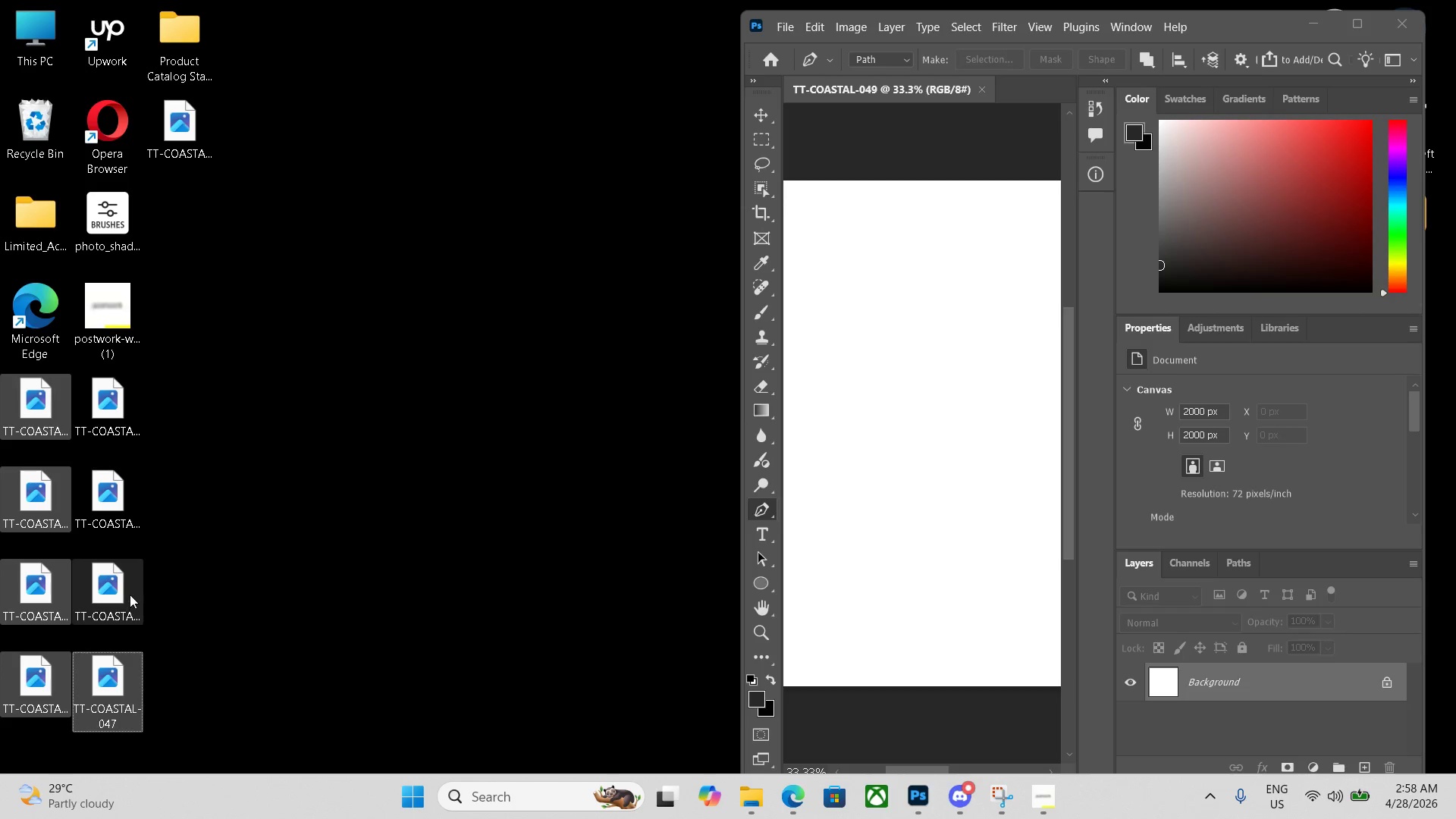 
left_click([130, 592])
 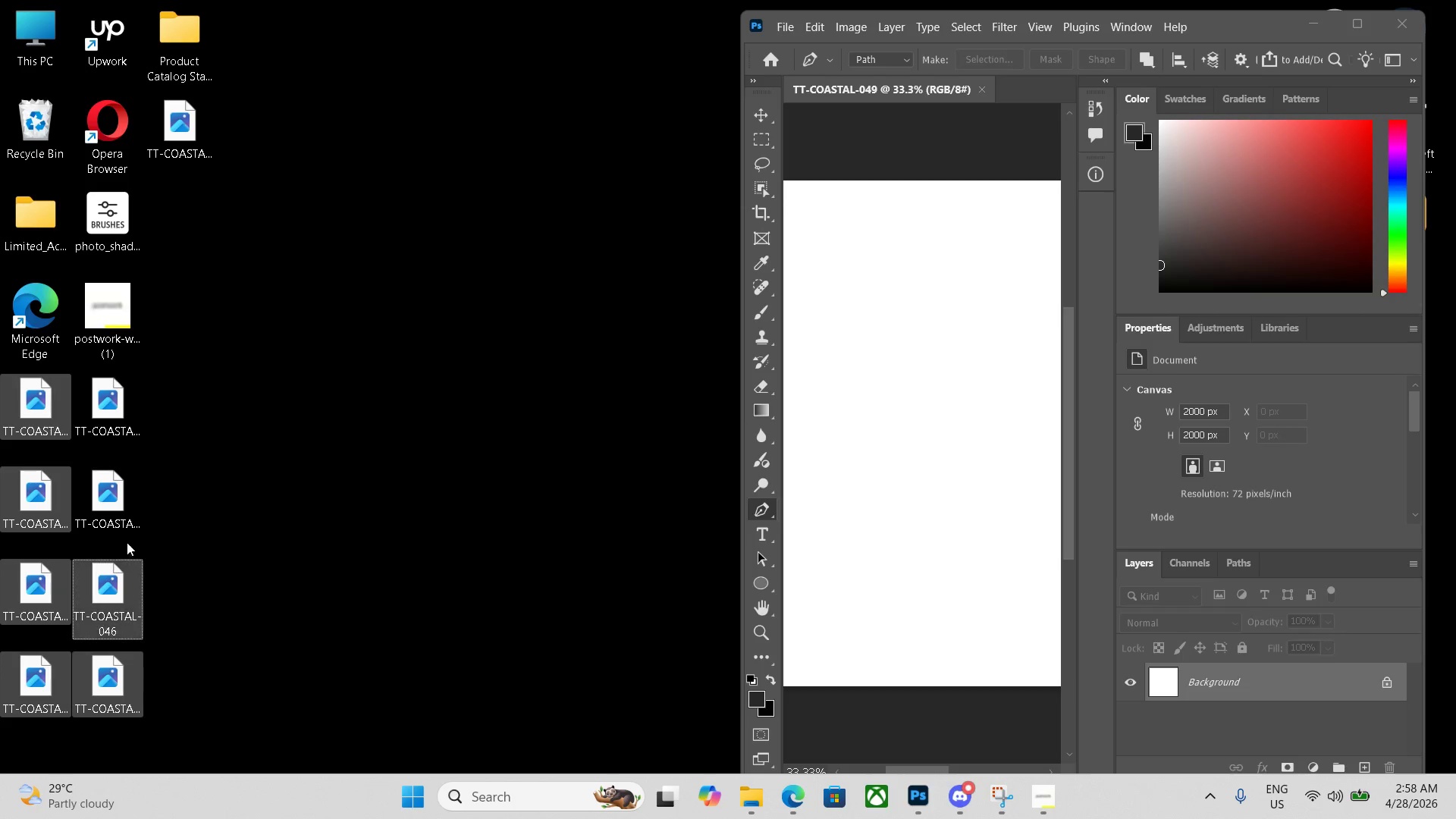 
left_click([124, 525])
 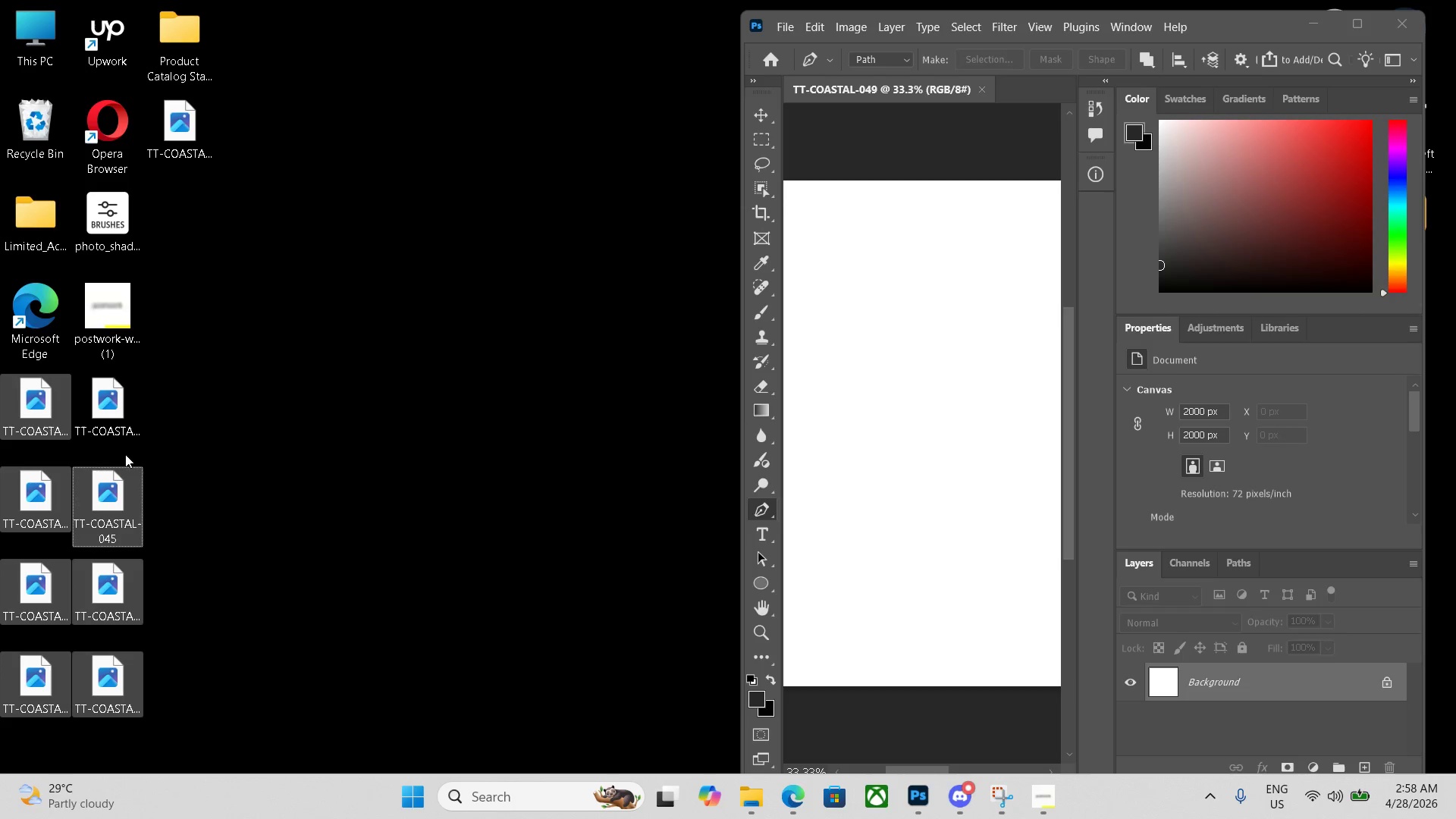 
left_click([115, 432])
 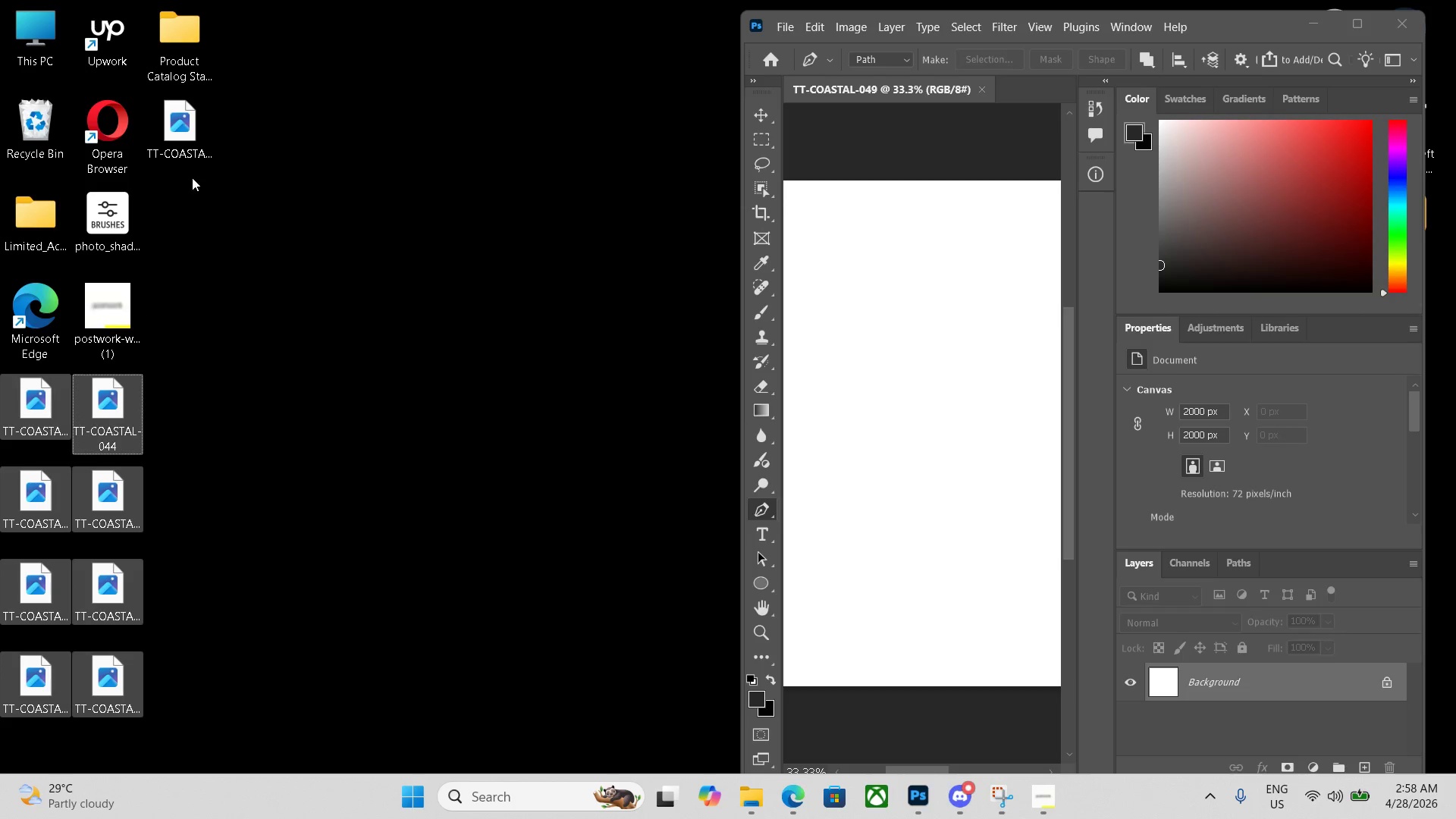 
left_click([187, 151])
 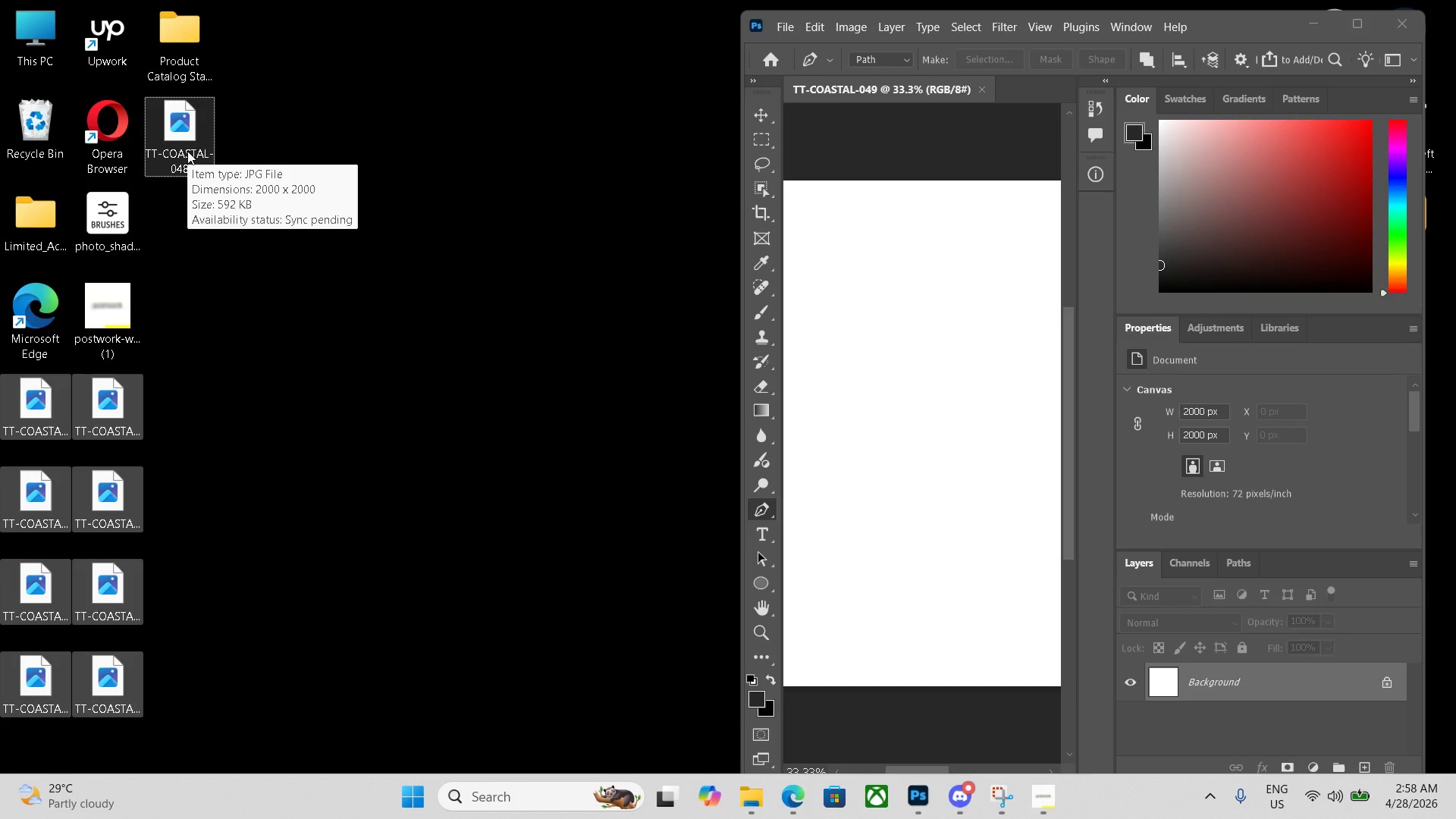 
hold_key(key=ControlLeft, duration=1.22)
 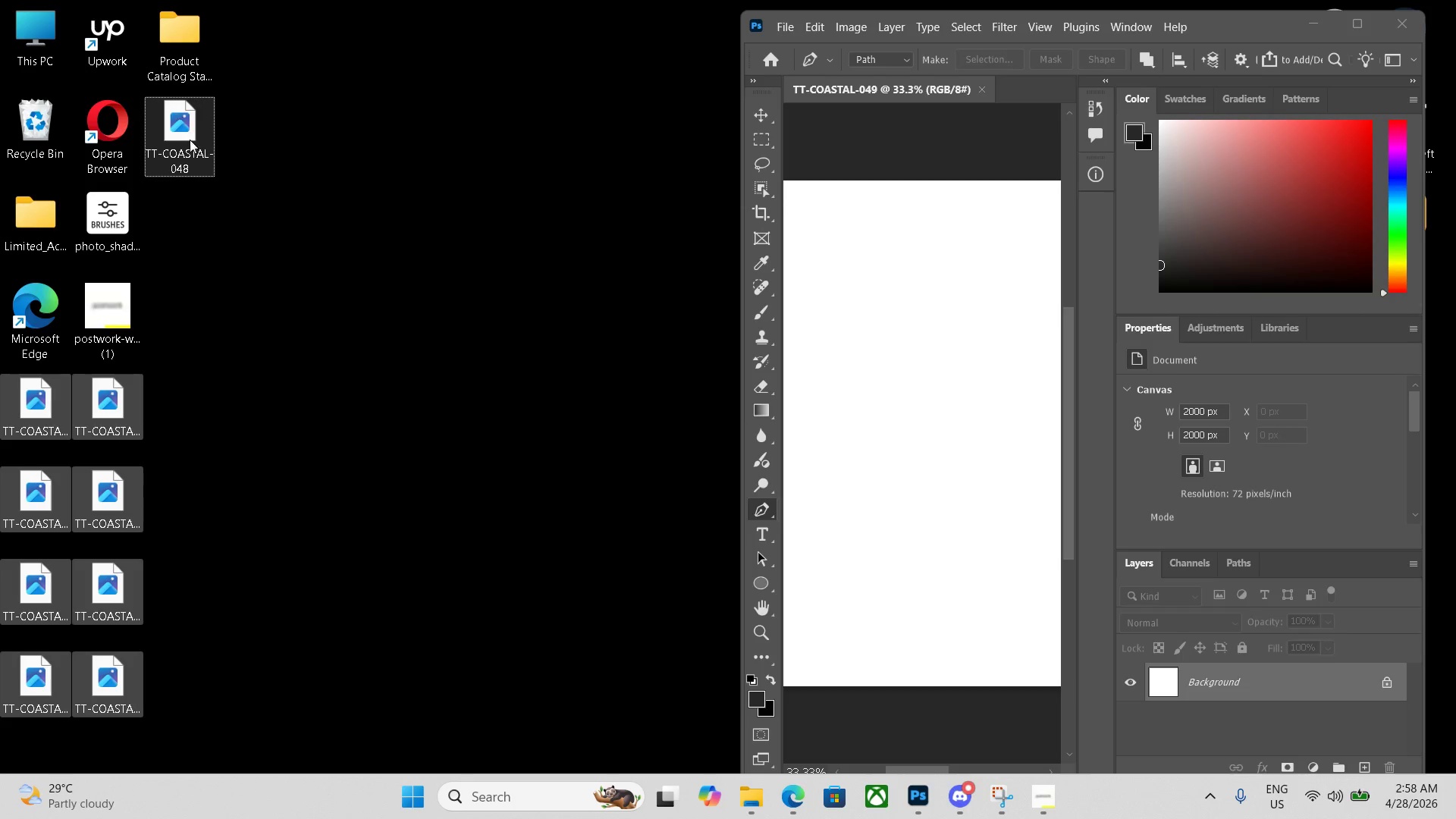 
left_click([256, 396])
 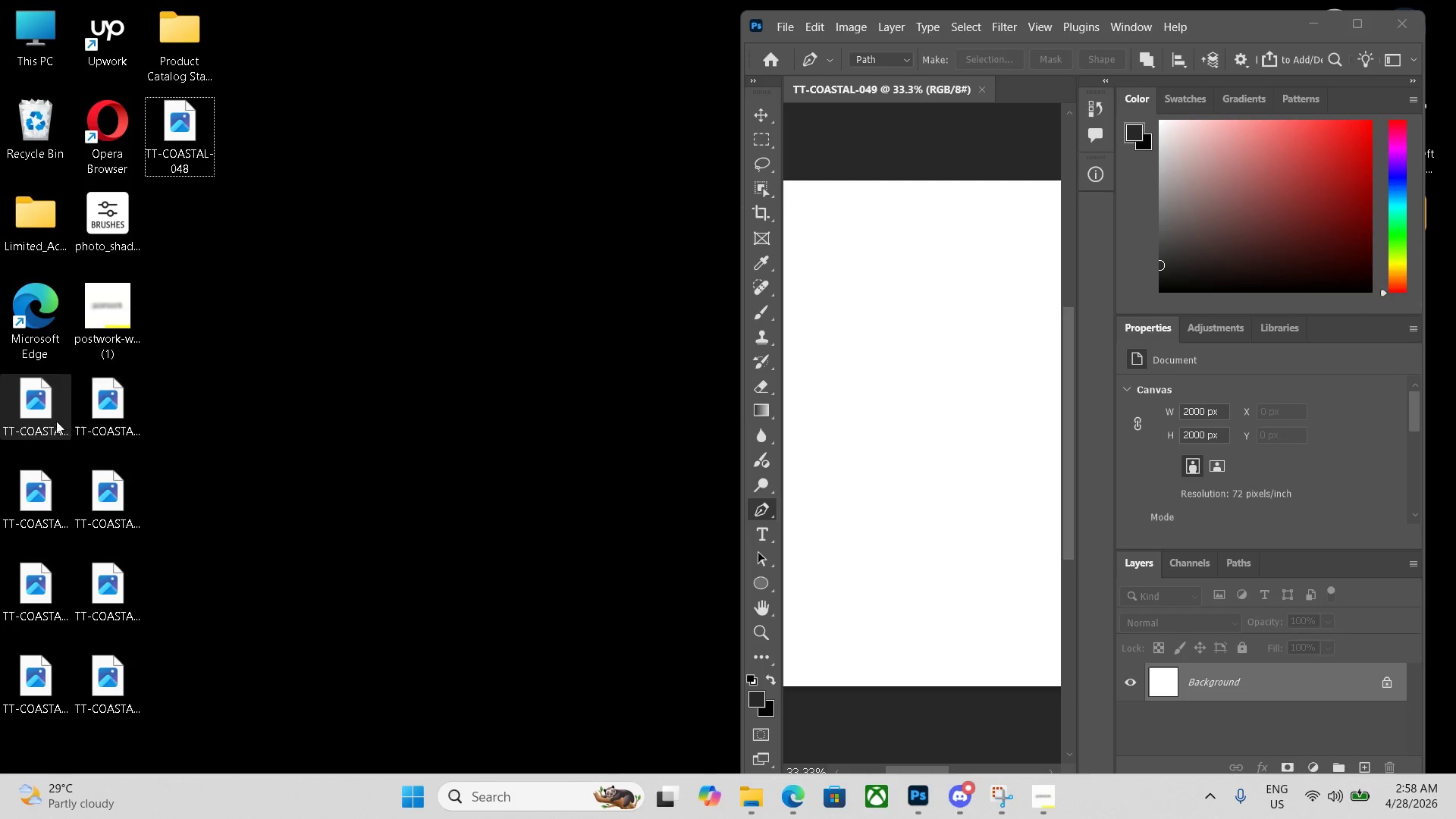 
left_click_drag(start_coordinate=[44, 410], to_coordinate=[185, 60])
 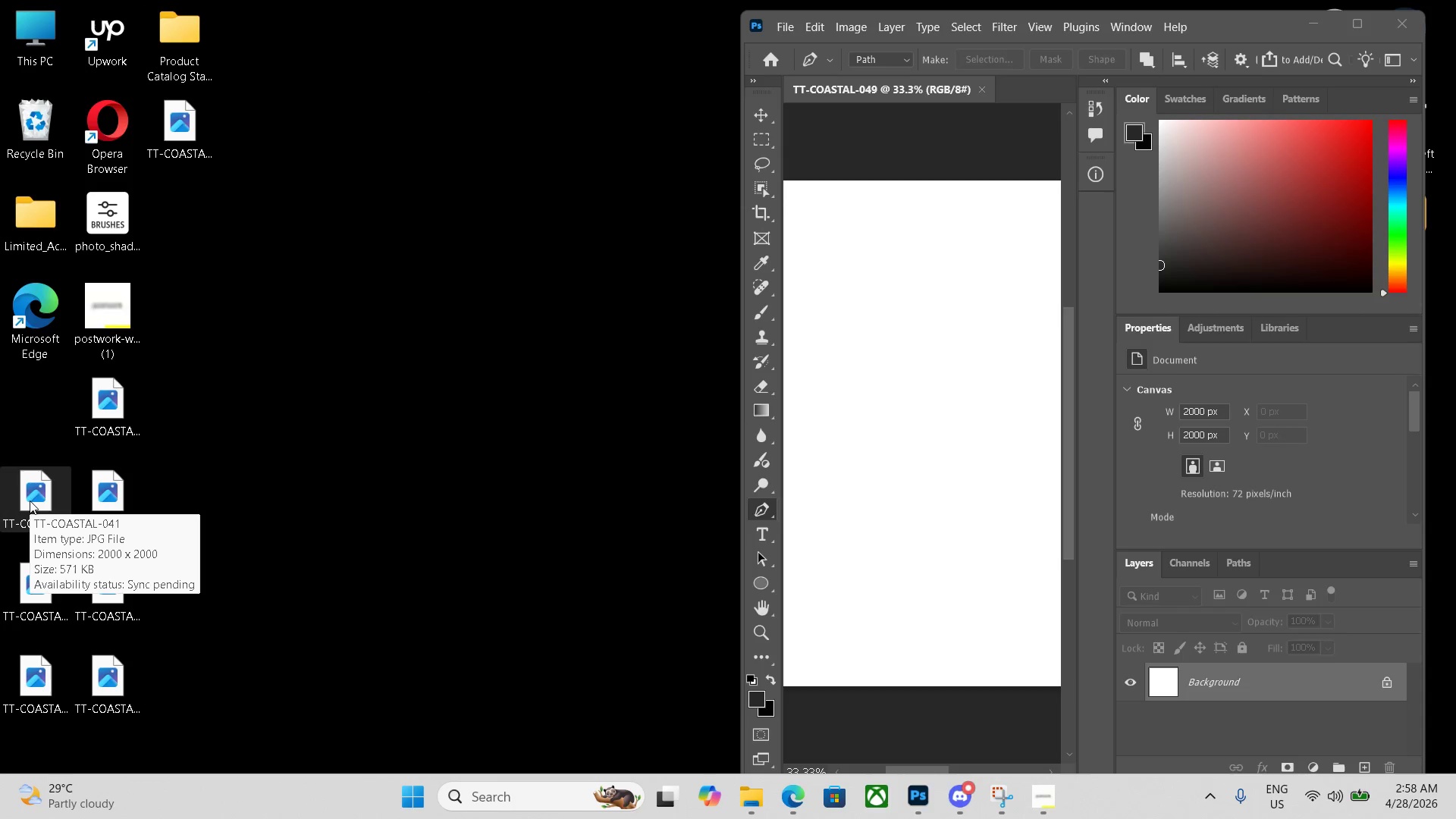 
left_click_drag(start_coordinate=[38, 490], to_coordinate=[128, 180])
 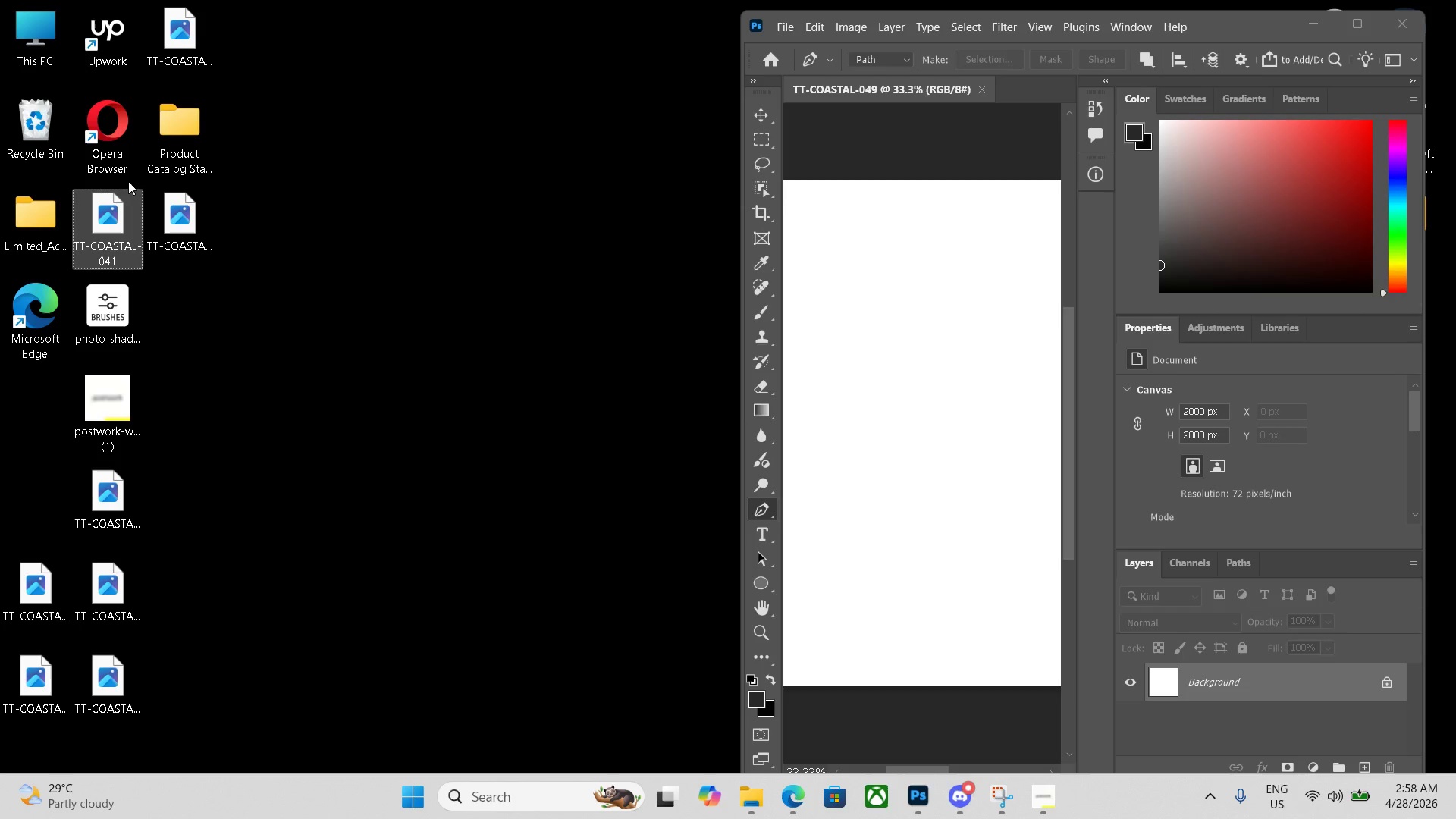 
double_click([128, 181])
 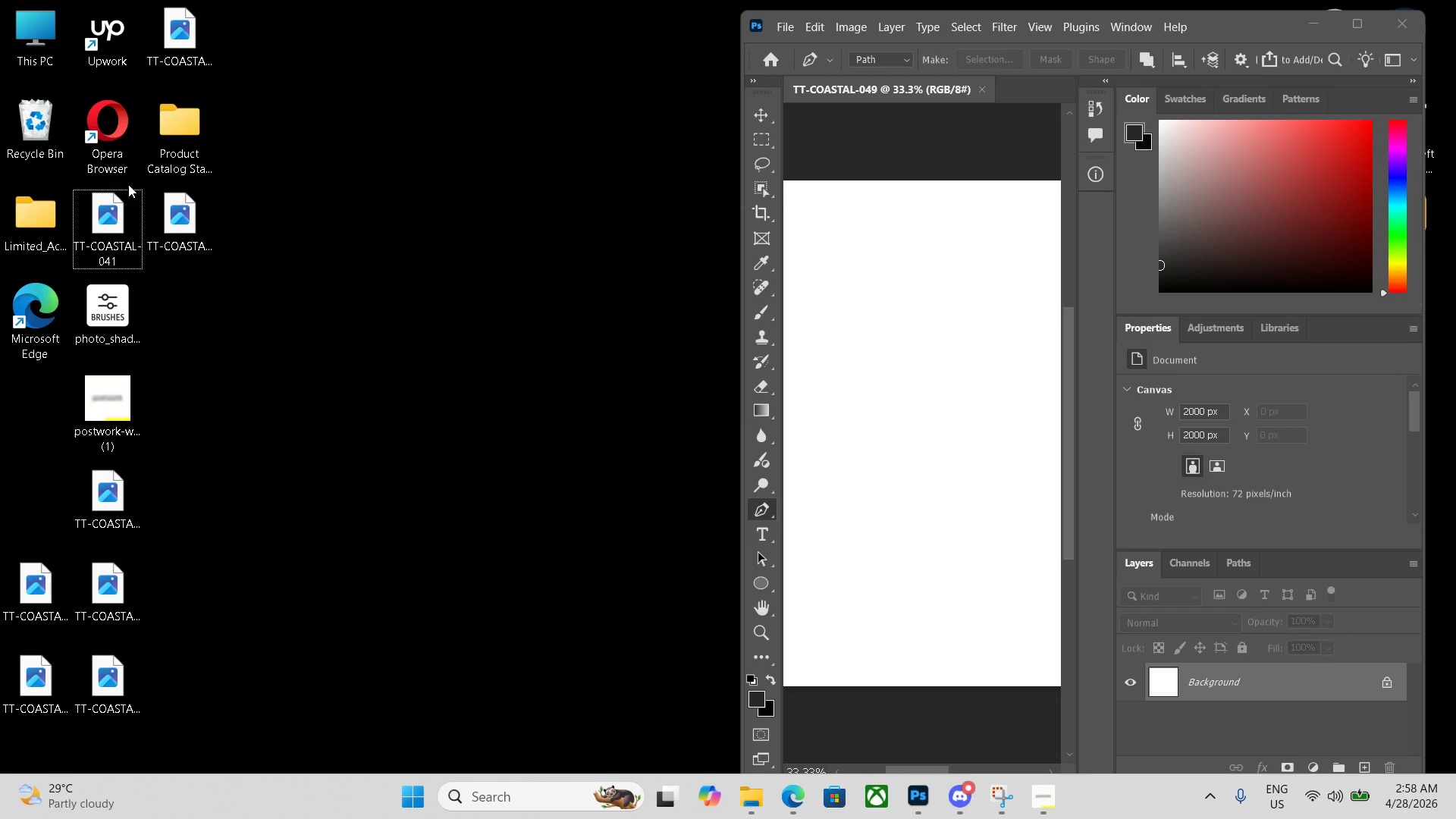 
key(Control+Z)
 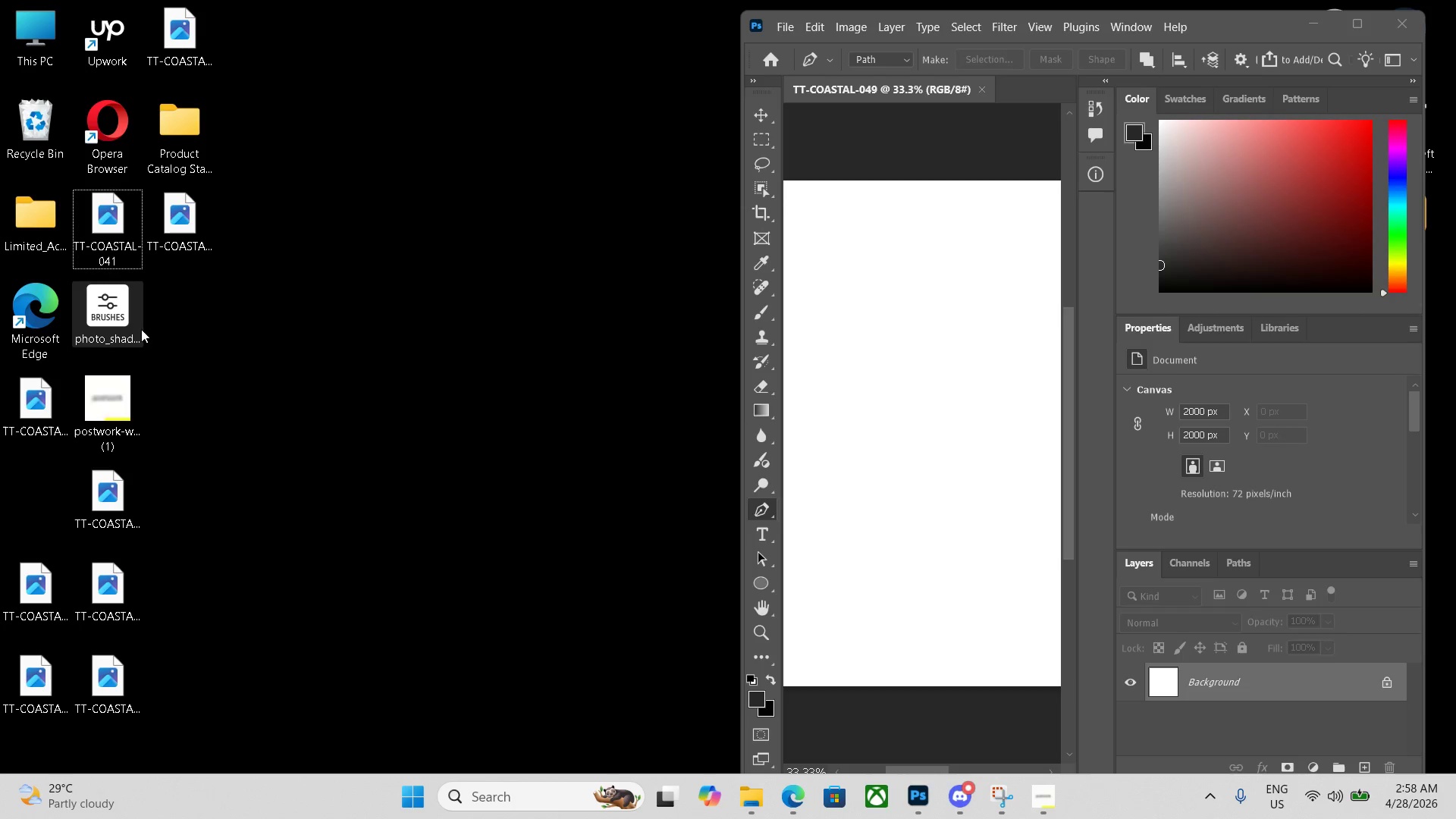 
key(Control+Z)
 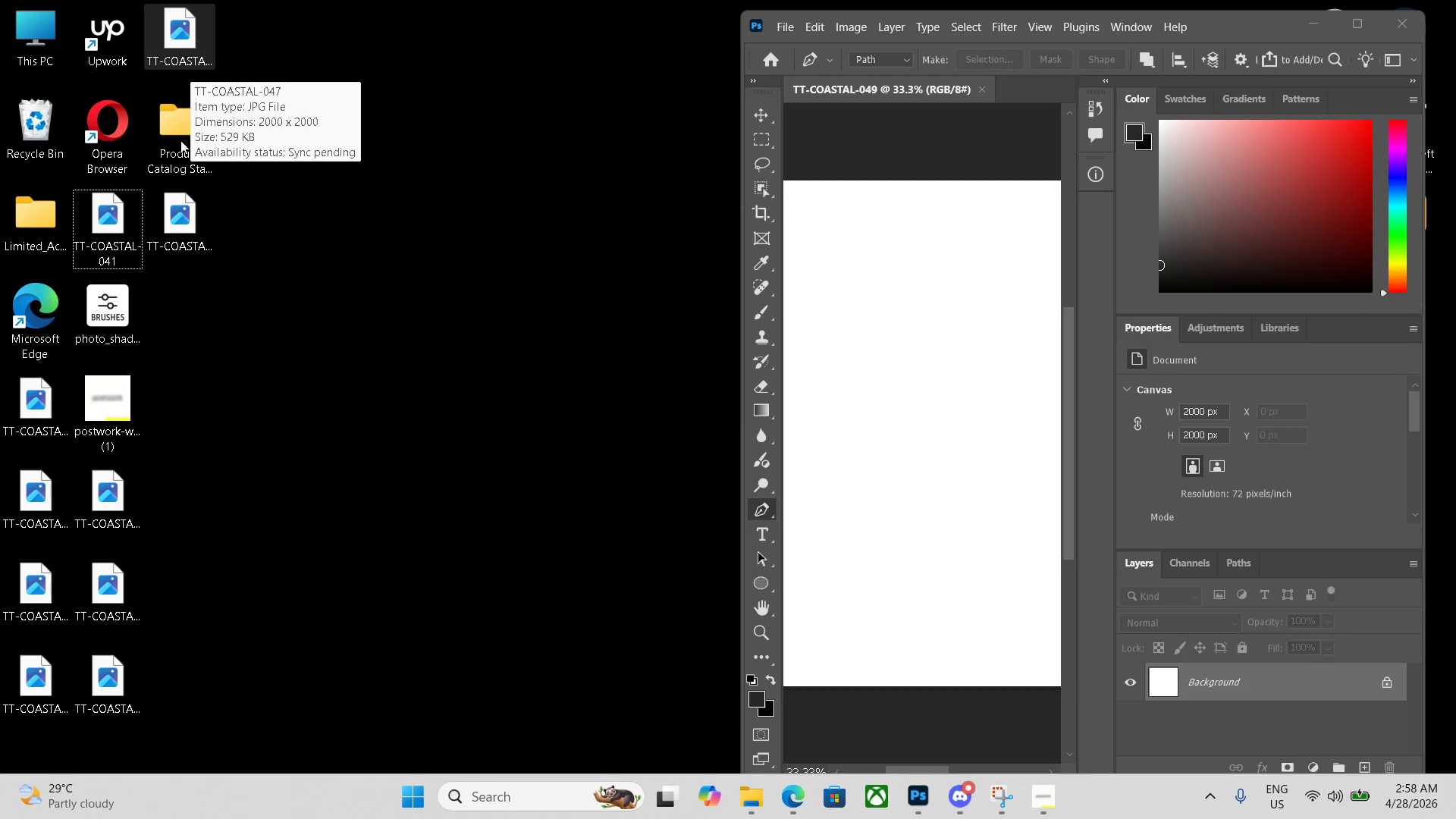 
left_click([39, 393])
 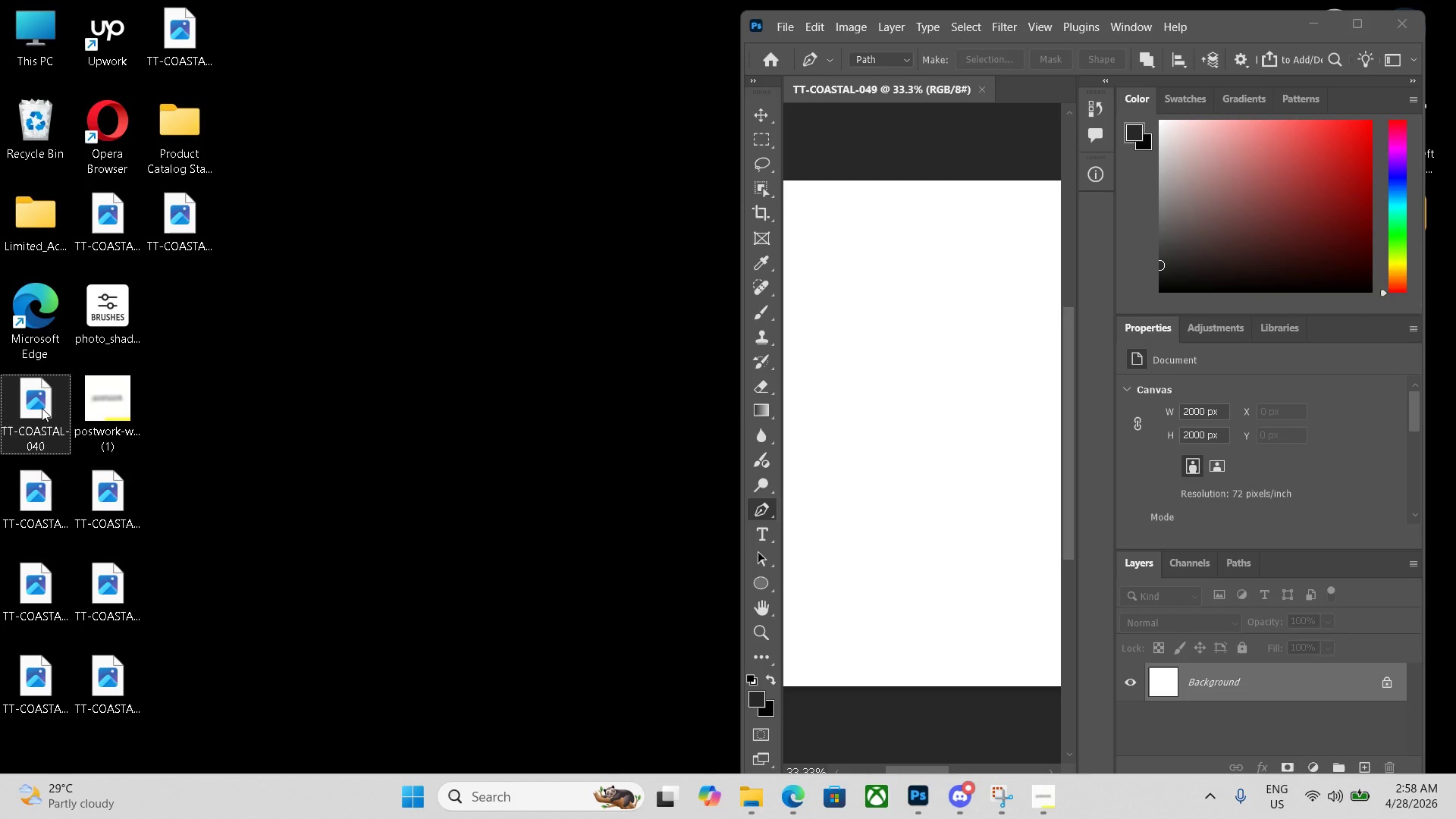 
left_click_drag(start_coordinate=[42, 408], to_coordinate=[181, 136])
 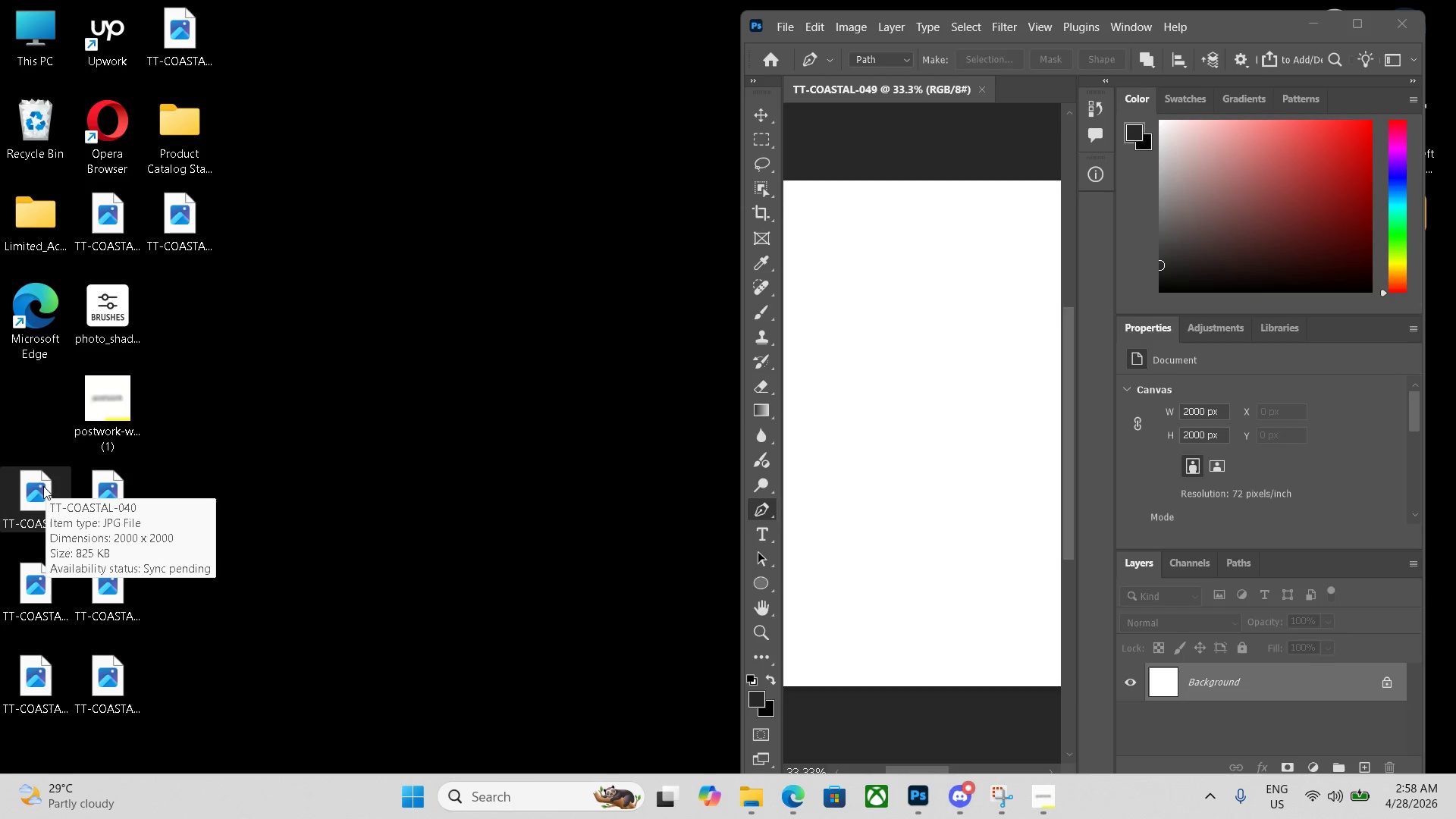 
left_click_drag(start_coordinate=[41, 485], to_coordinate=[200, 140])
 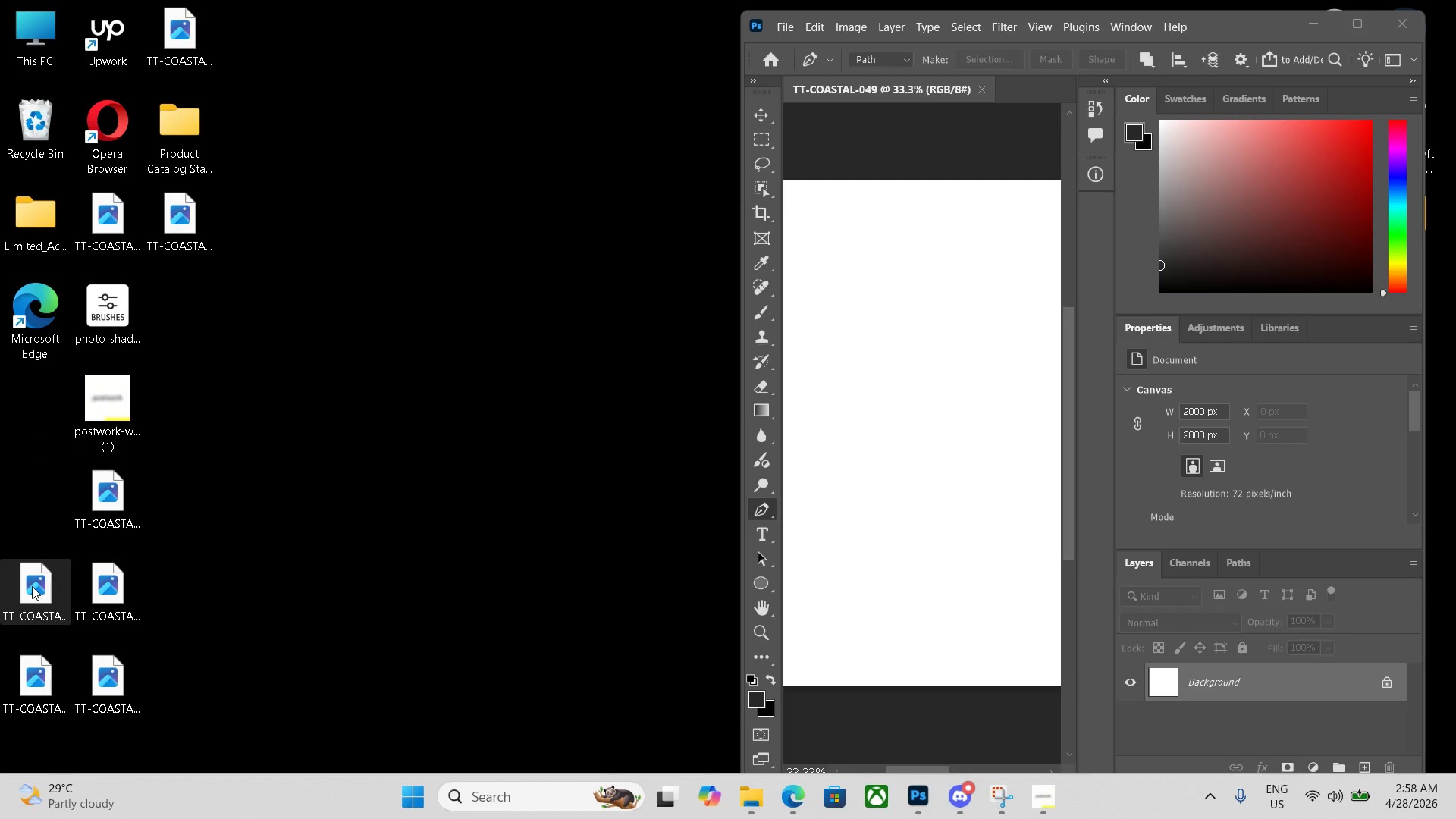 
left_click_drag(start_coordinate=[32, 587], to_coordinate=[176, 118])
 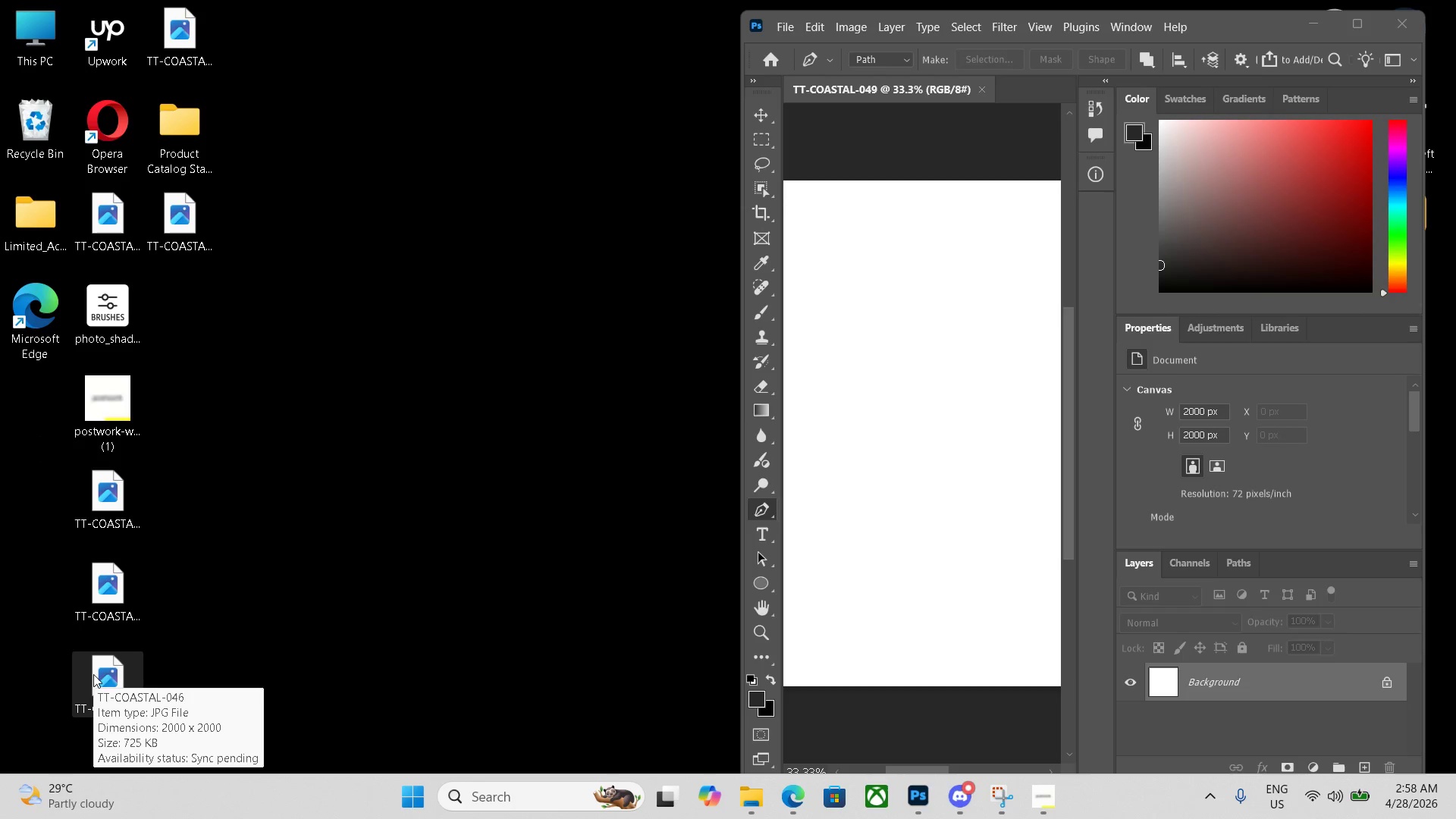 
left_click([112, 689])
 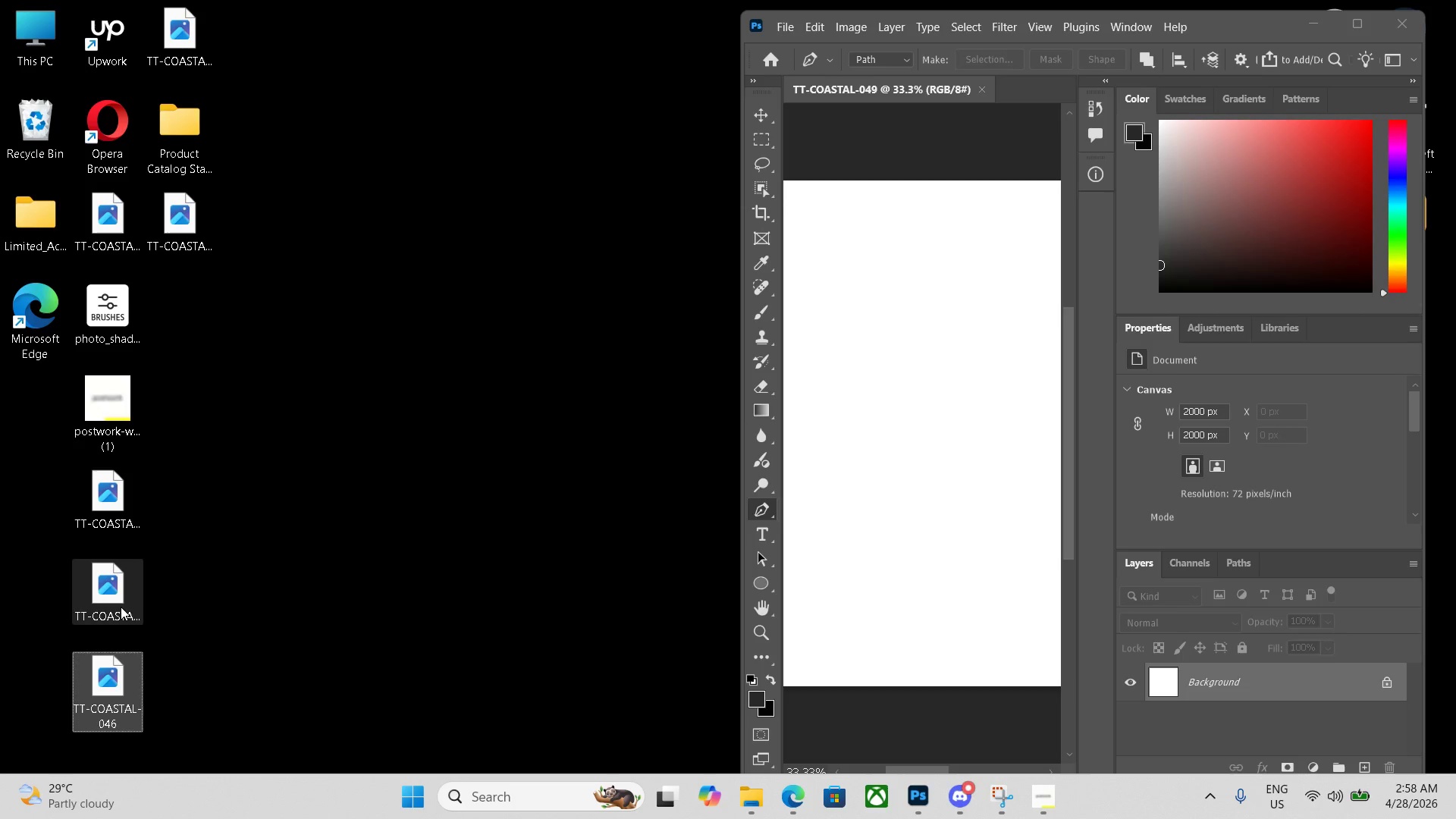 
left_click([121, 582])
 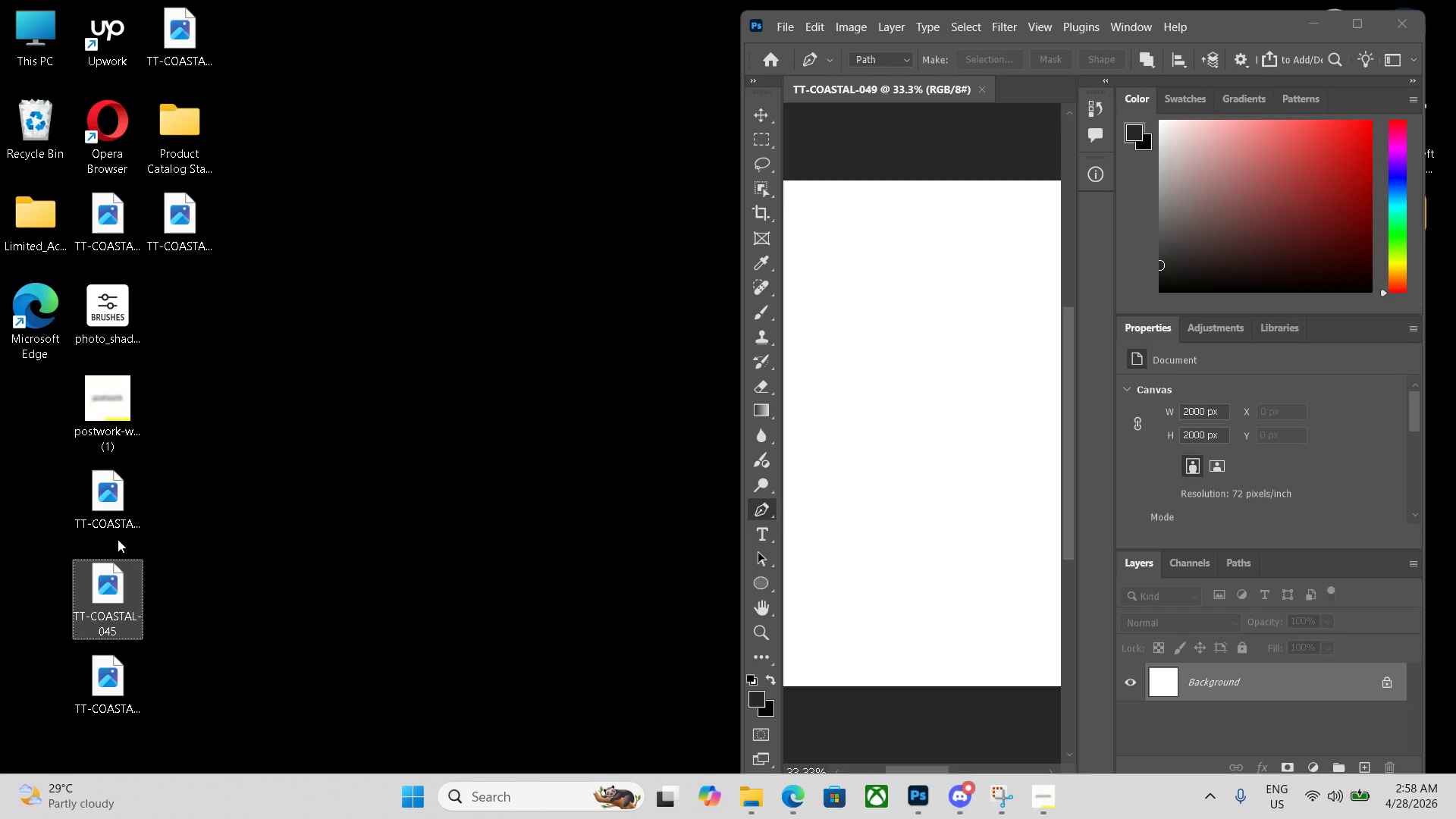 
left_click([116, 508])
 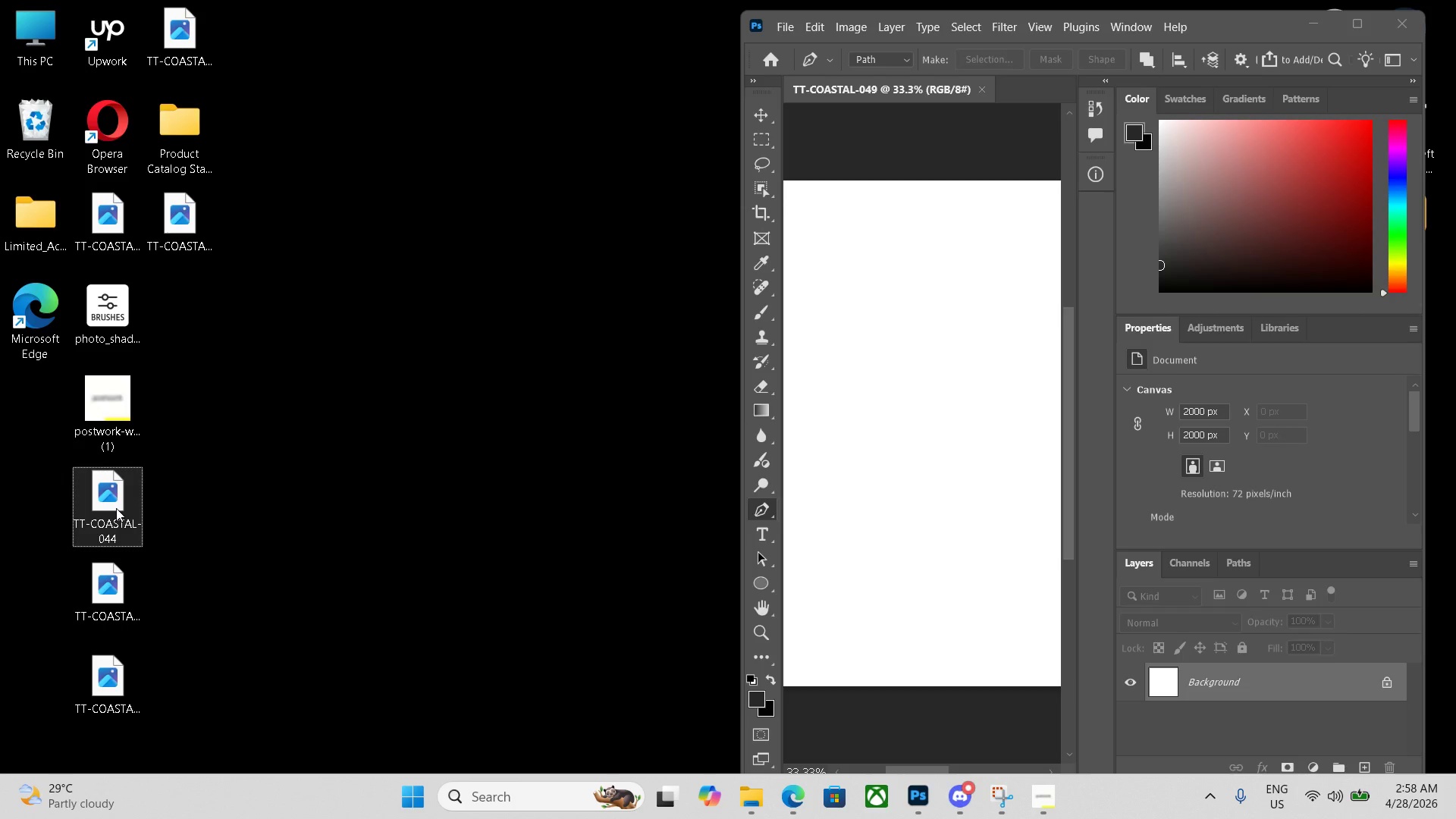 
left_click_drag(start_coordinate=[116, 508], to_coordinate=[193, 145])
 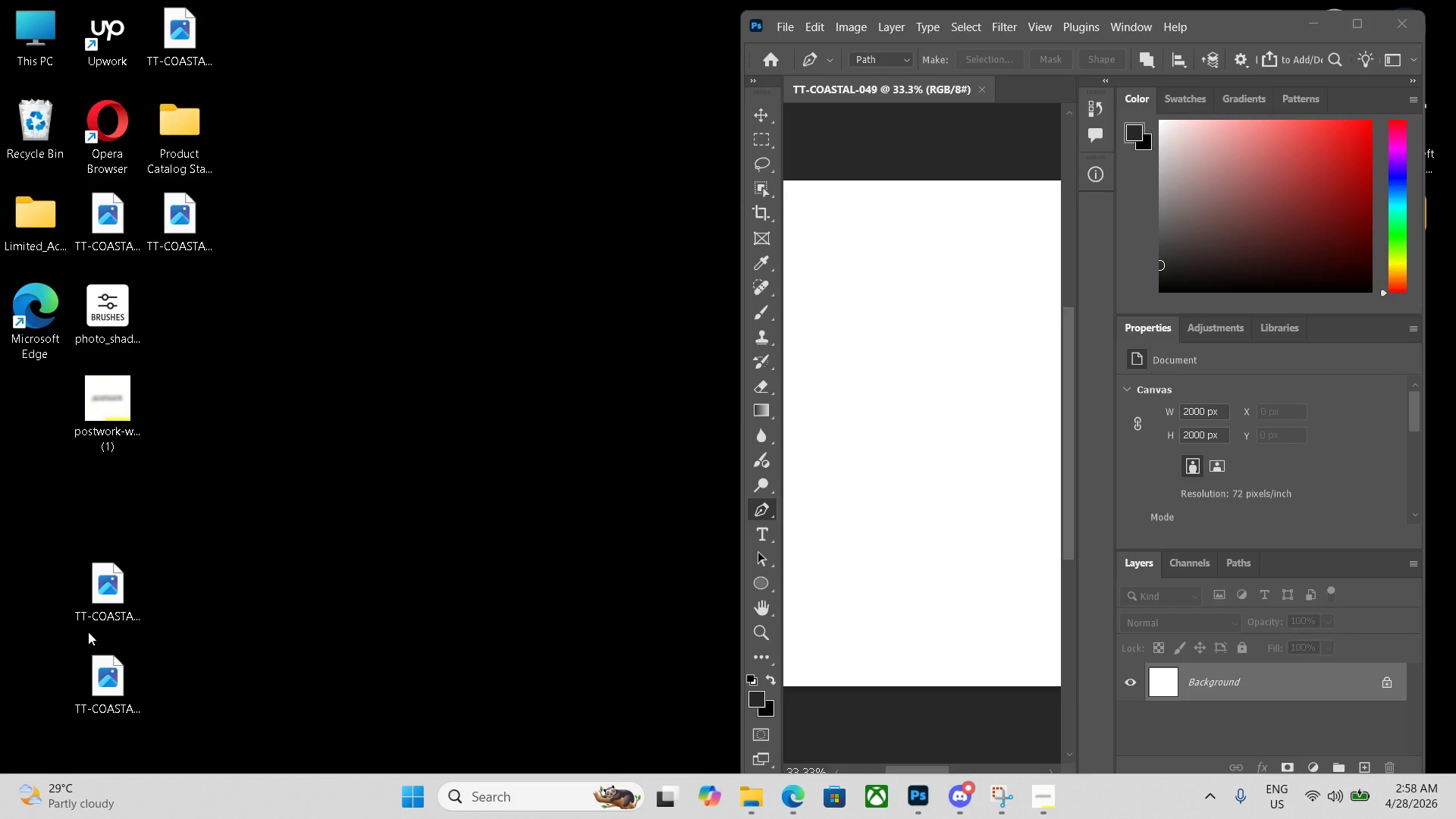 
left_click_drag(start_coordinate=[104, 585], to_coordinate=[185, 141])
 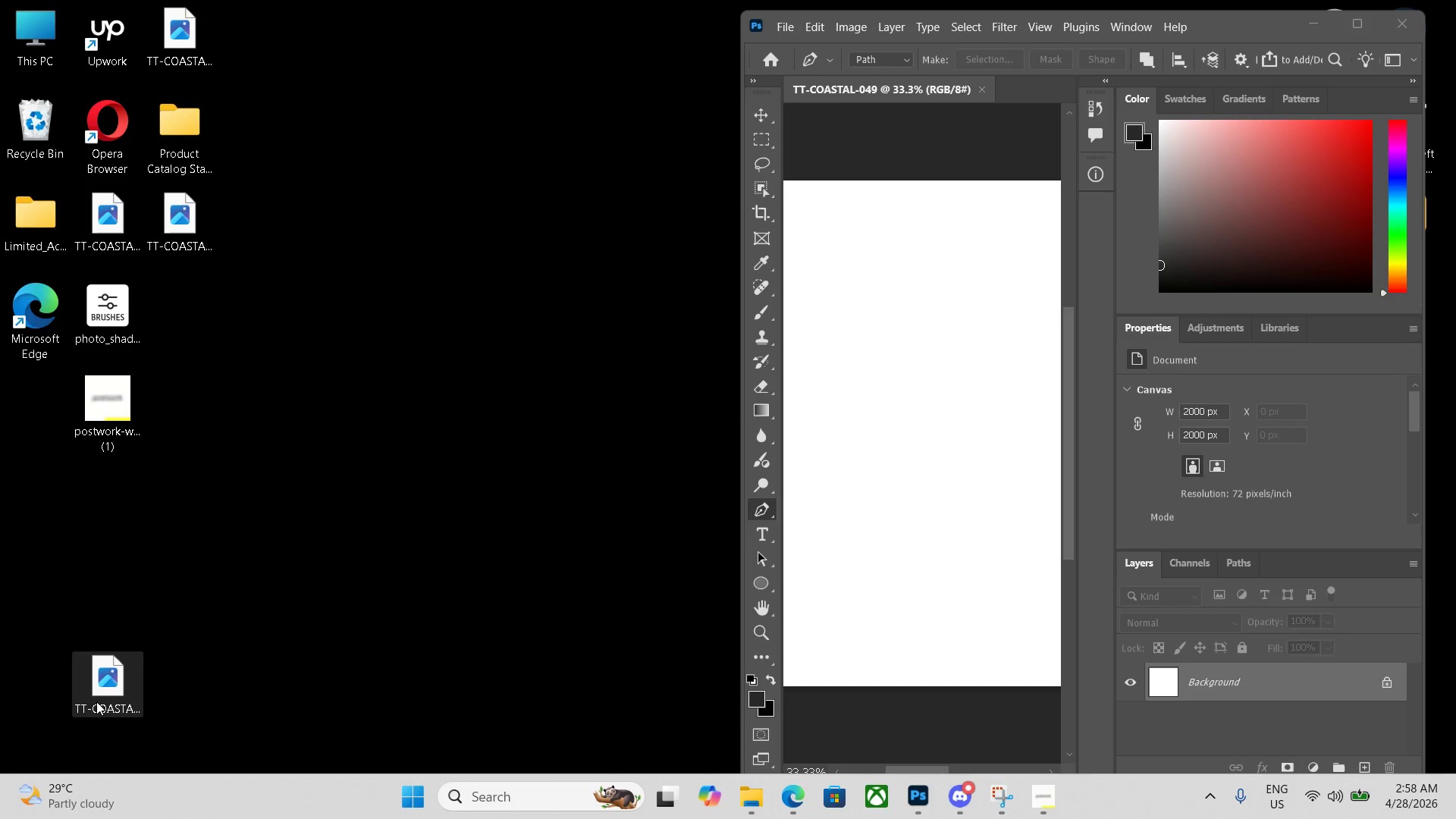 
left_click_drag(start_coordinate=[102, 692], to_coordinate=[186, 157])
 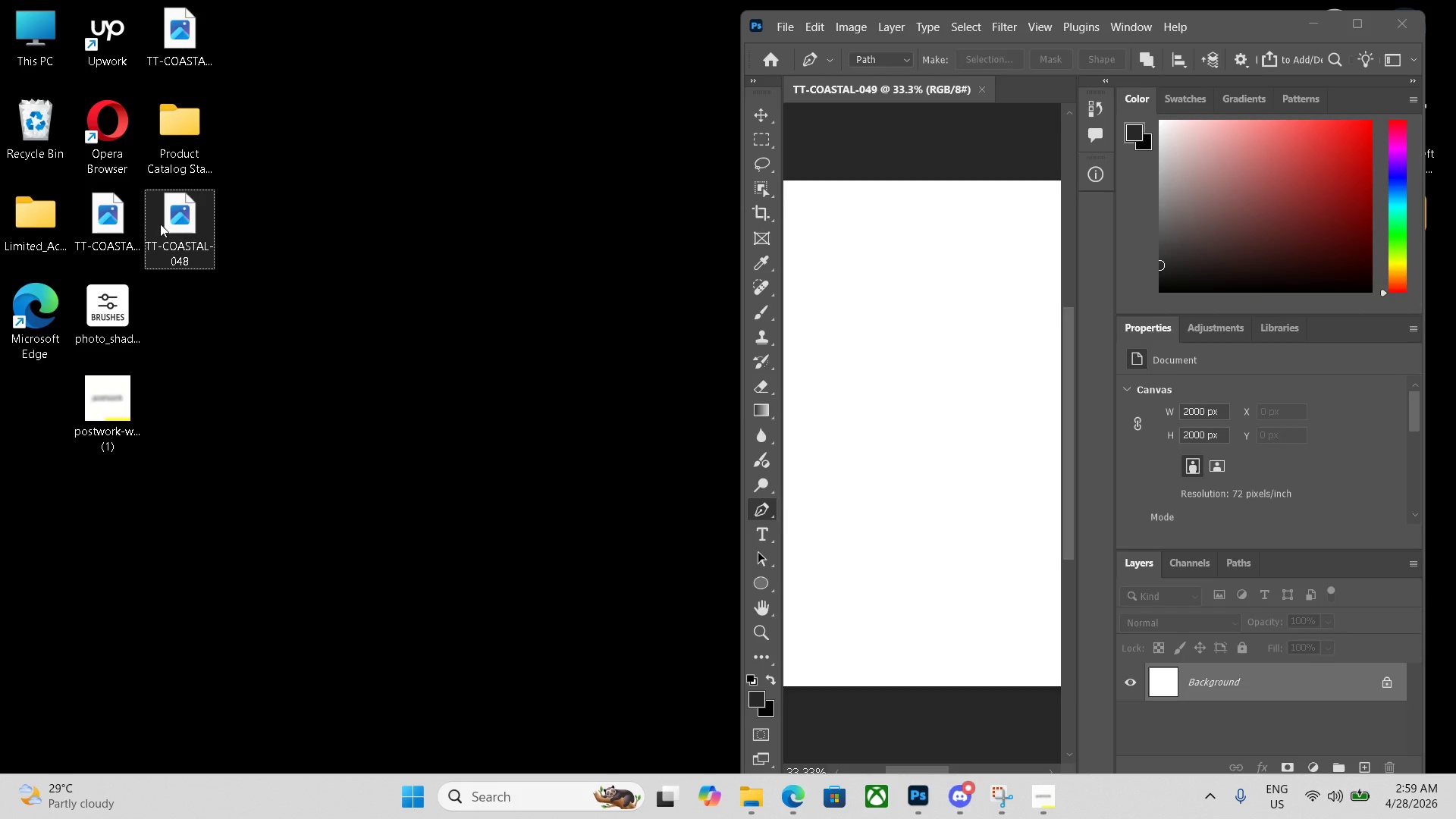 
left_click([121, 225])
 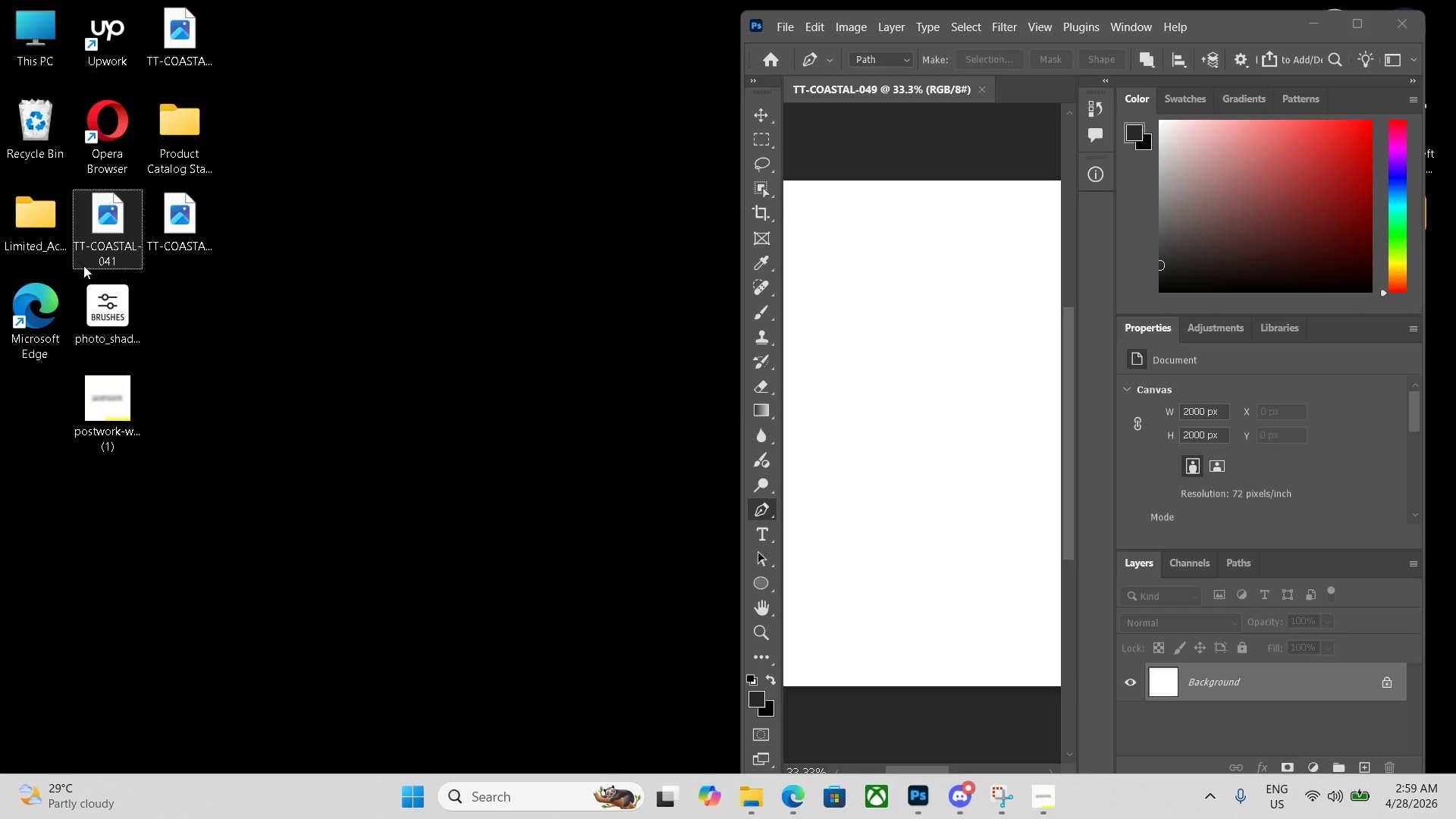 
left_click_drag(start_coordinate=[115, 227], to_coordinate=[171, 145])
 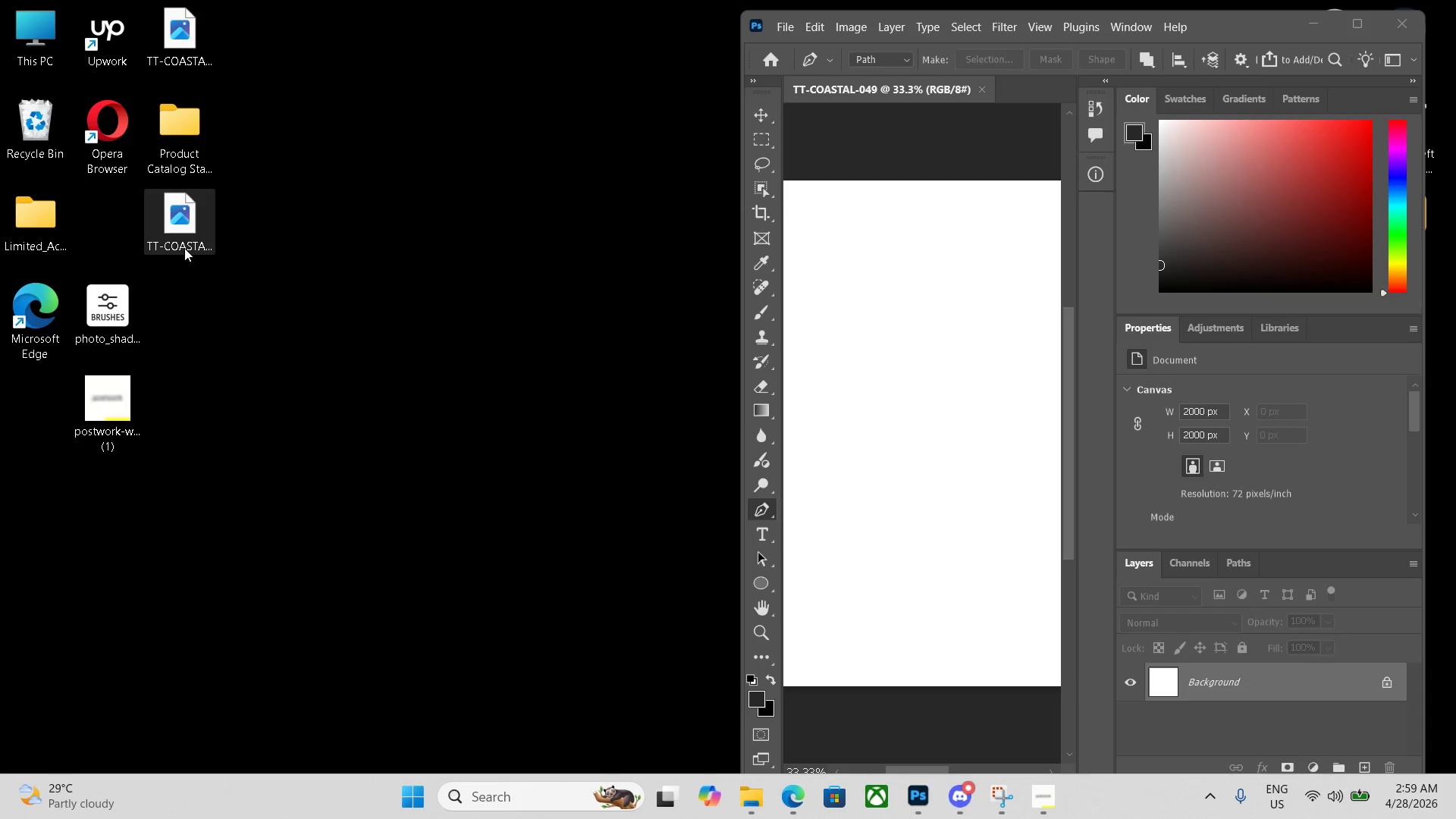 
left_click_drag(start_coordinate=[184, 244], to_coordinate=[198, 143])
 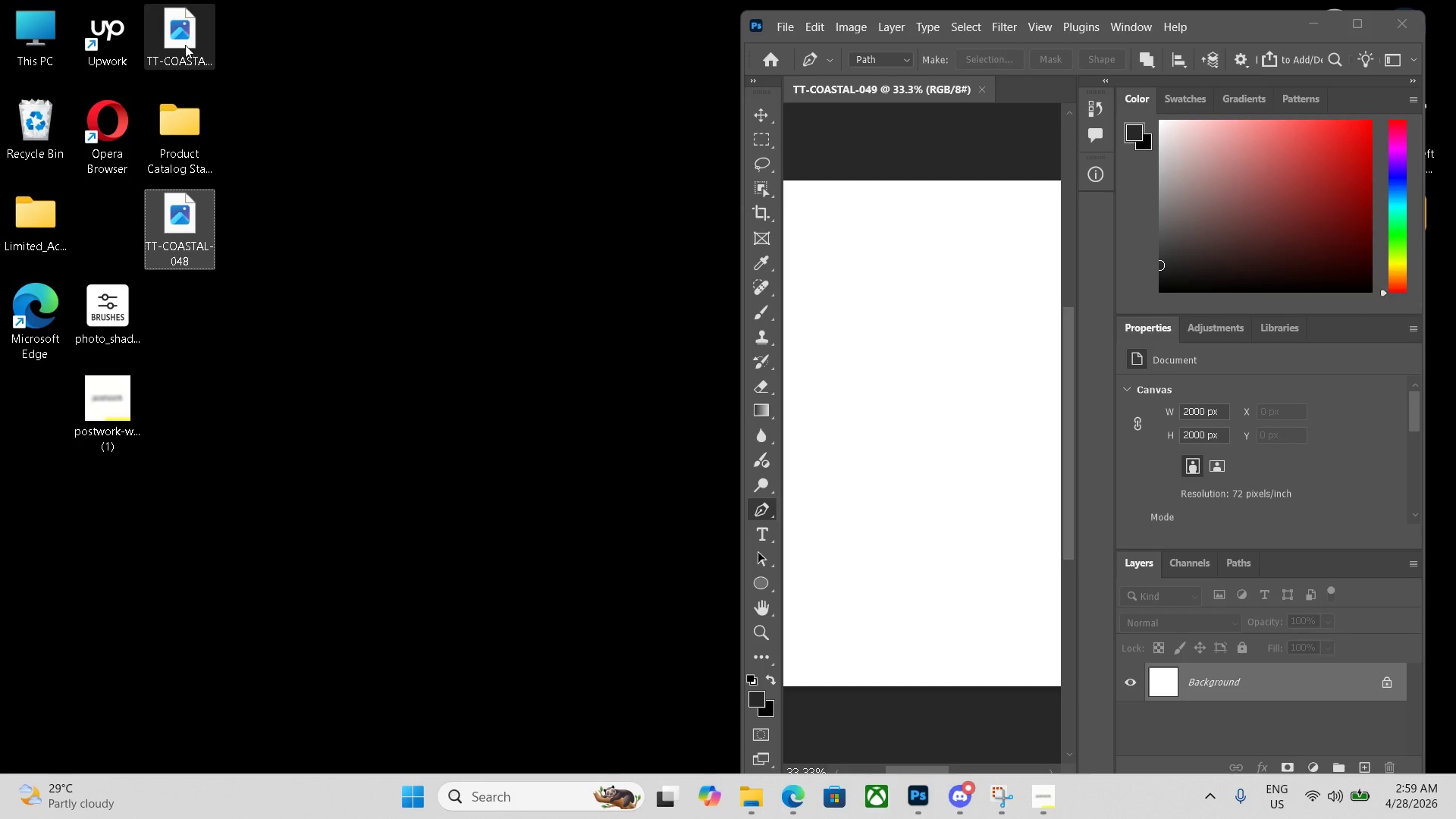 
left_click_drag(start_coordinate=[186, 42], to_coordinate=[177, 124])
 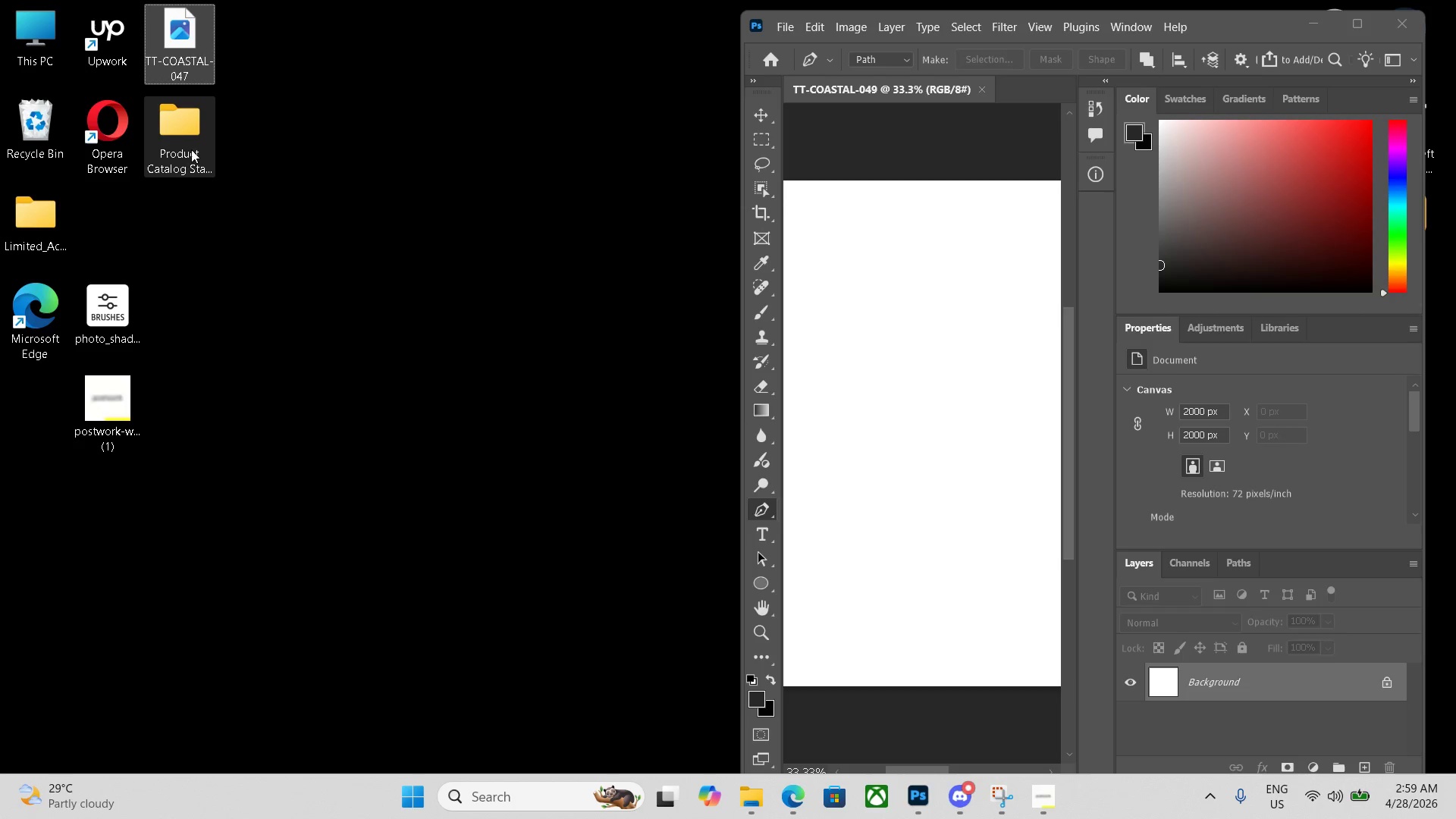 
mouse_move([184, 140])
 